 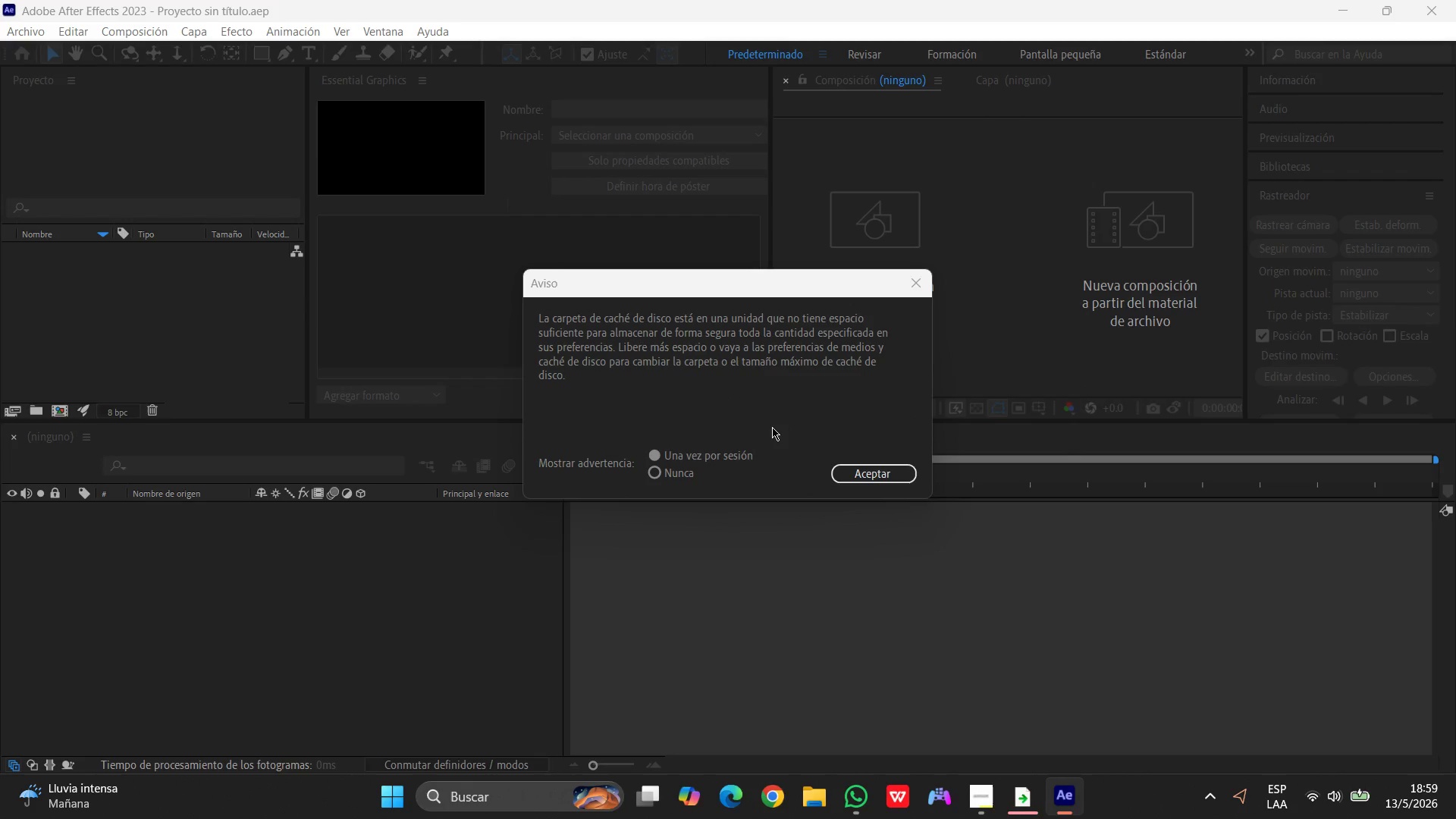 
left_click([888, 466])
 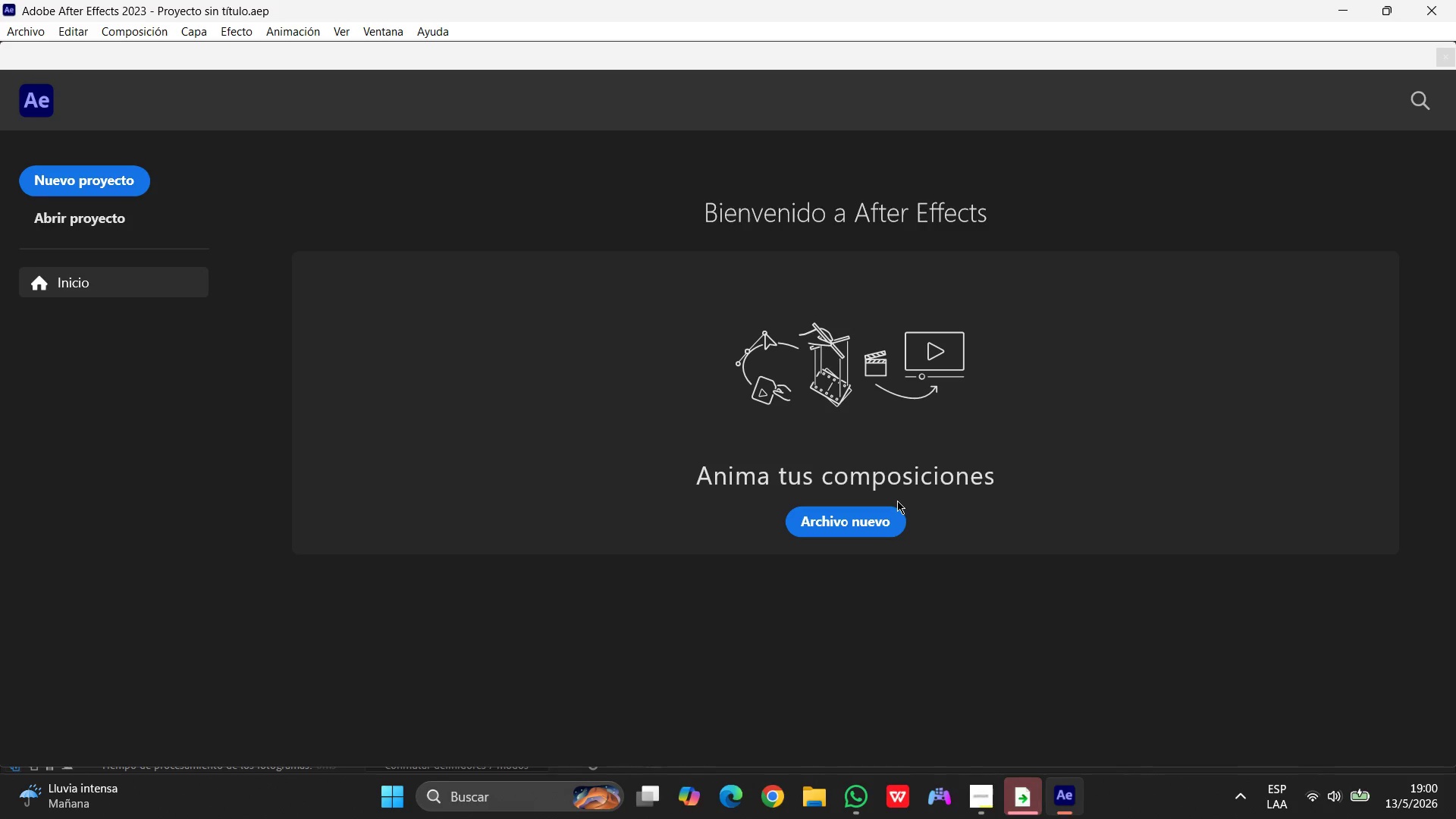 
wait(34.5)
 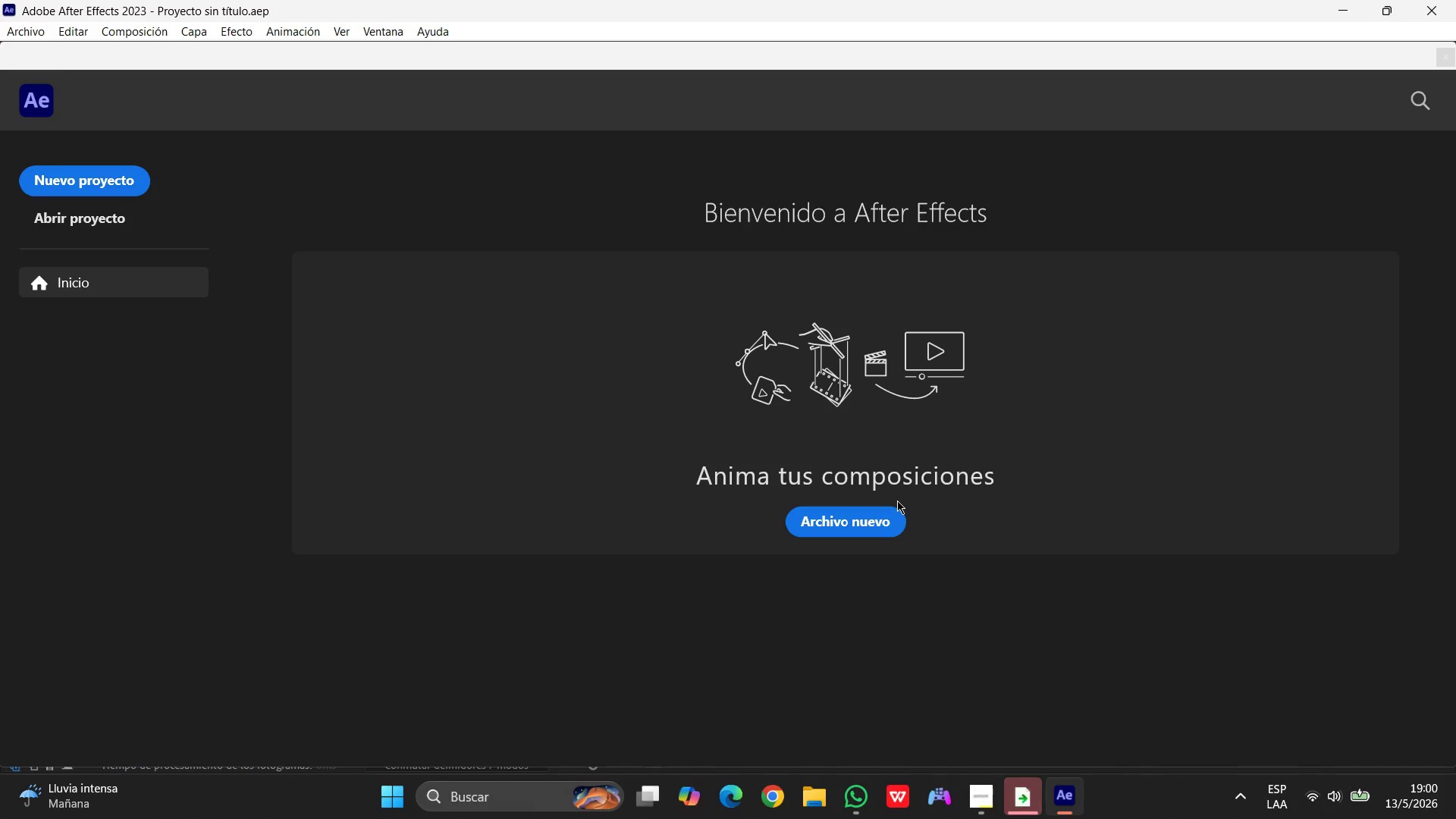 
left_click([29, 21])
 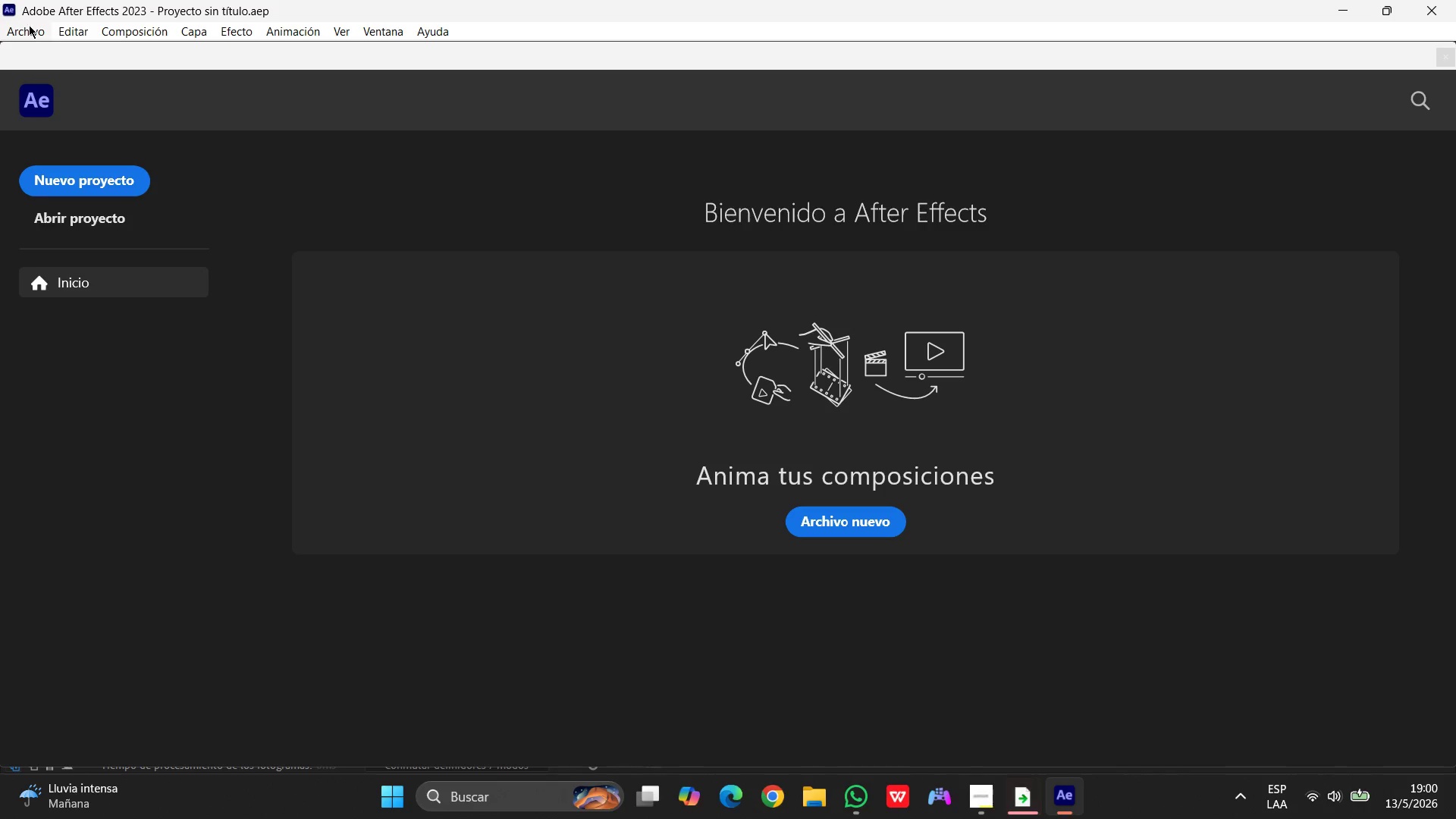 
left_click([29, 30])
 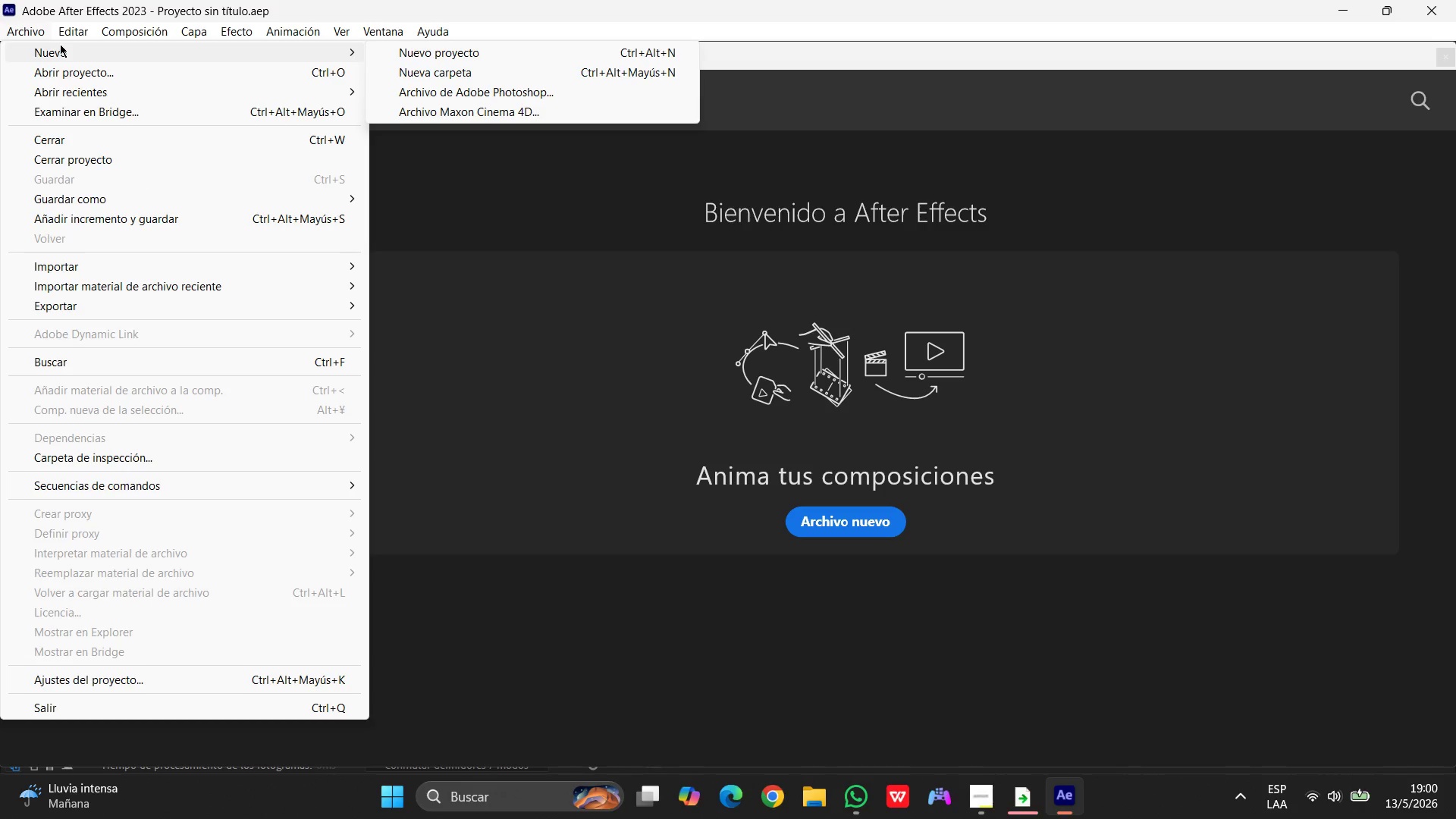 
left_click([60, 44])
 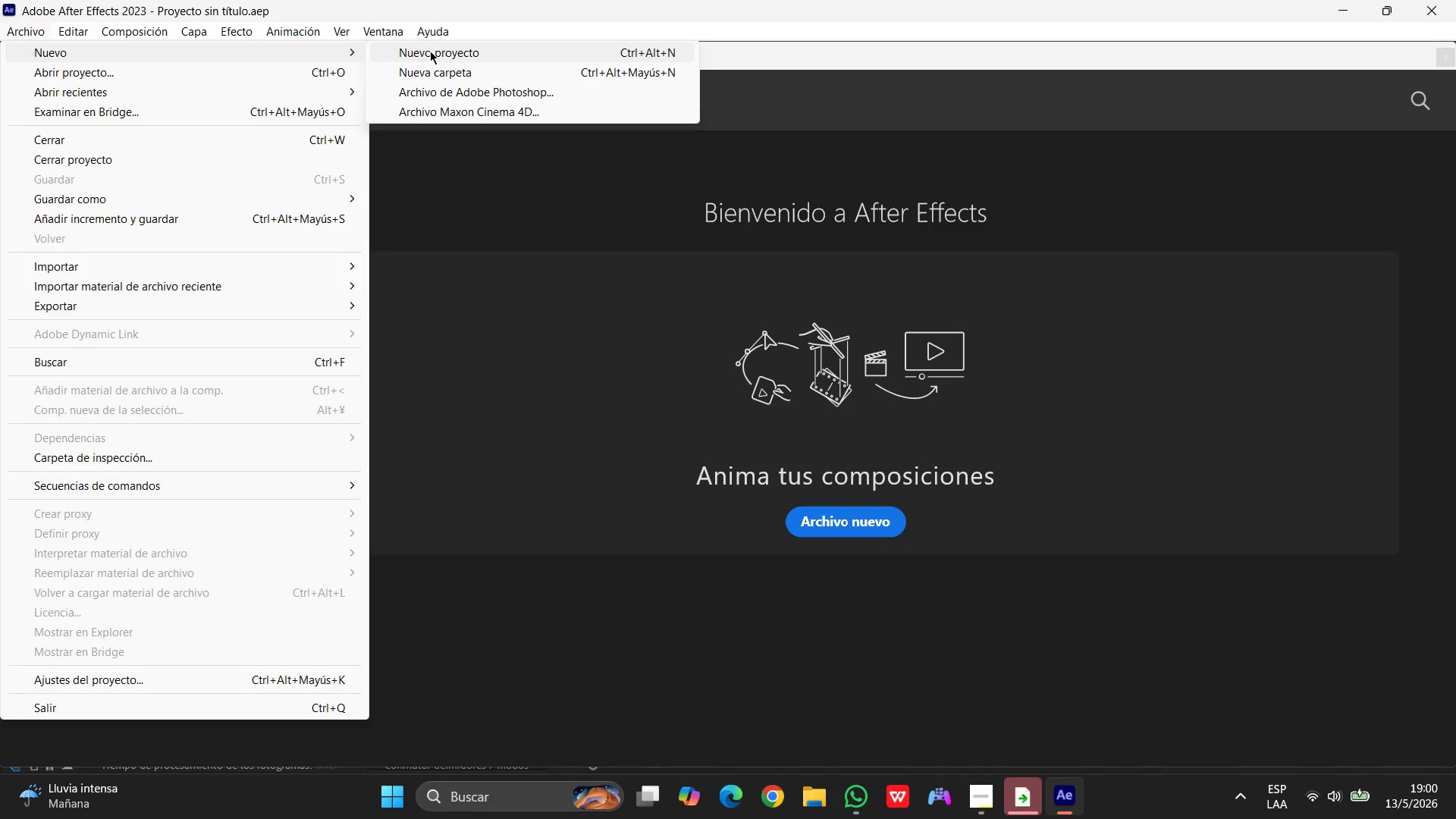 
left_click([430, 51])
 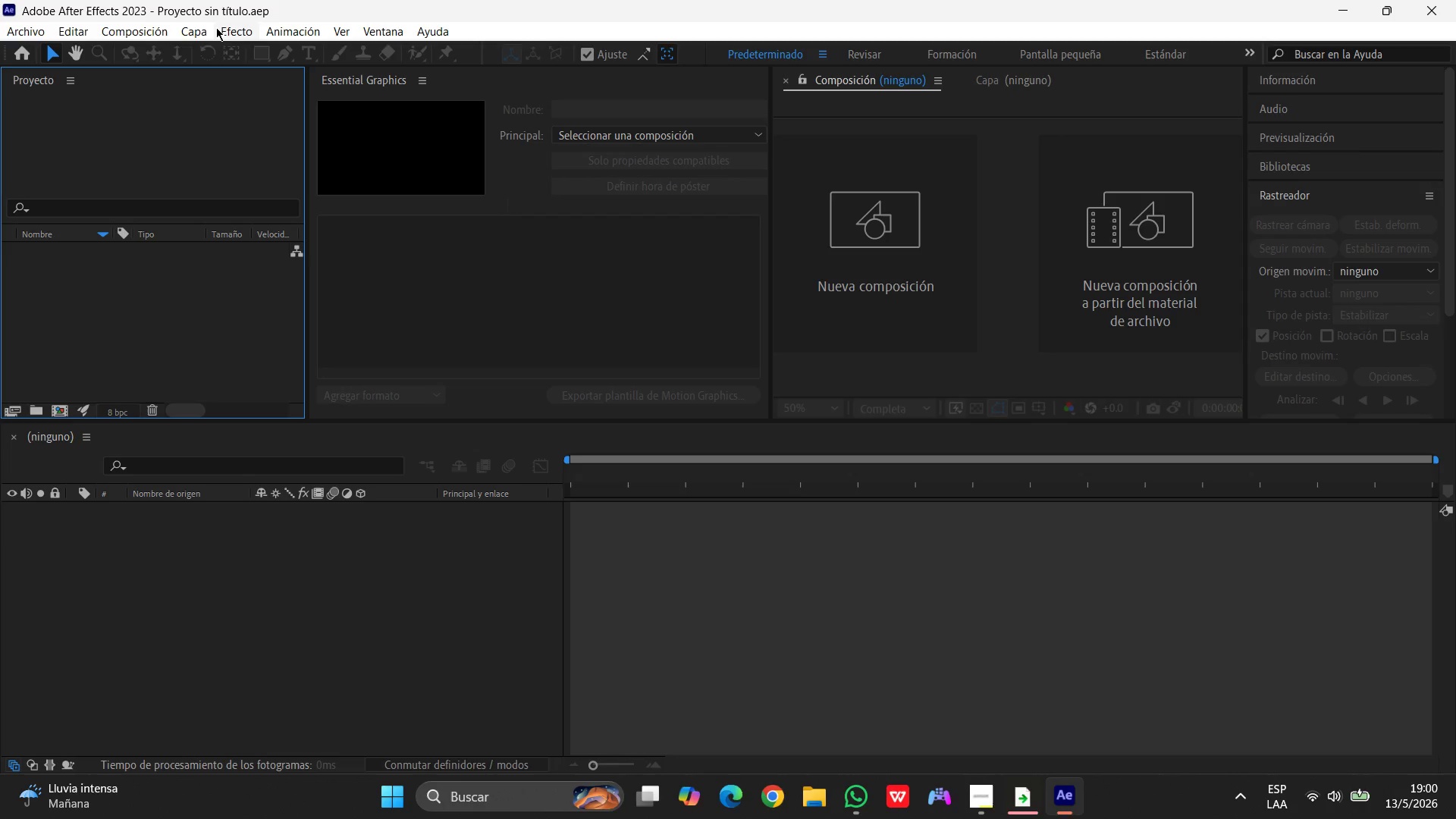 
left_click([176, 42])
 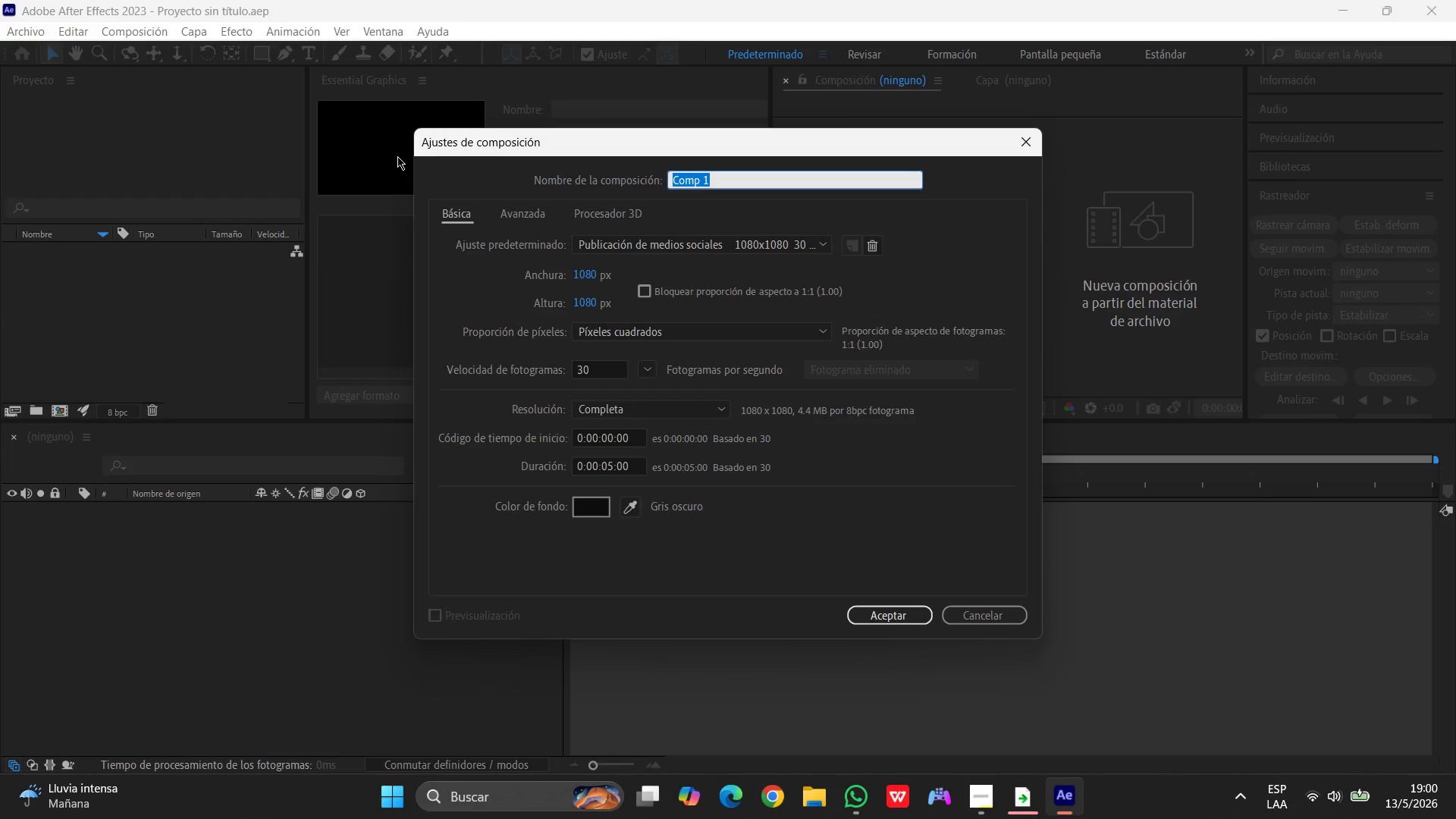 
wait(5.53)
 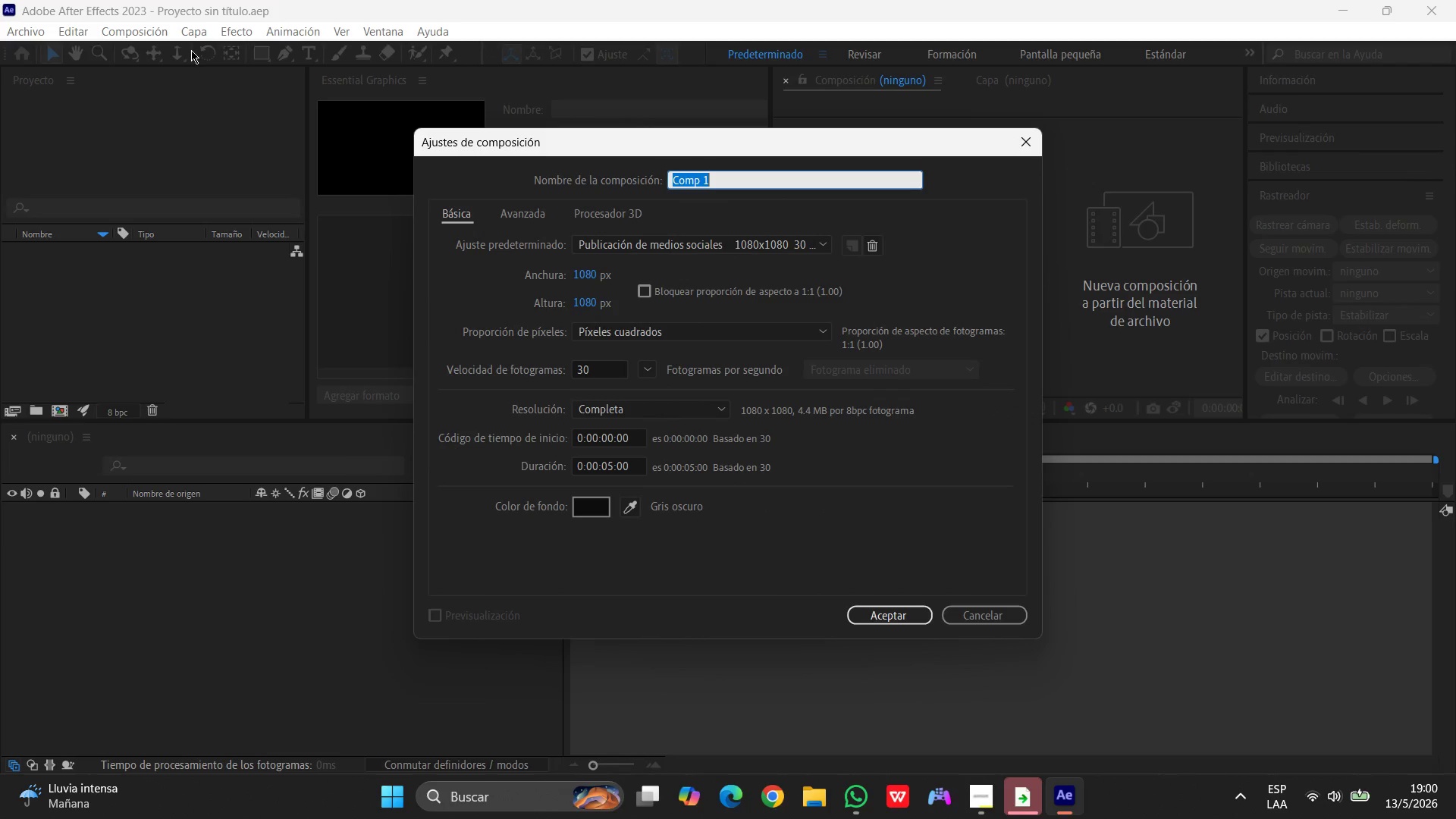 
type(s)
key(Backspace)
type(SerenityLink)
 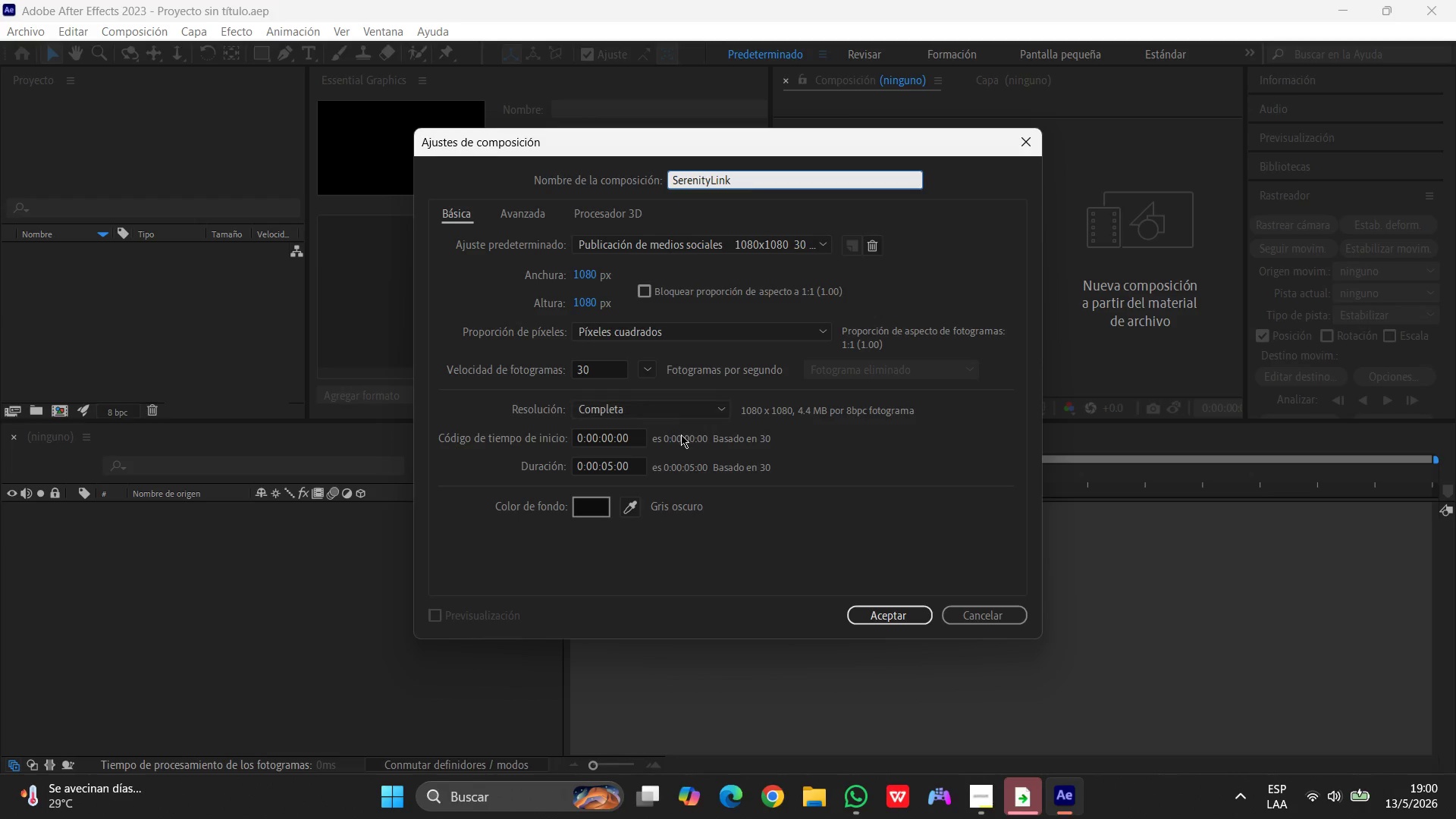 
wait(5.16)
 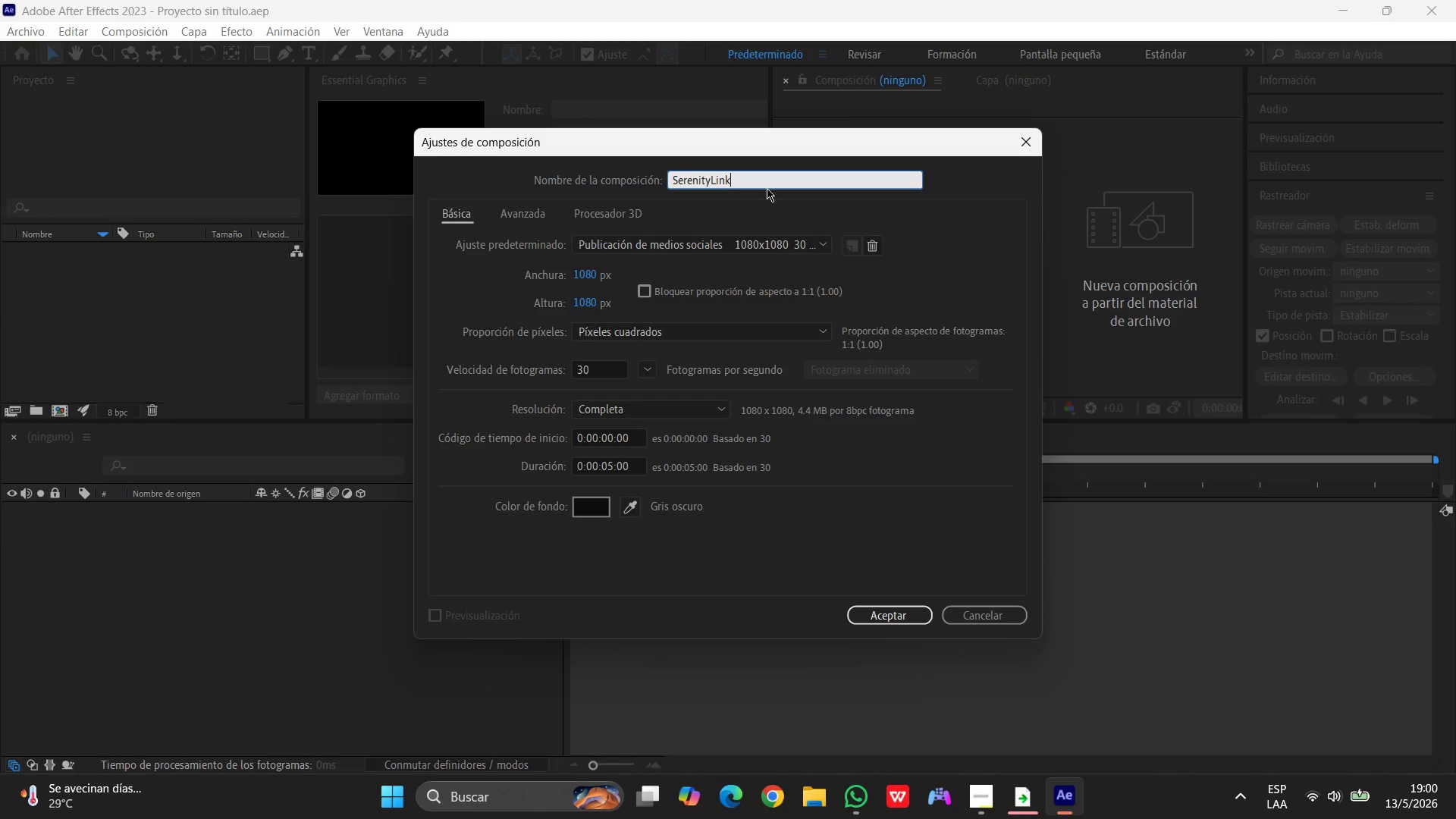 
left_click([611, 469])
 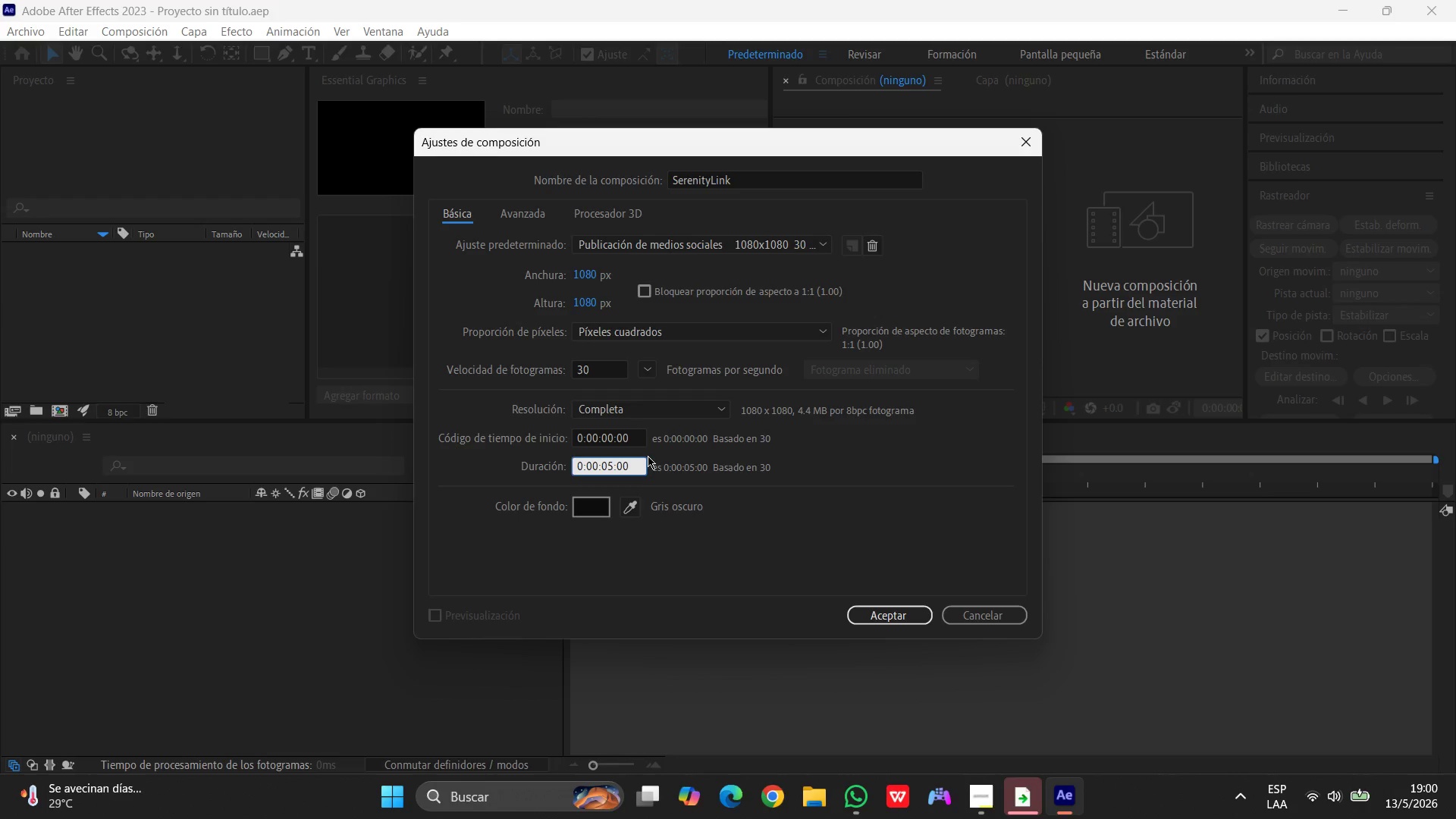 
key(Backspace)
 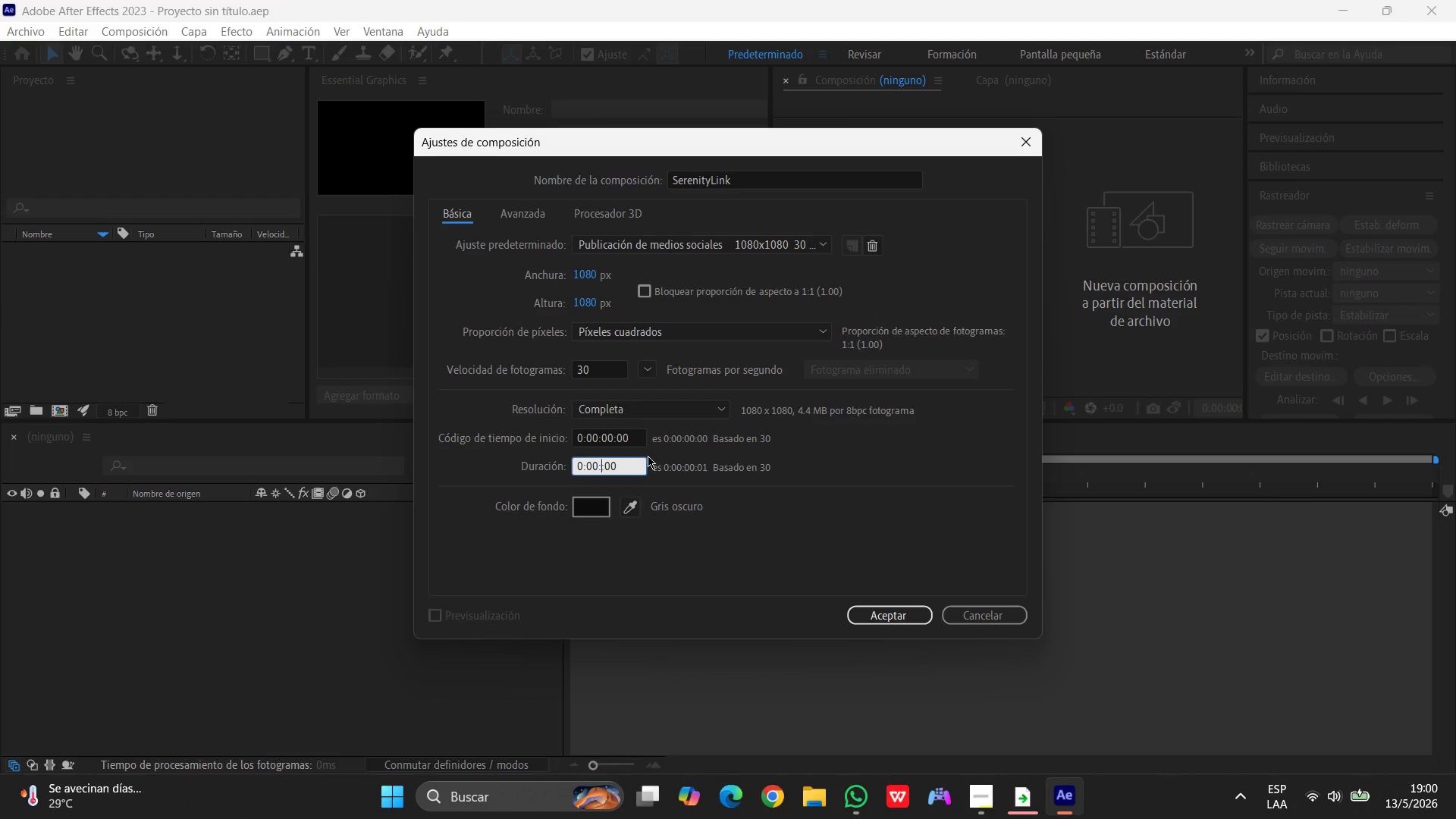 
key(Backspace)
 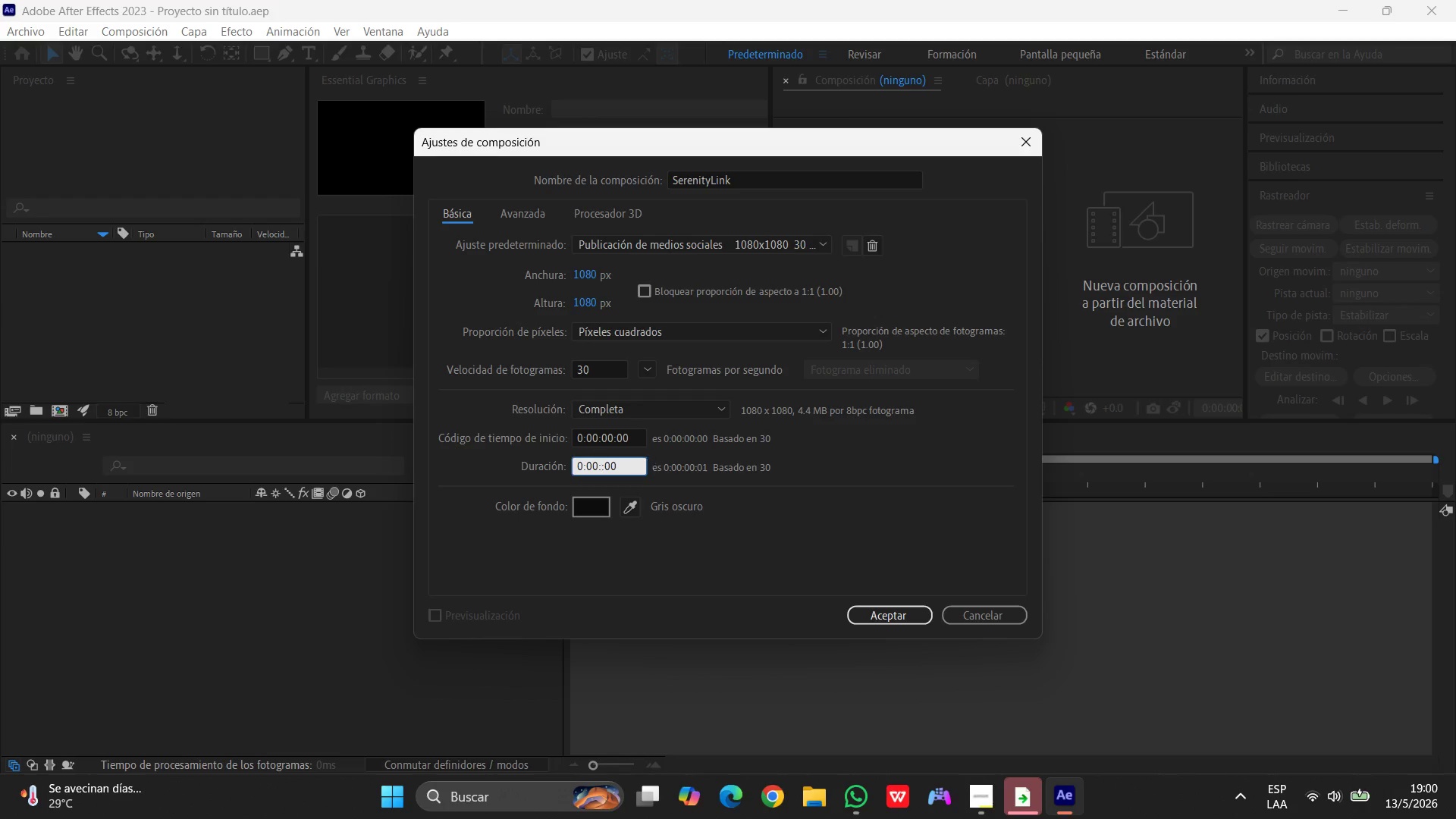 
key(Numpad1)
 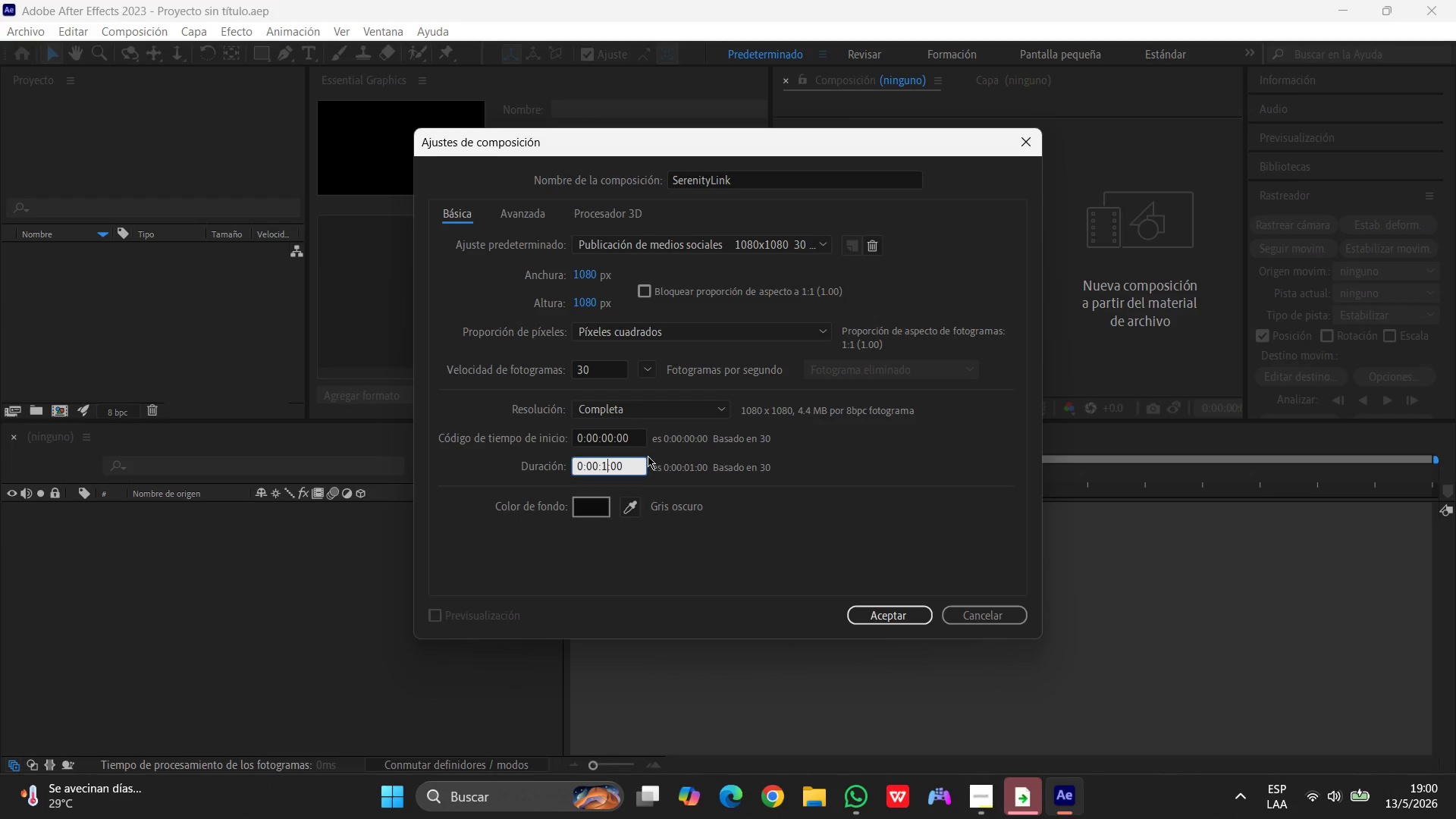 
key(Numpad2)
 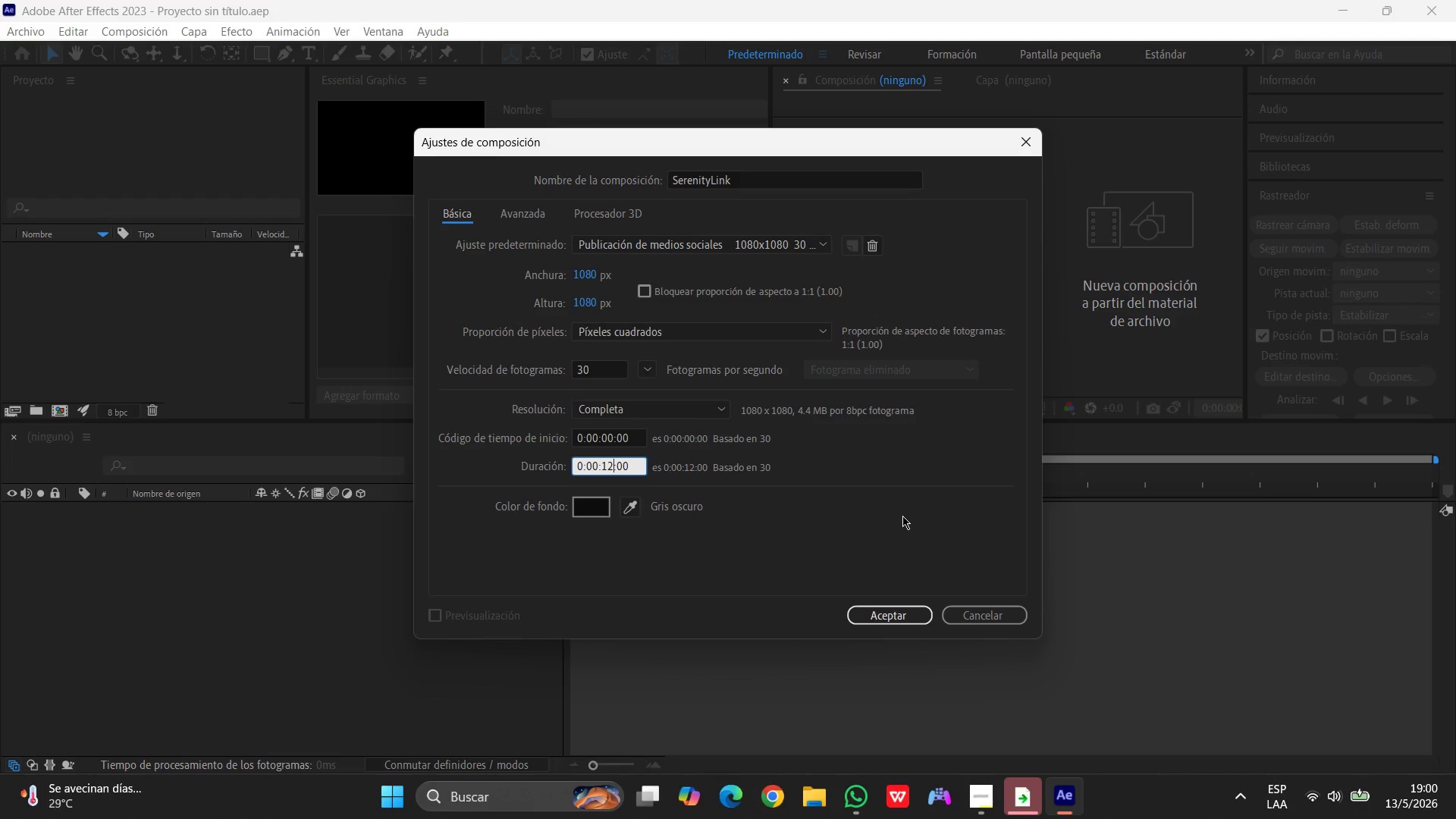 
left_click([902, 613])
 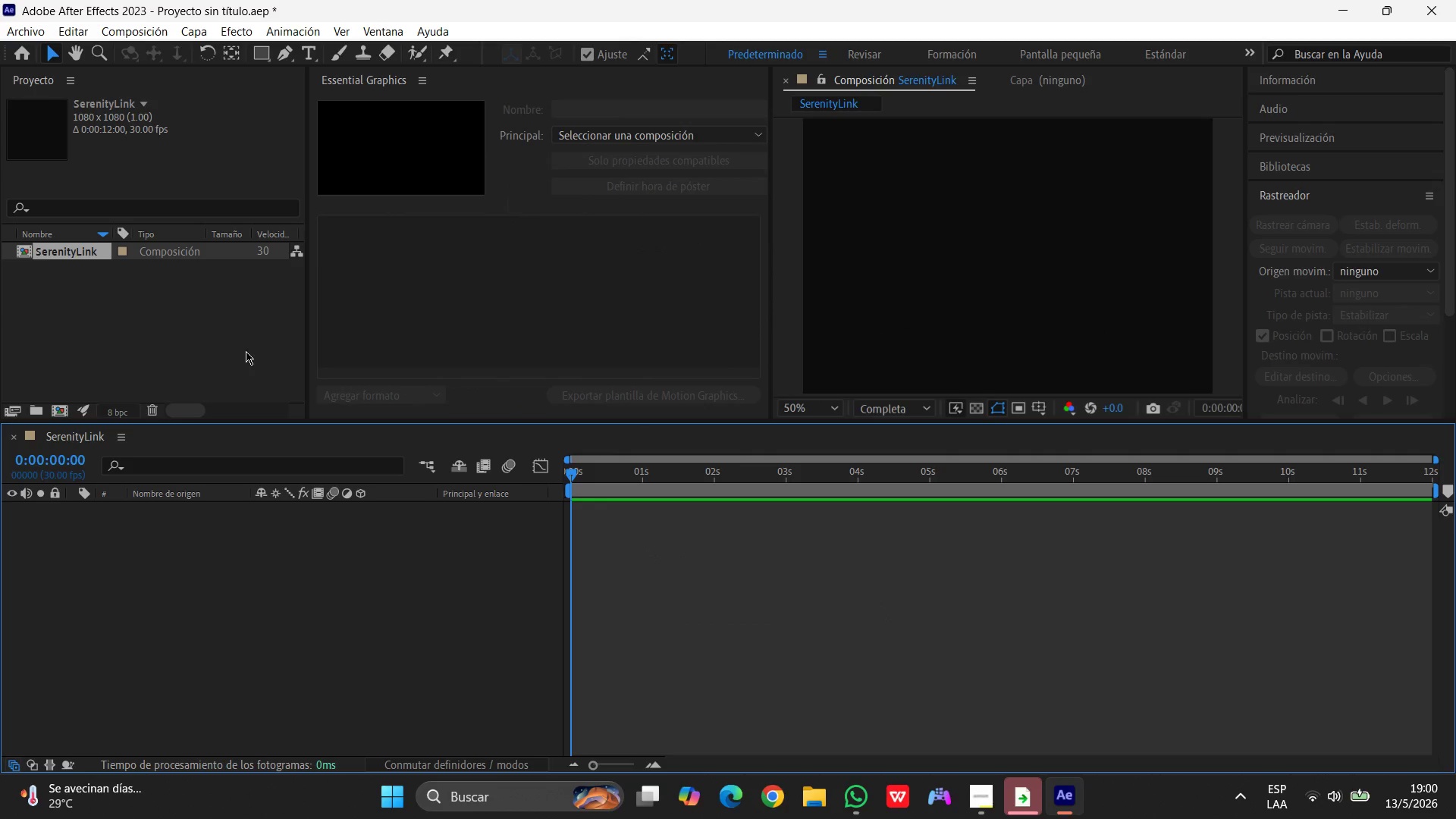 
wait(7.64)
 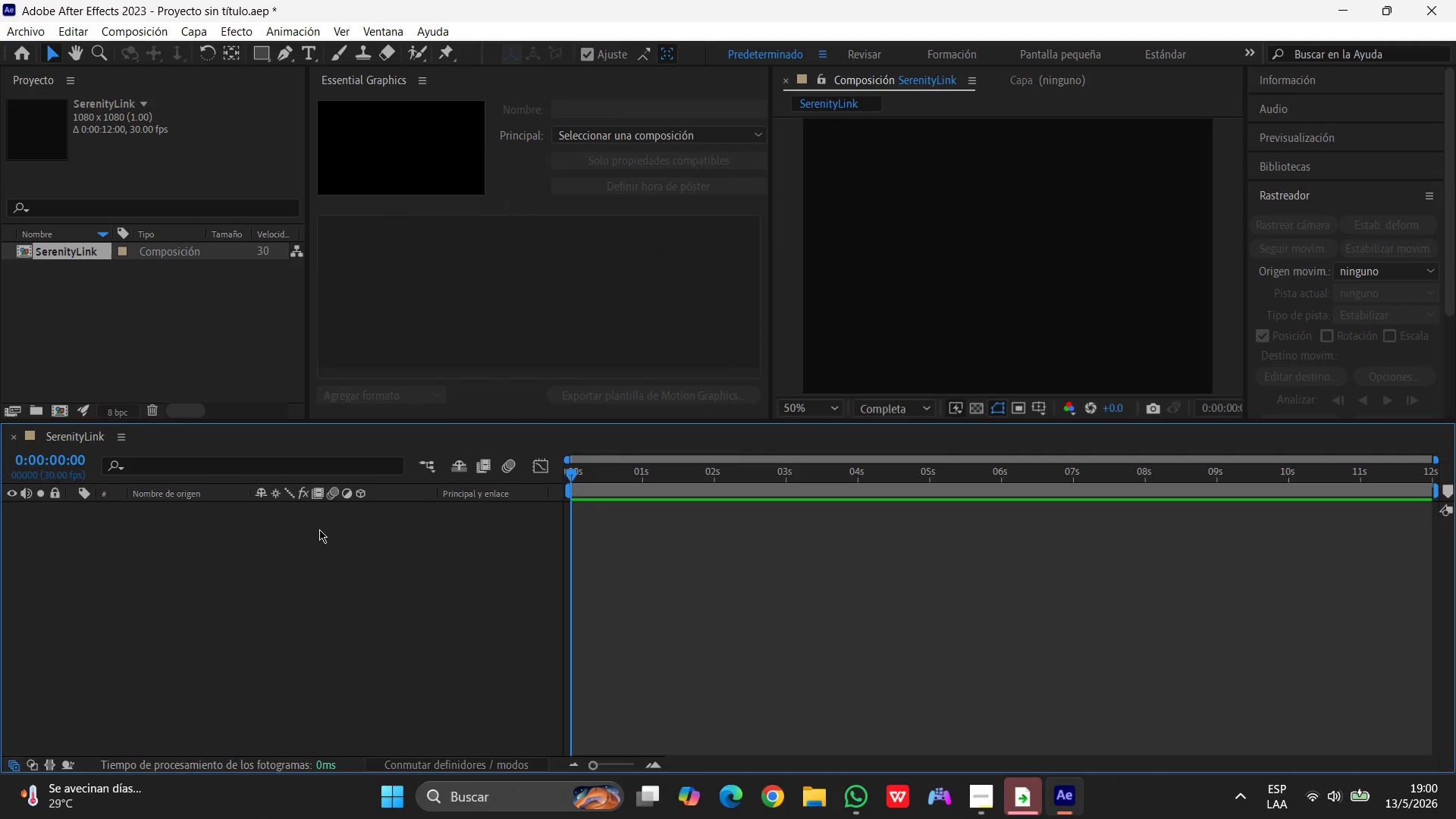 
scroll: coordinate [844, 192], scroll_direction: down, amount: 1.0
 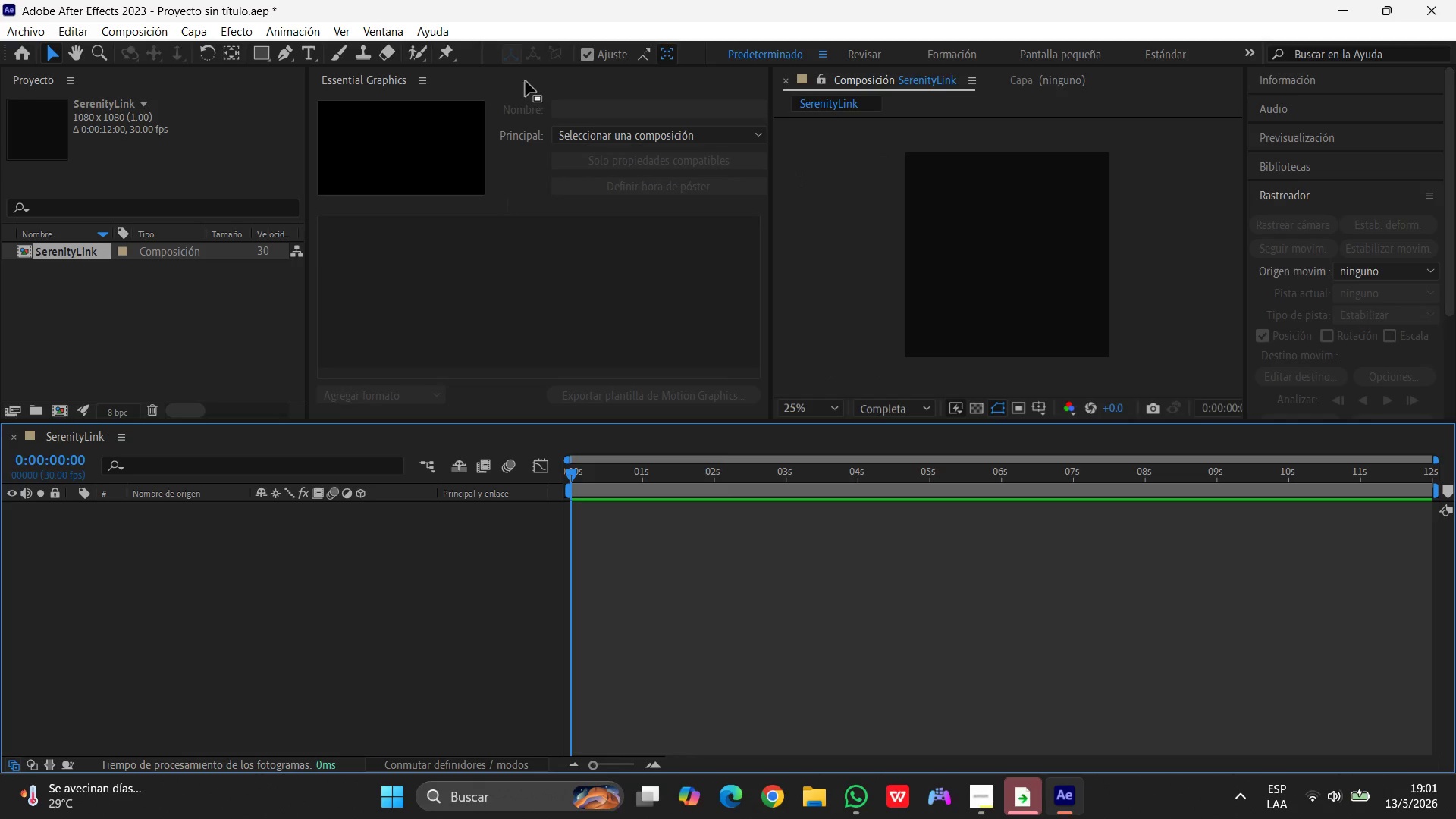 
left_click([526, 81])
 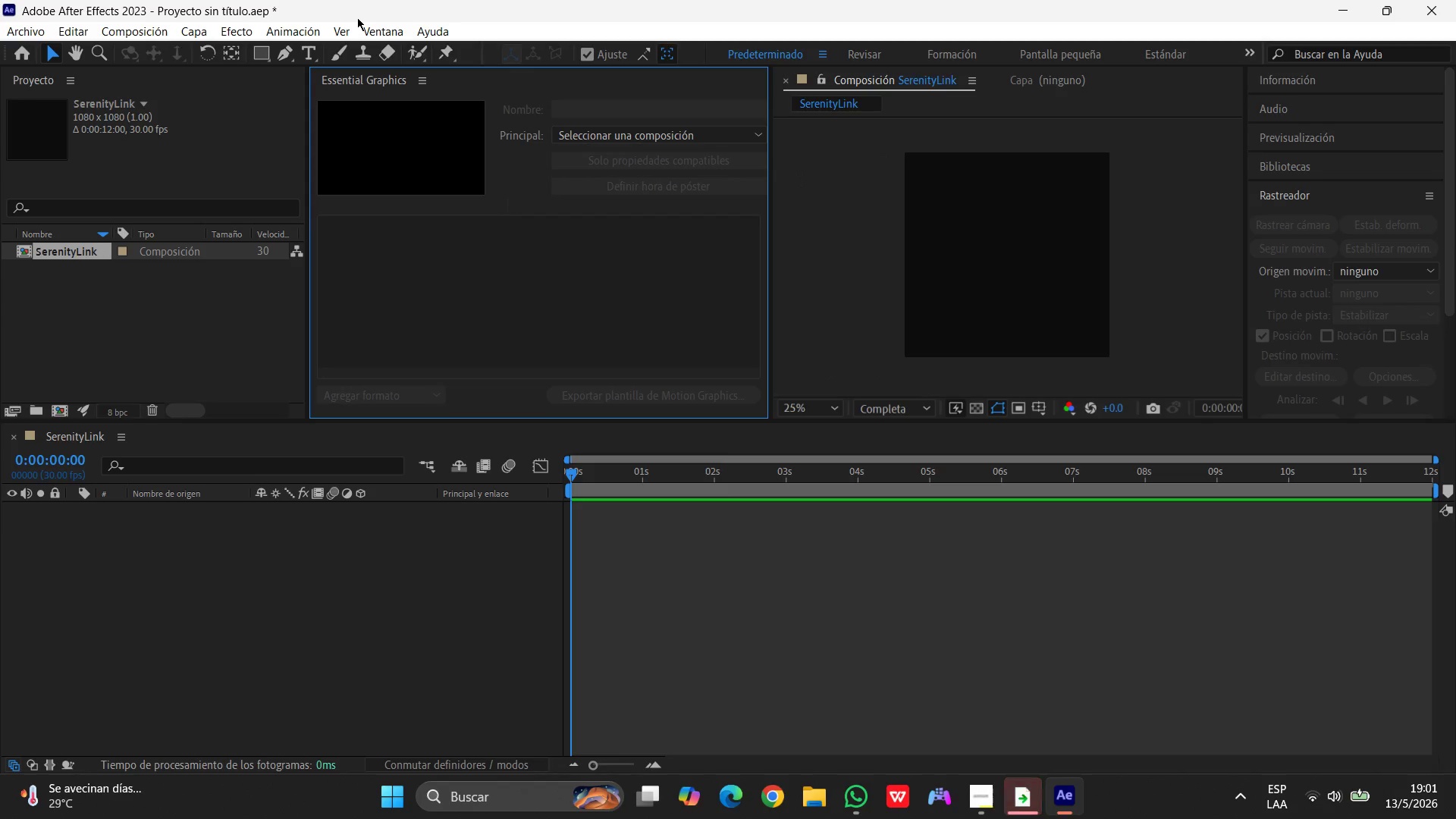 
left_click([375, 27])
 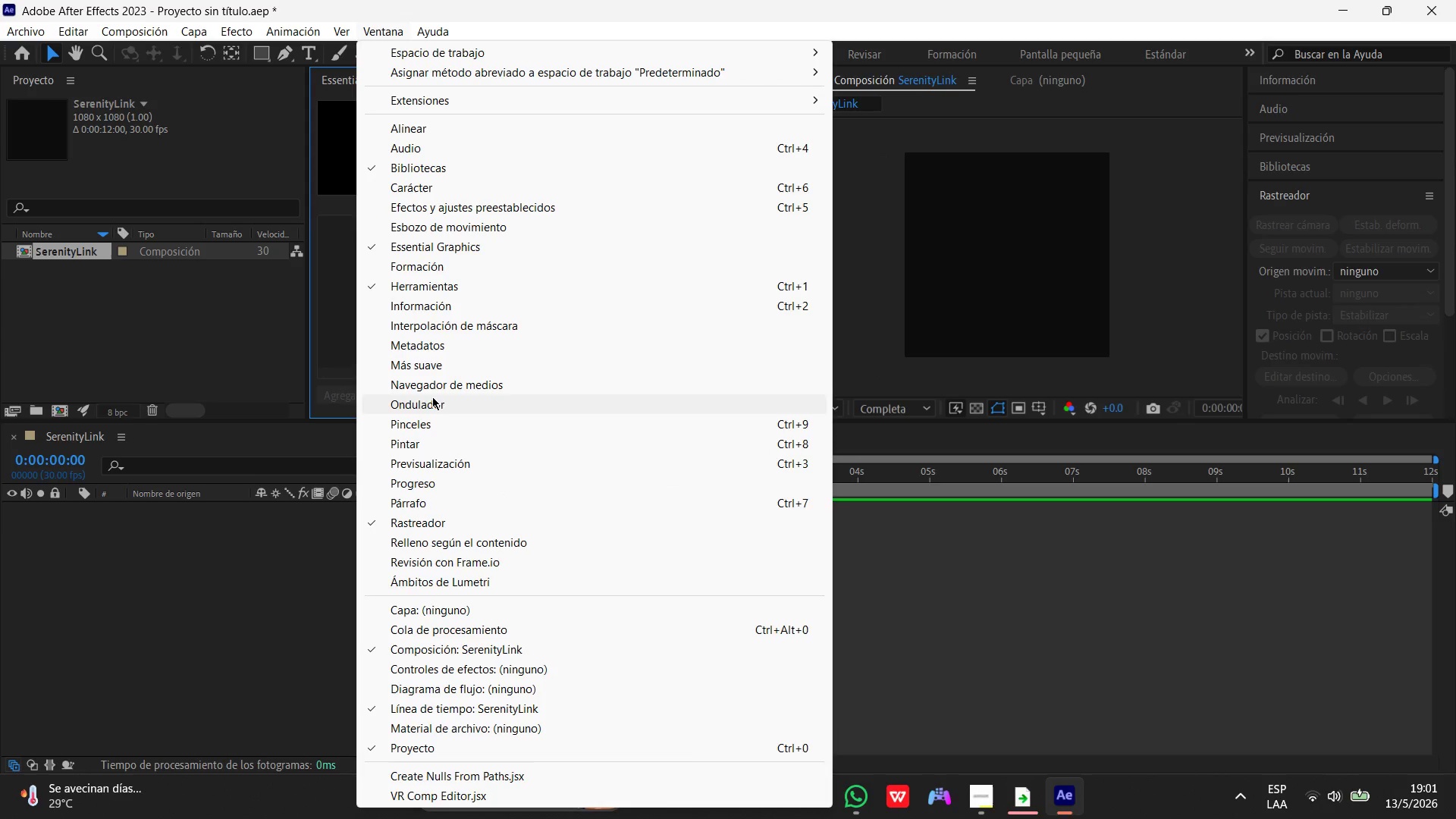 
left_click([458, 245])
 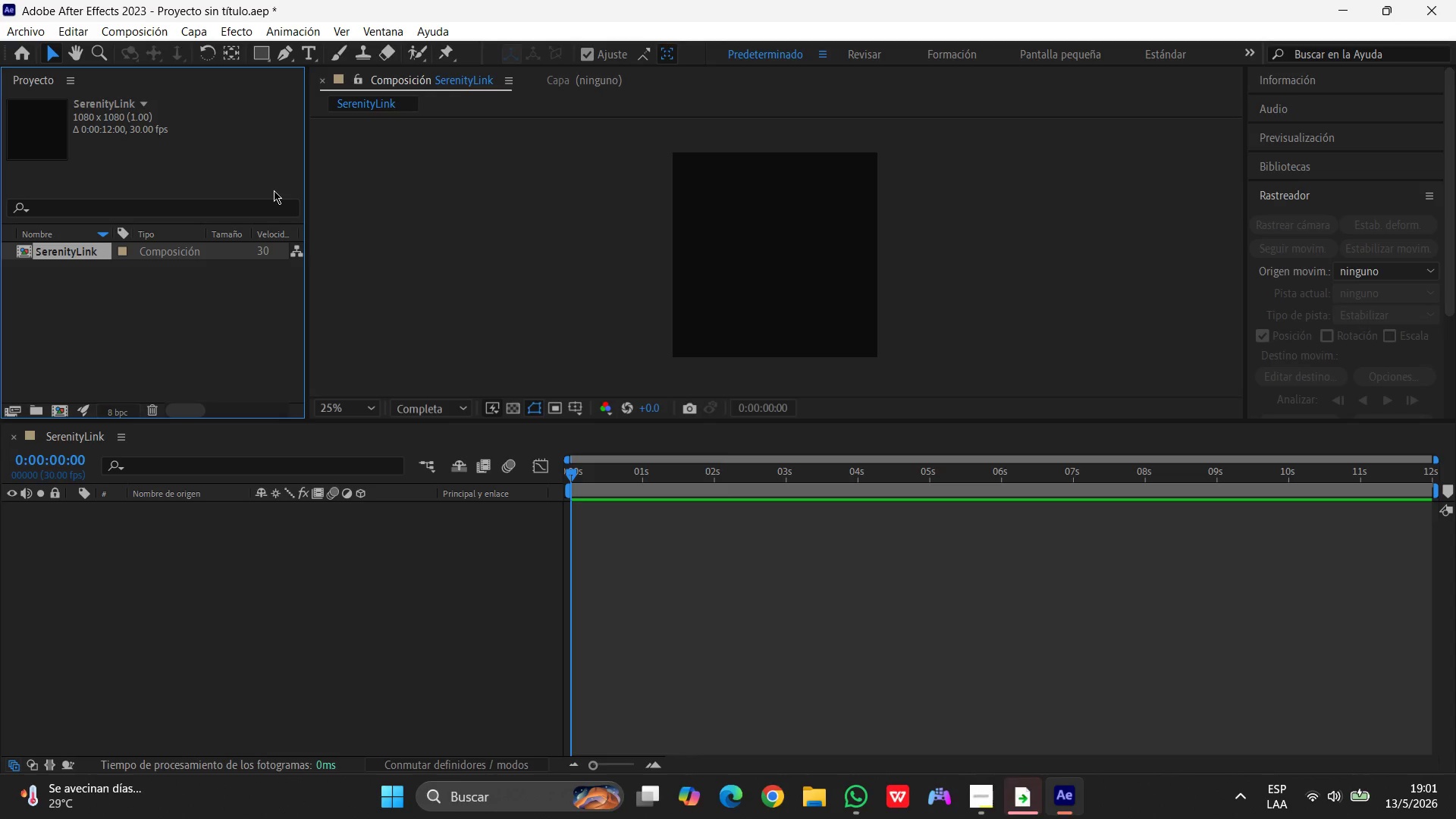 
wait(9.03)
 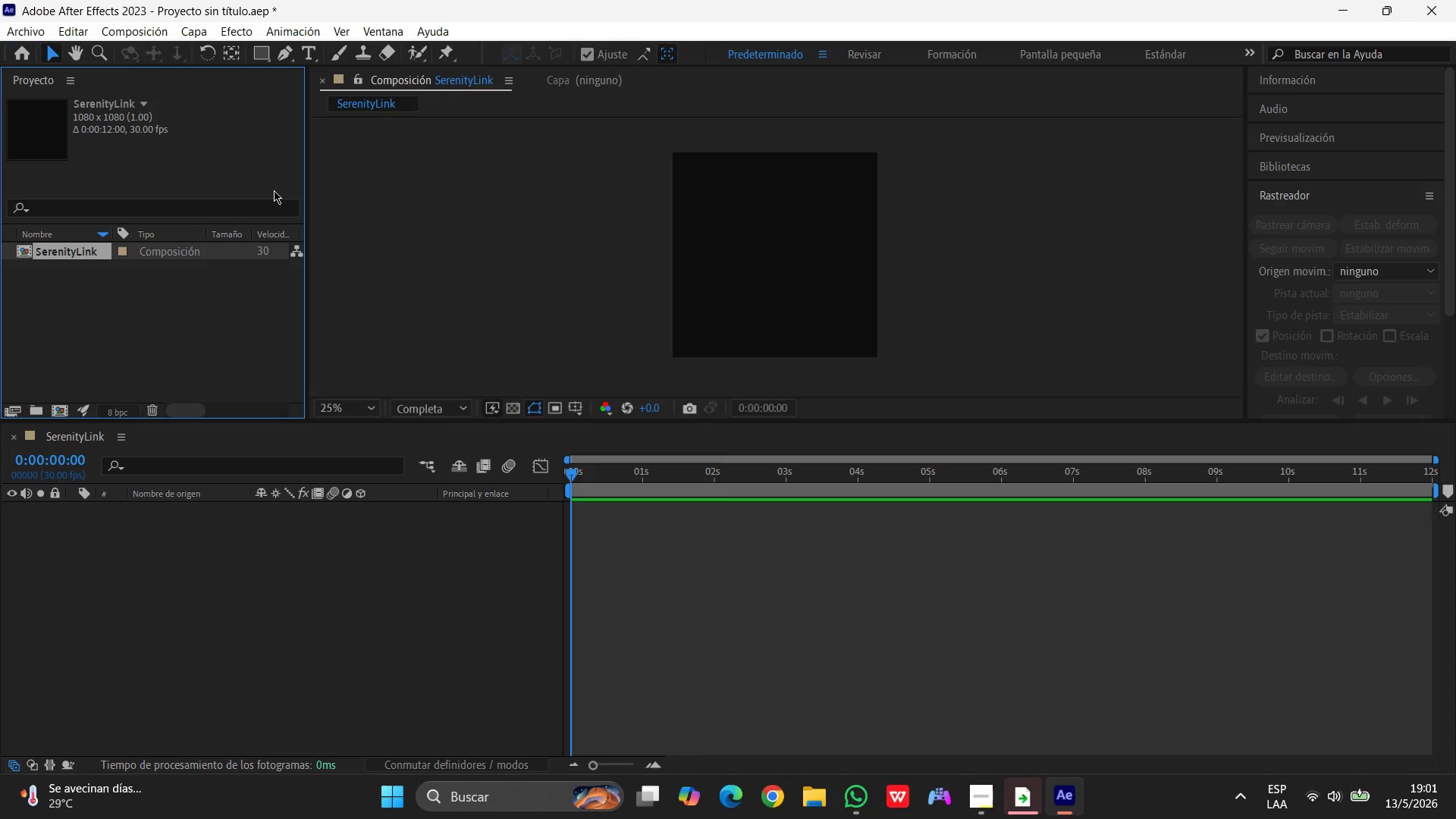 
left_click([269, 55])
 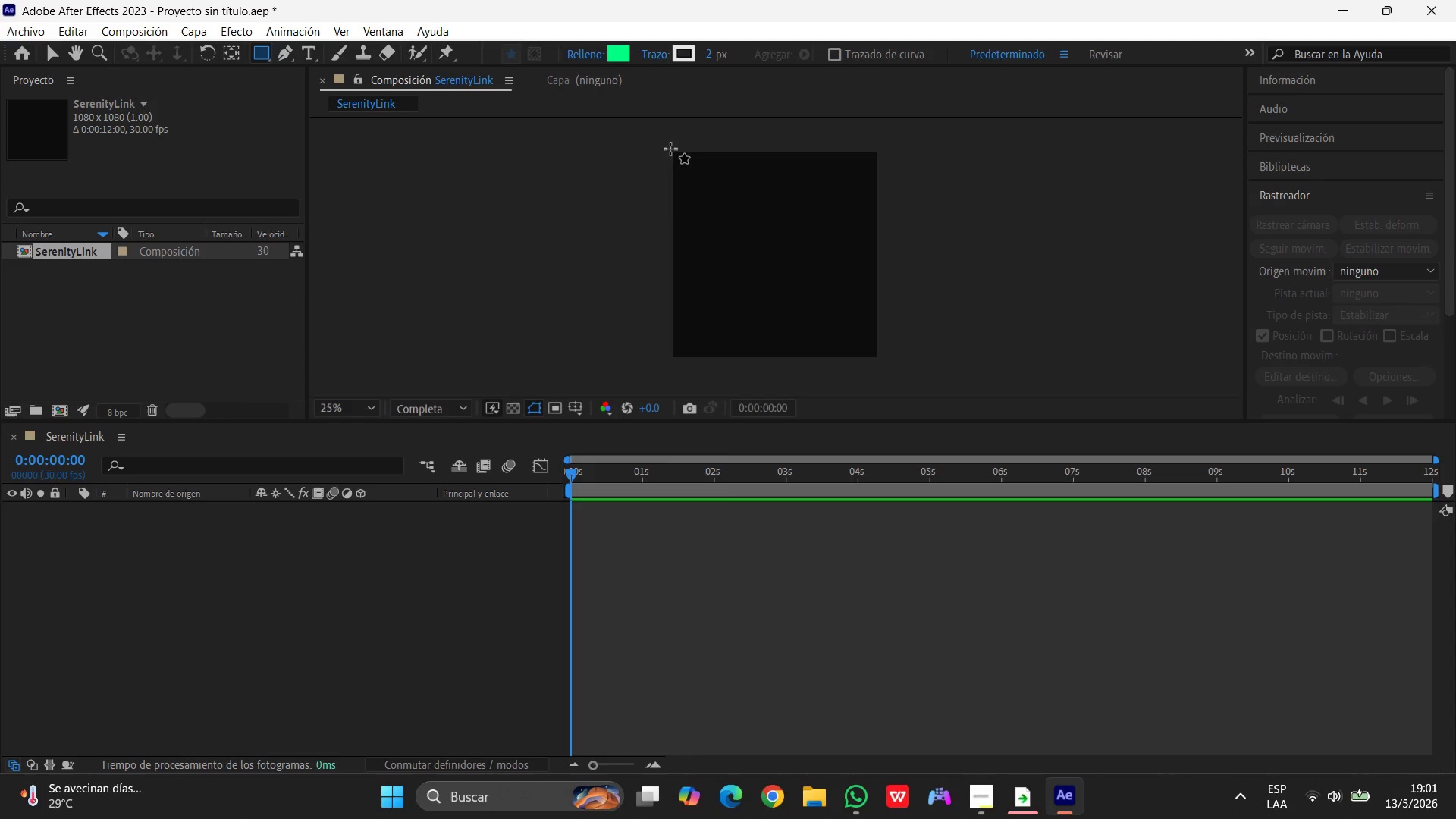 
left_click_drag(start_coordinate=[670, 150], to_coordinate=[877, 357])
 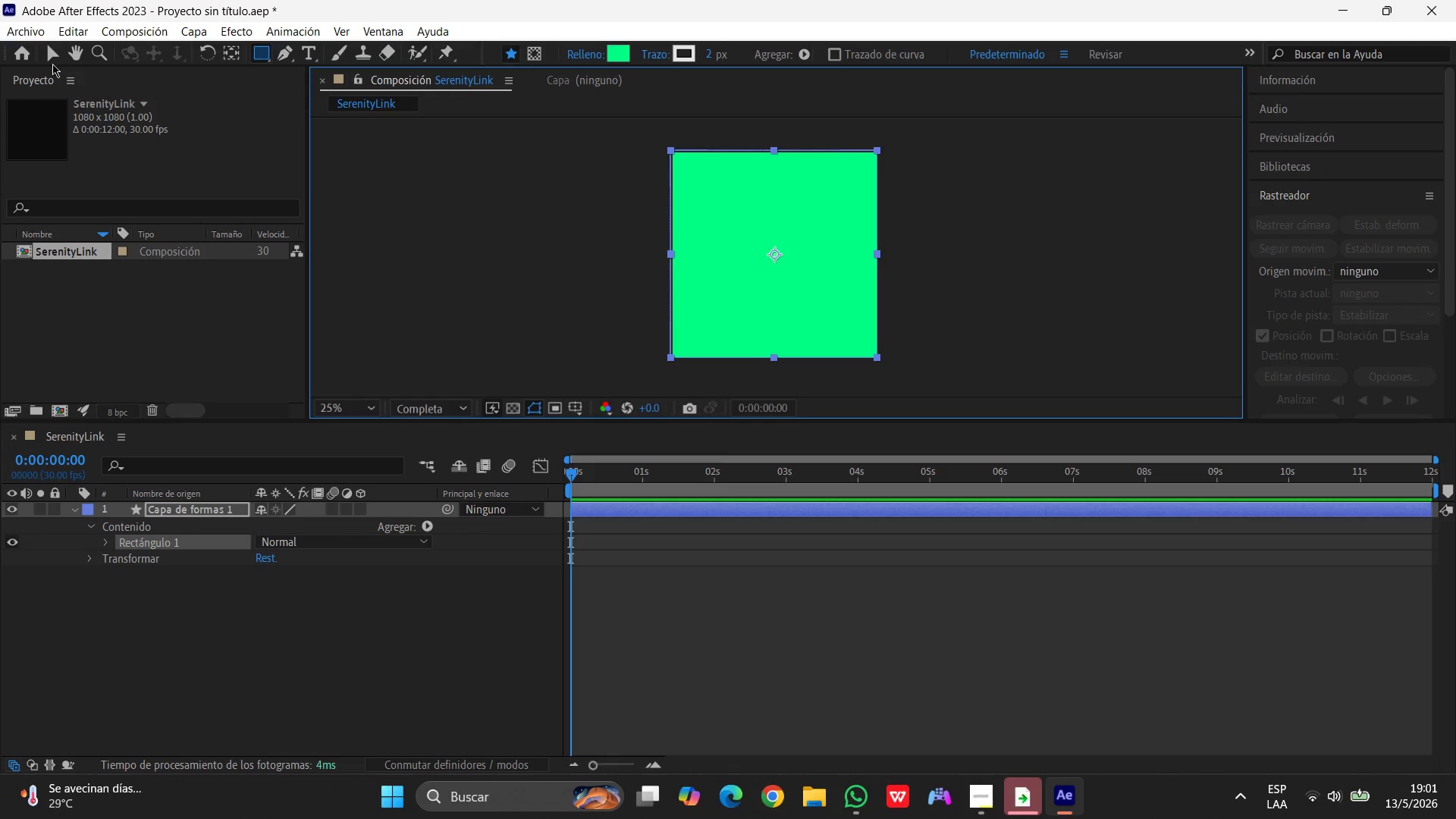 
left_click([45, 52])
 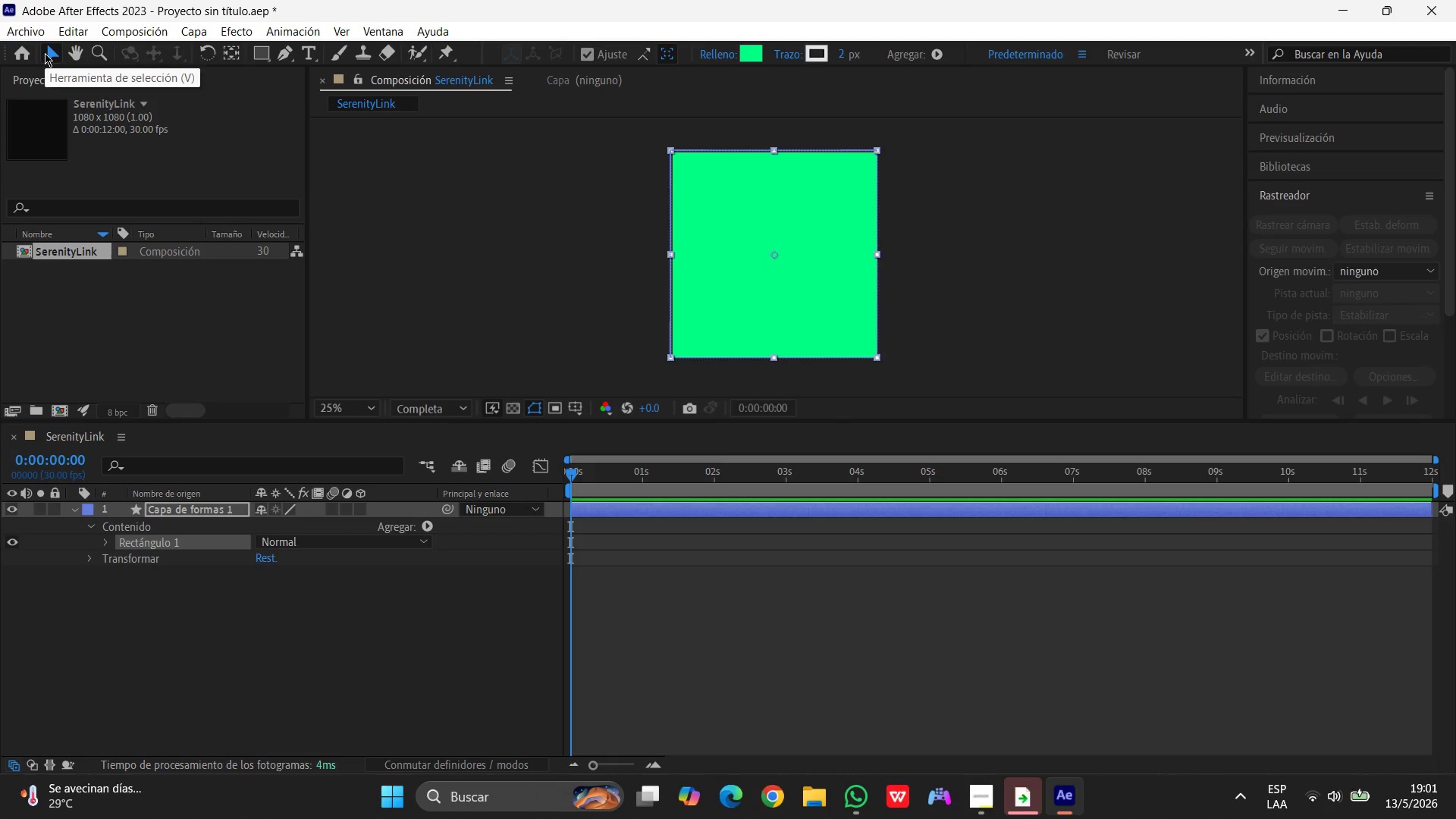 
wait(8.77)
 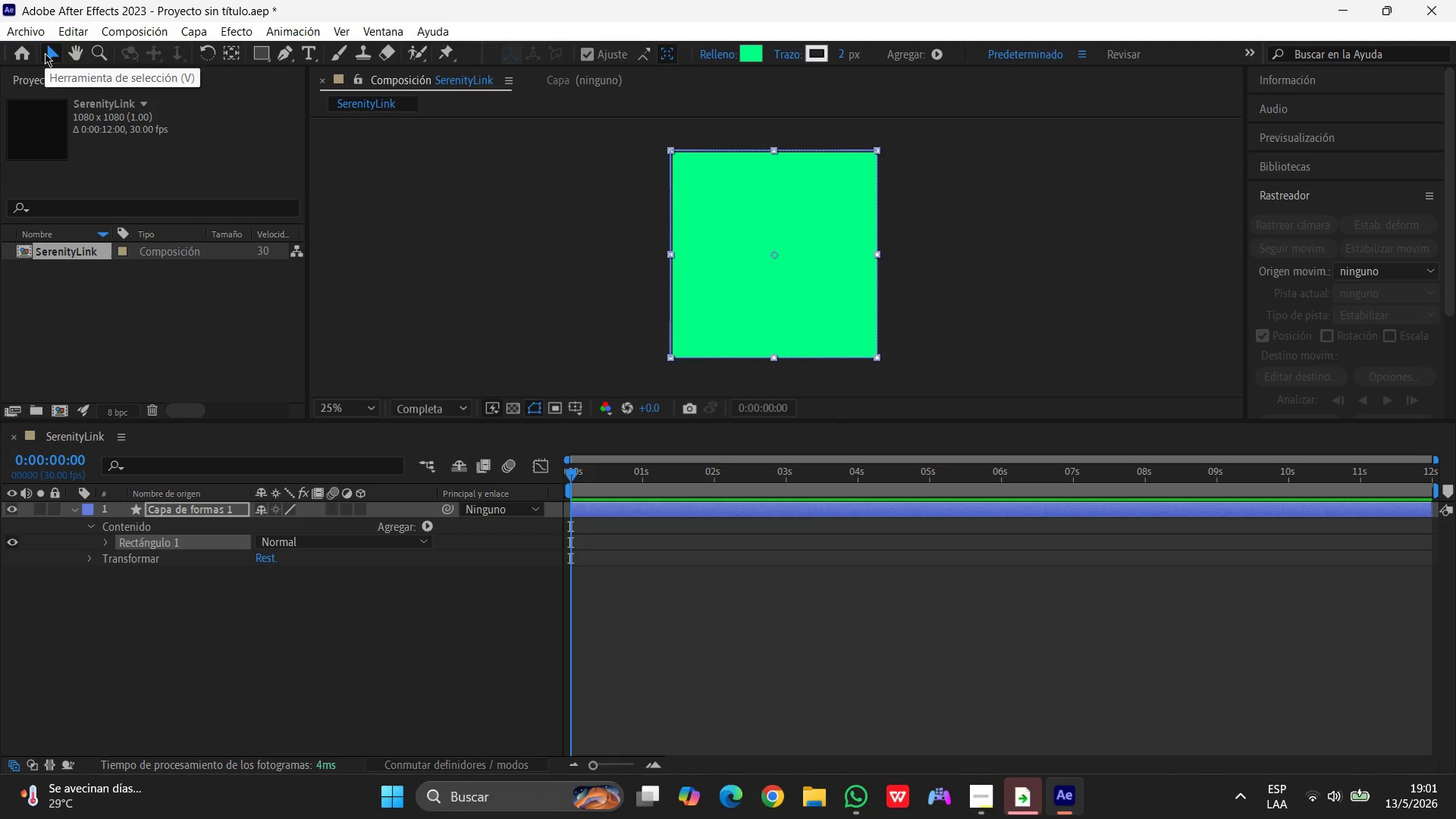 
right_click([745, 50])
 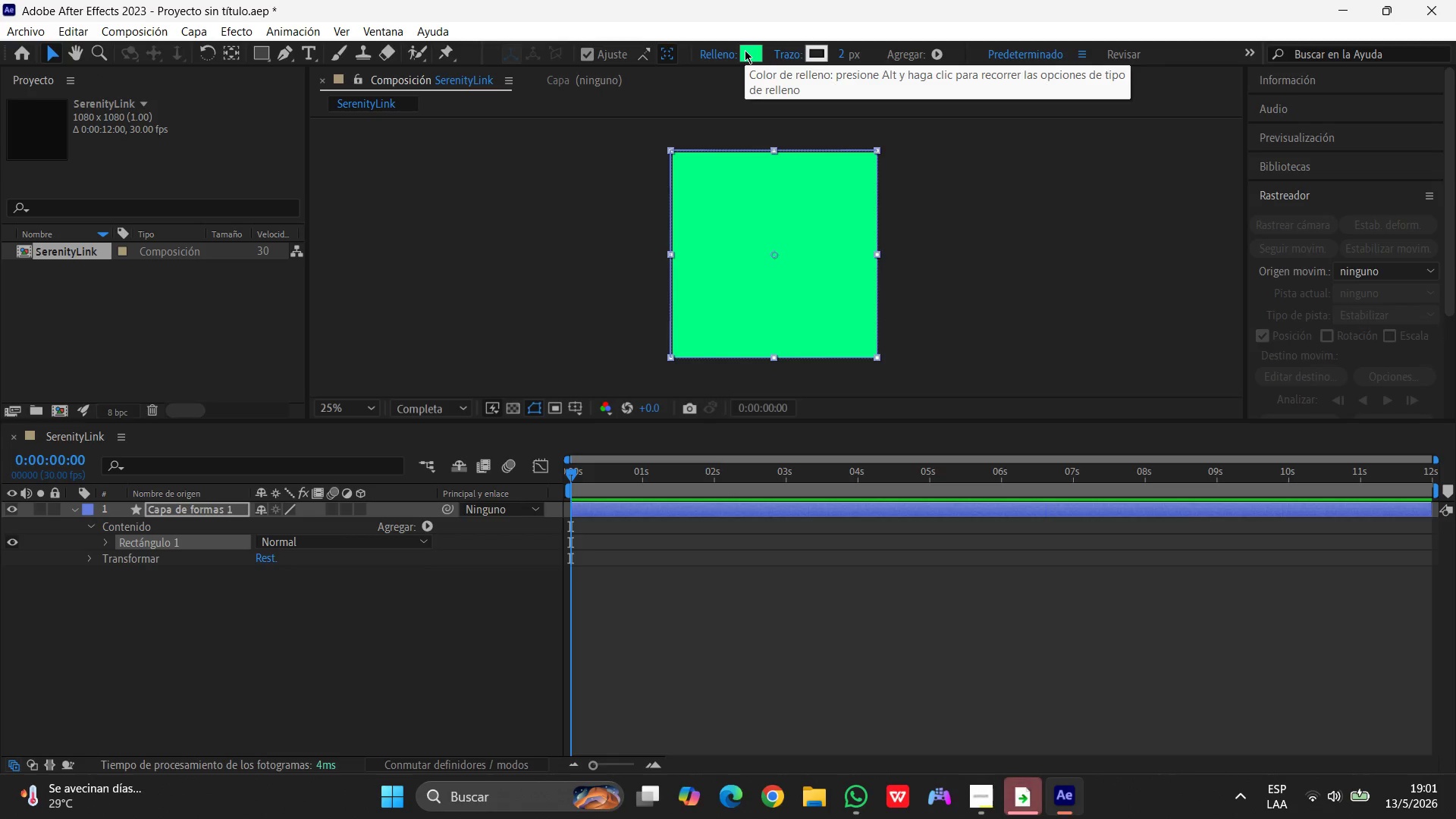 
right_click([745, 50])
 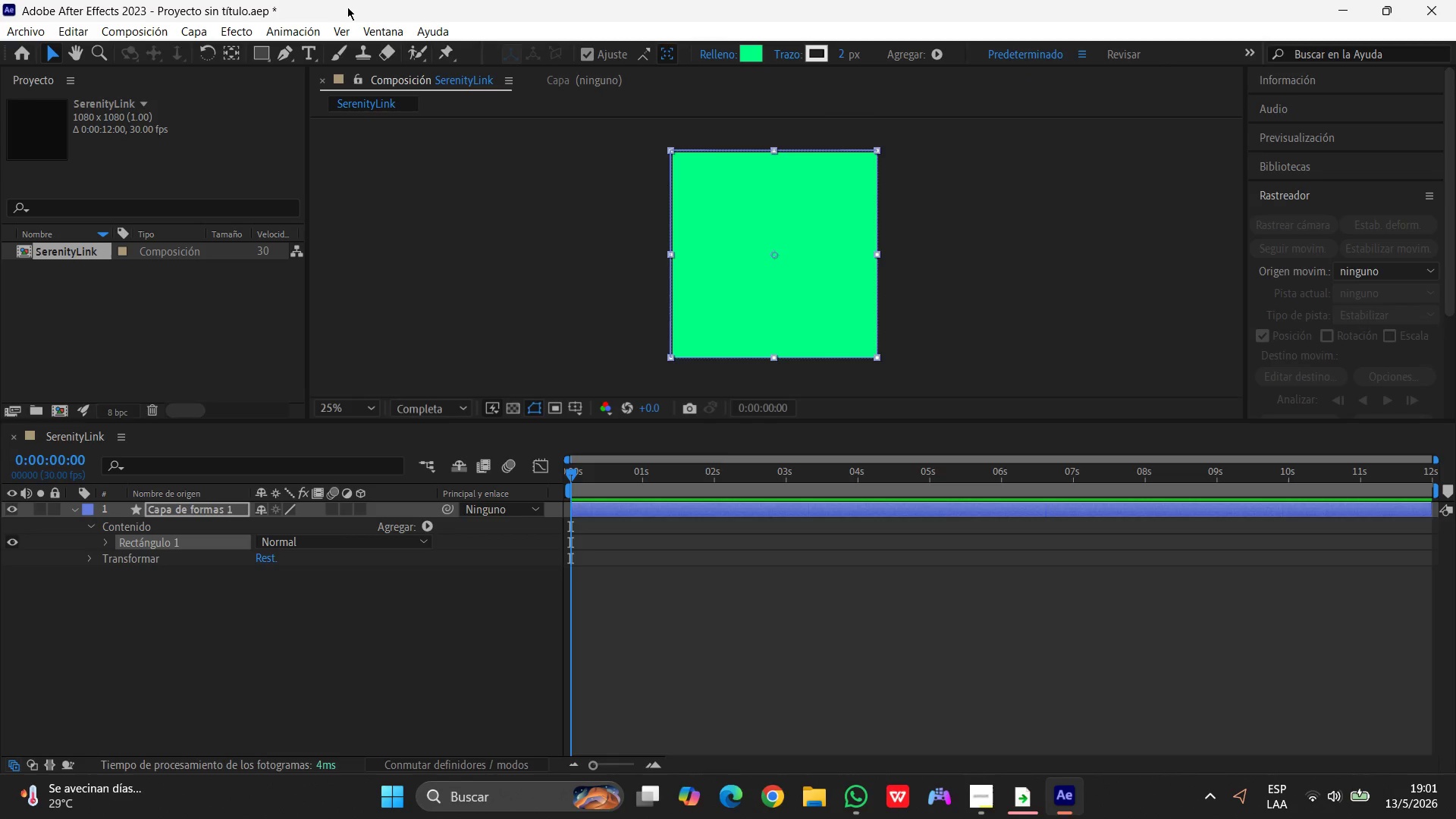 
left_click([189, 33])
 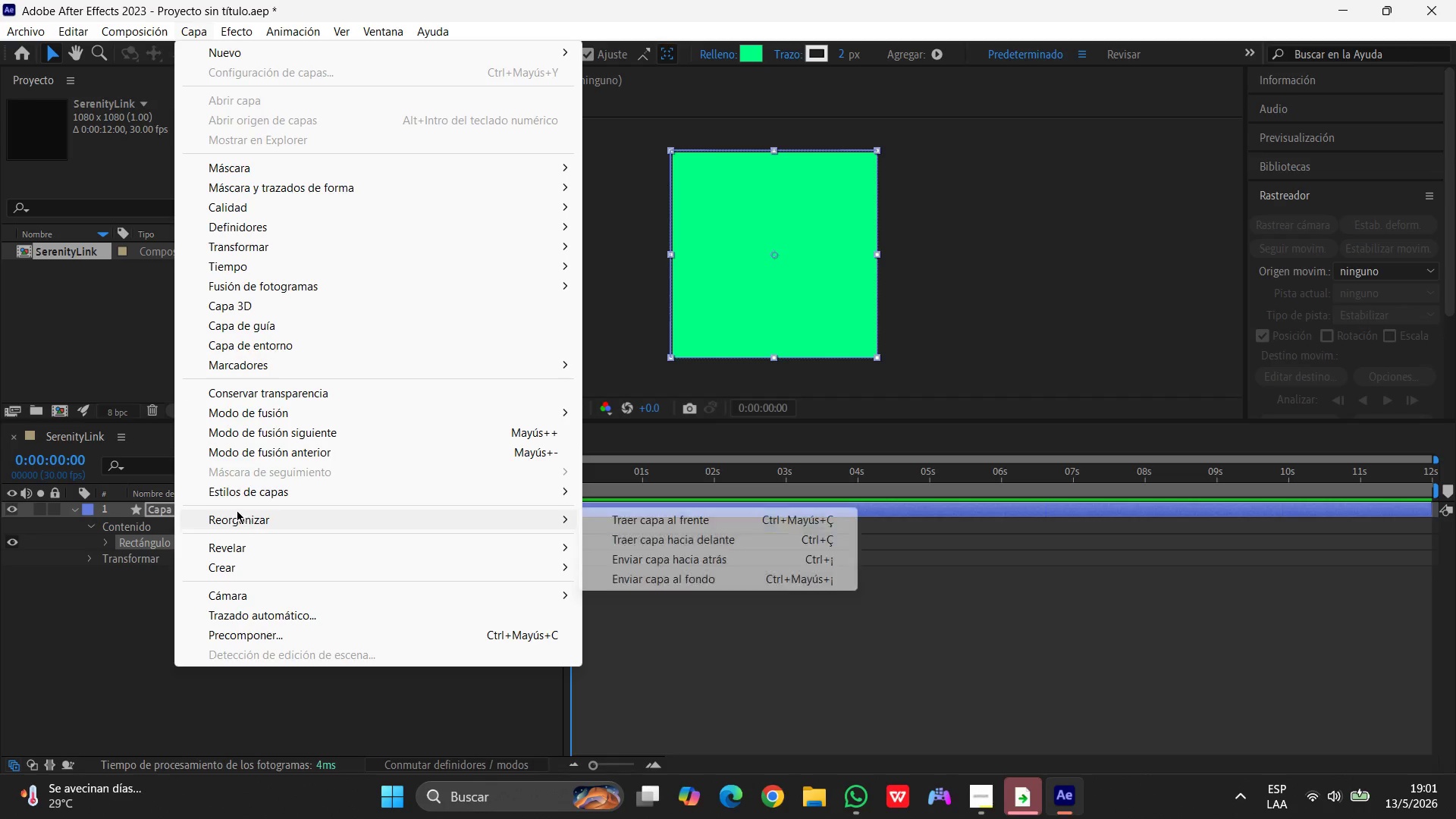 
left_click([109, 542])
 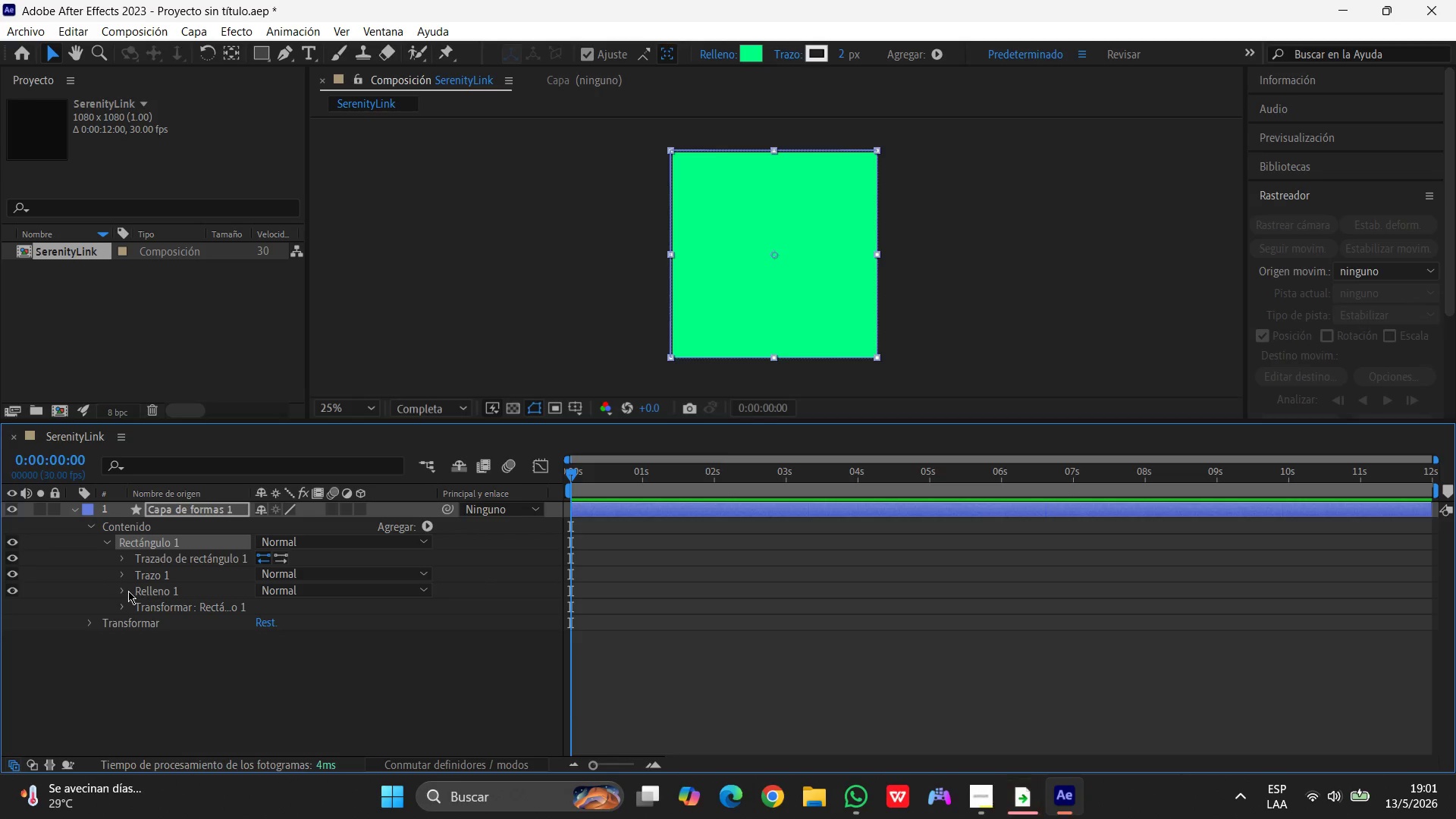 
left_click([127, 591])
 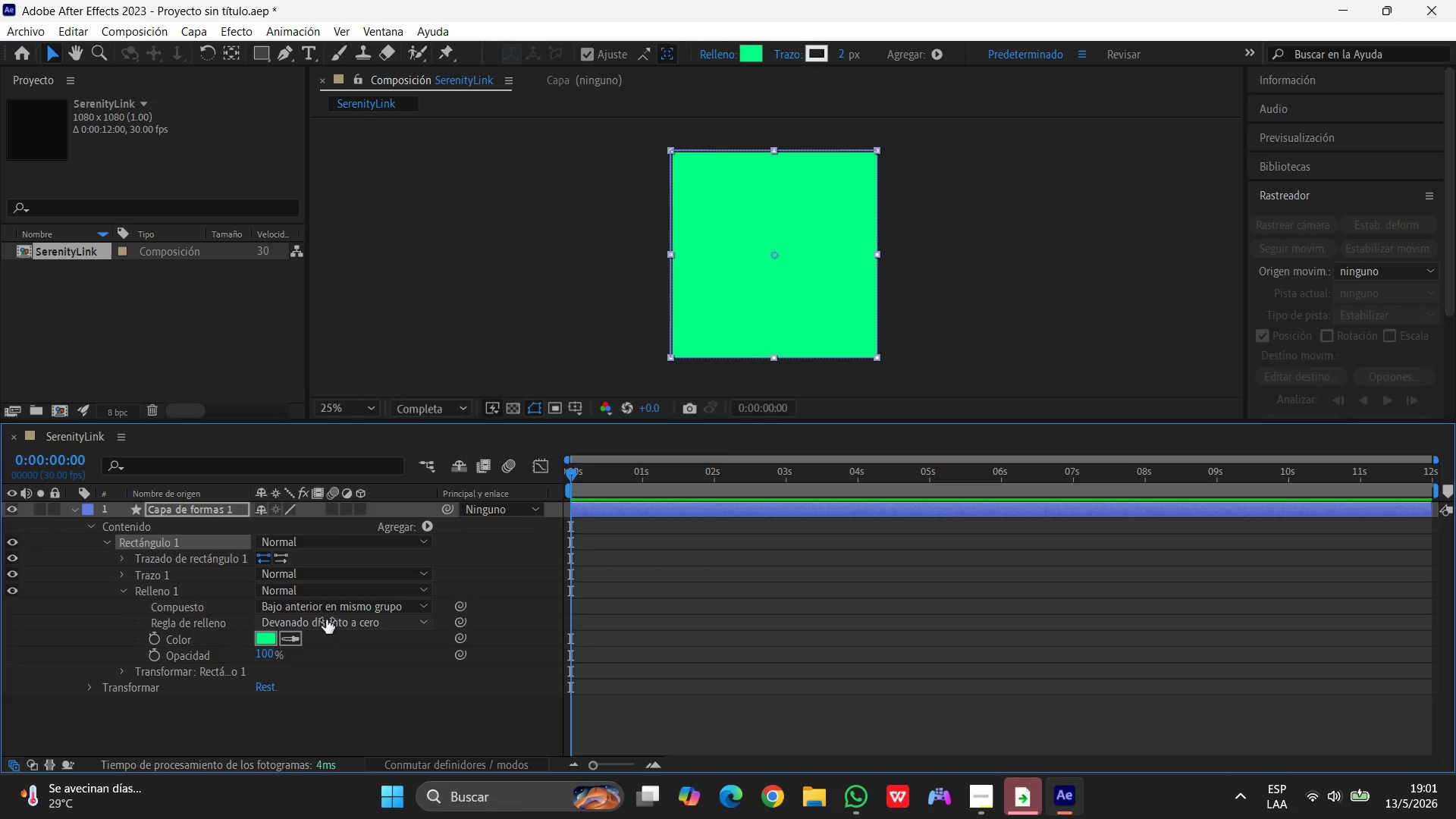 
left_click([336, 624])
 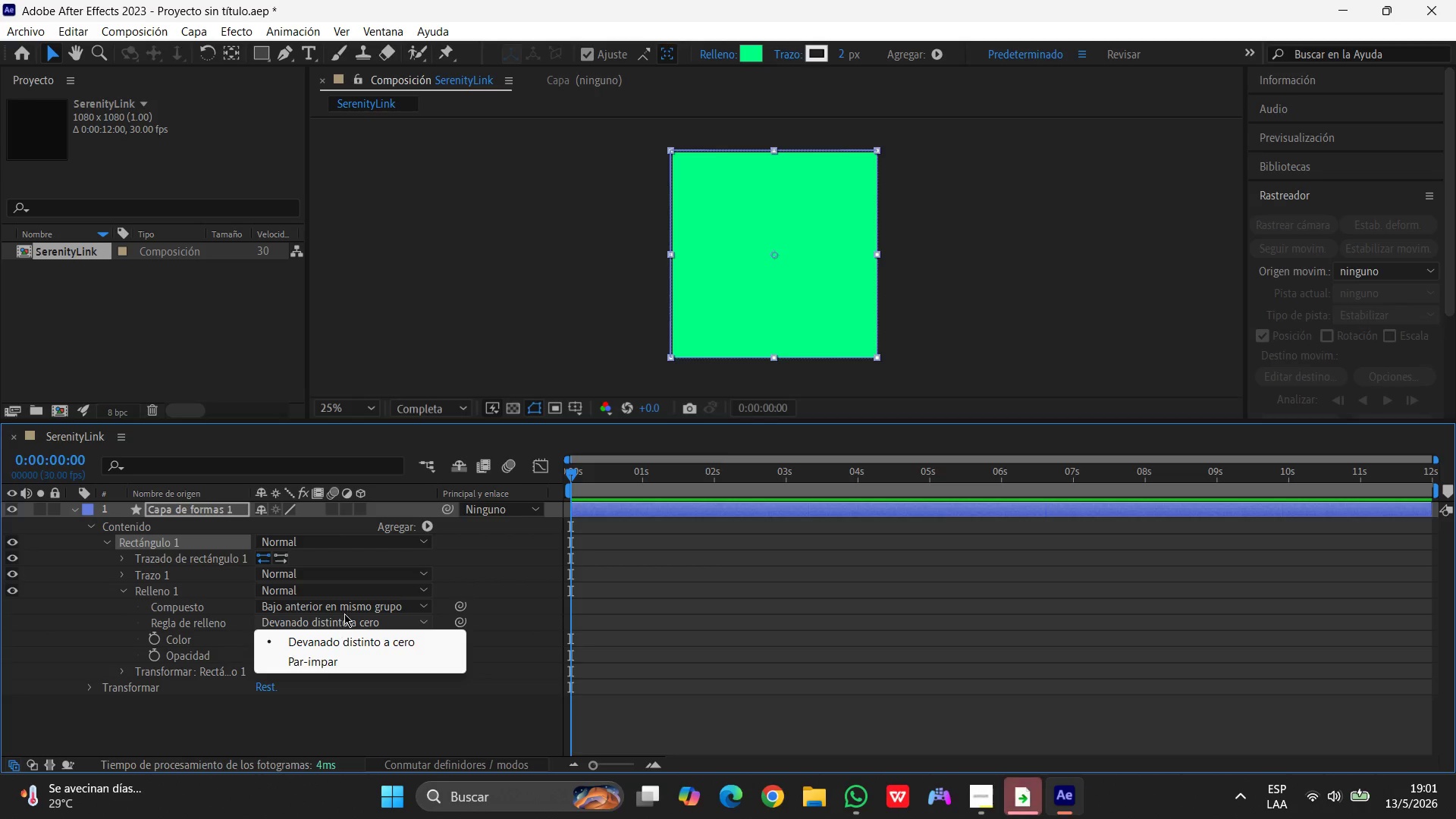 
left_click([349, 607])
 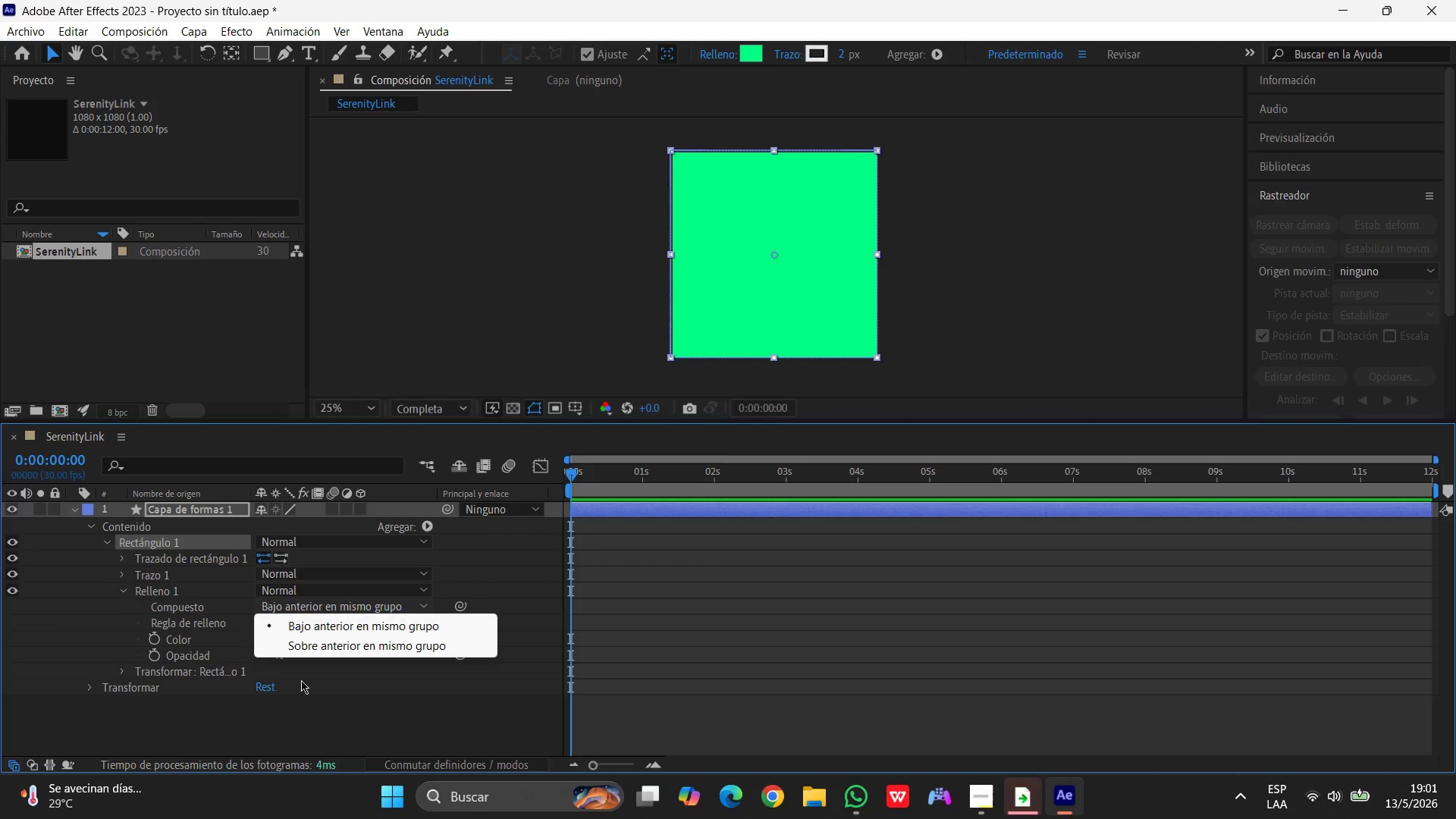 
left_click([303, 696])
 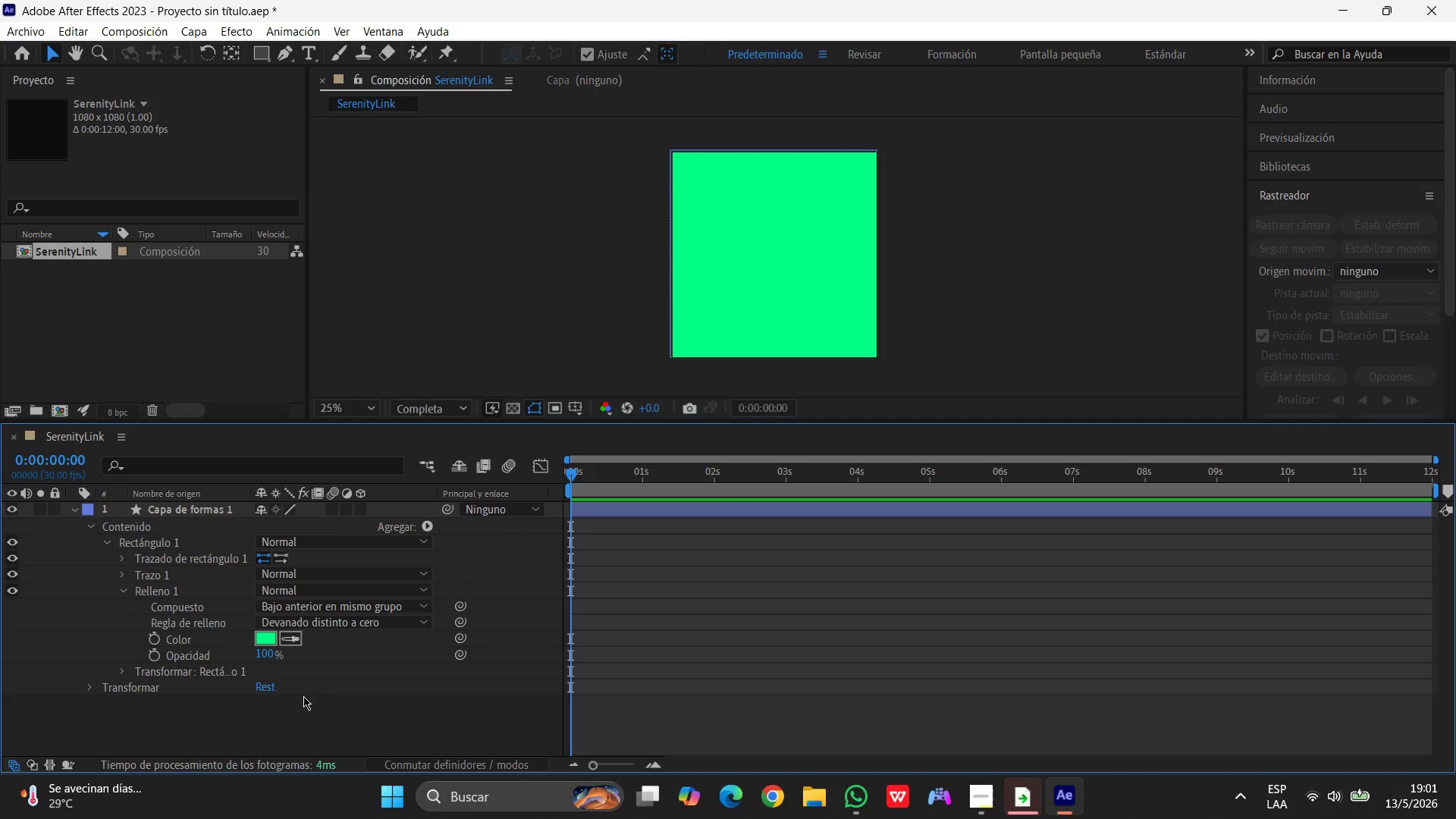 
wait(6.34)
 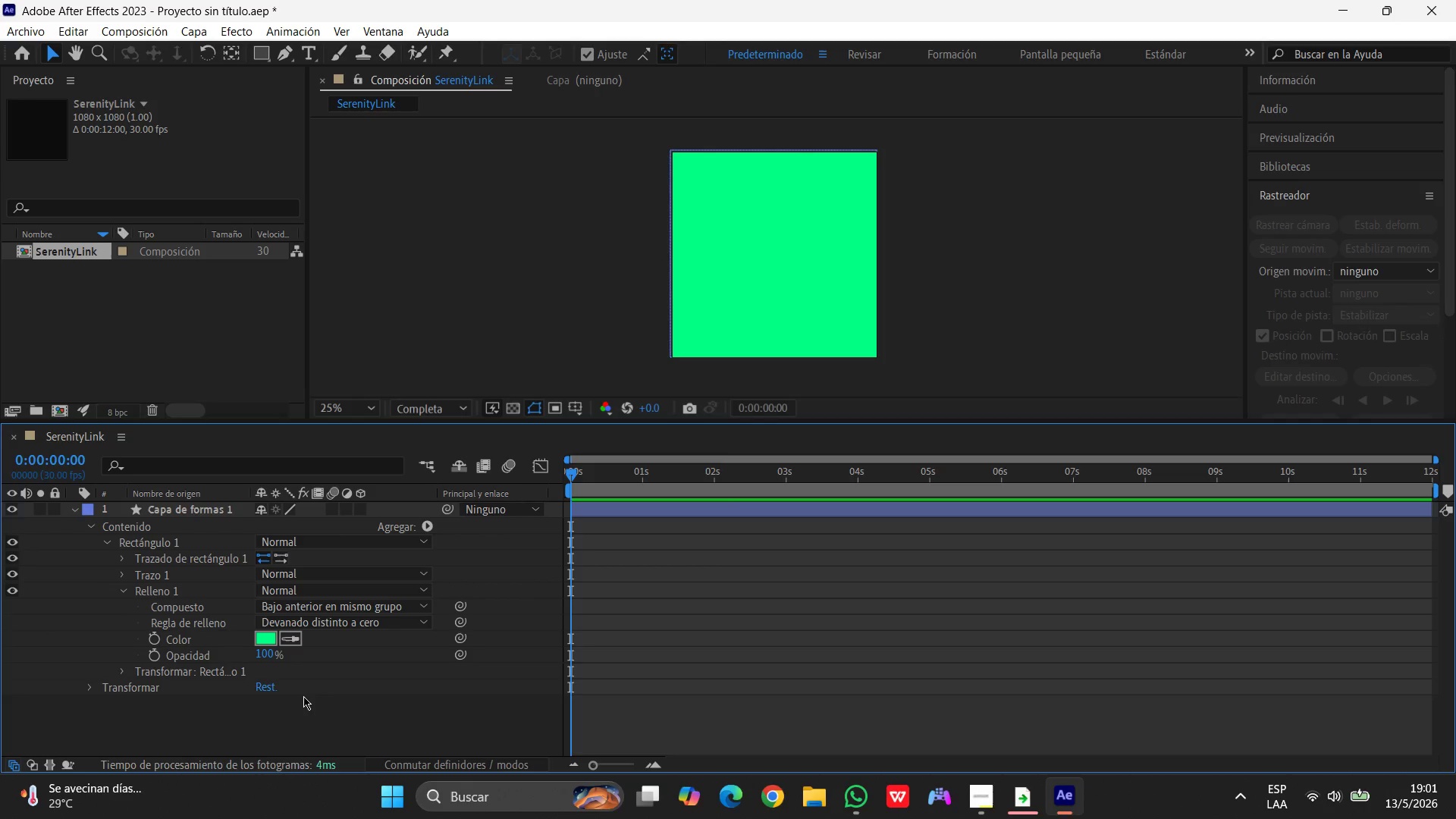 
scroll: coordinate [202, 596], scroll_direction: up, amount: 1.0
 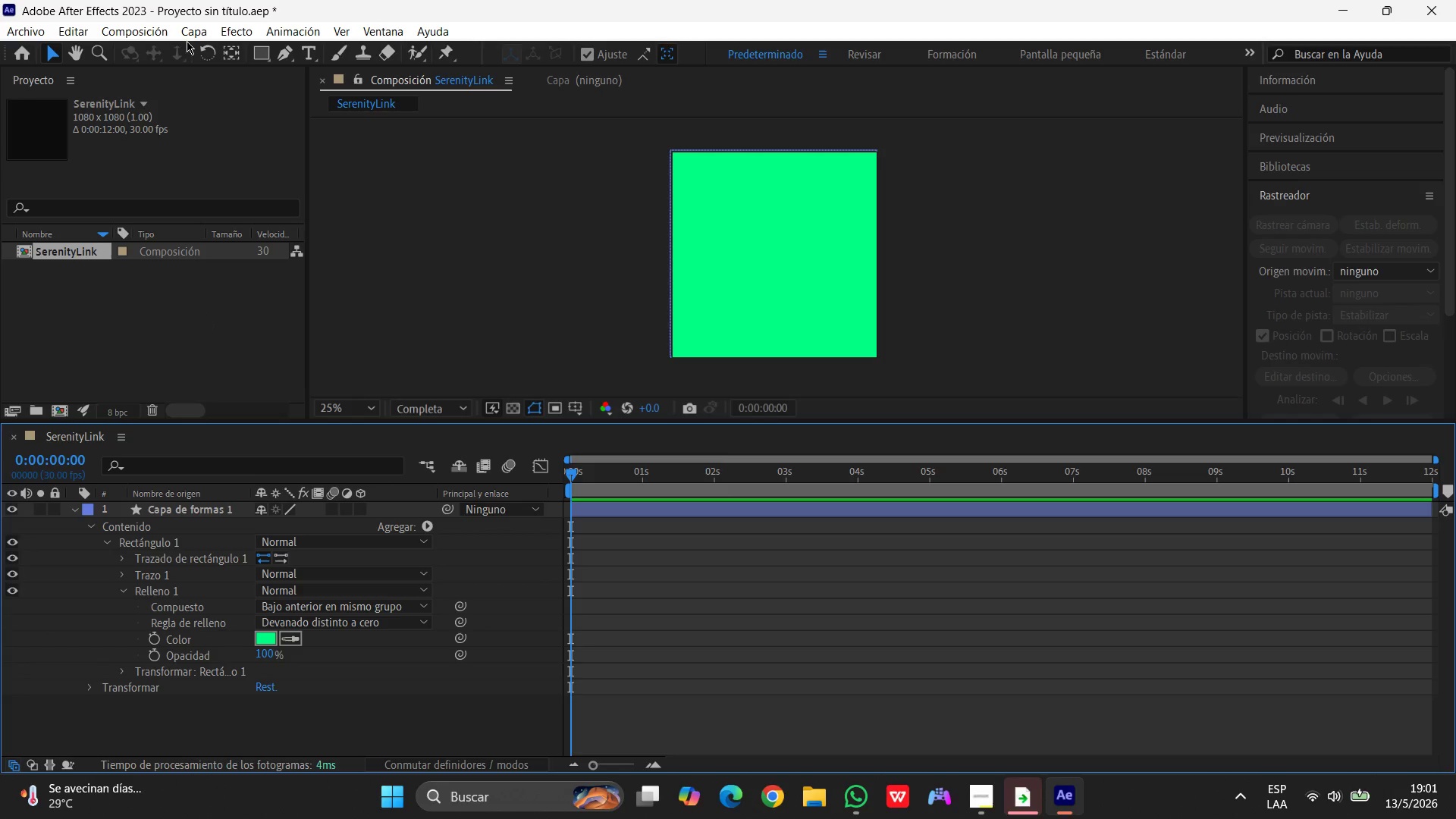 
left_click([185, 29])
 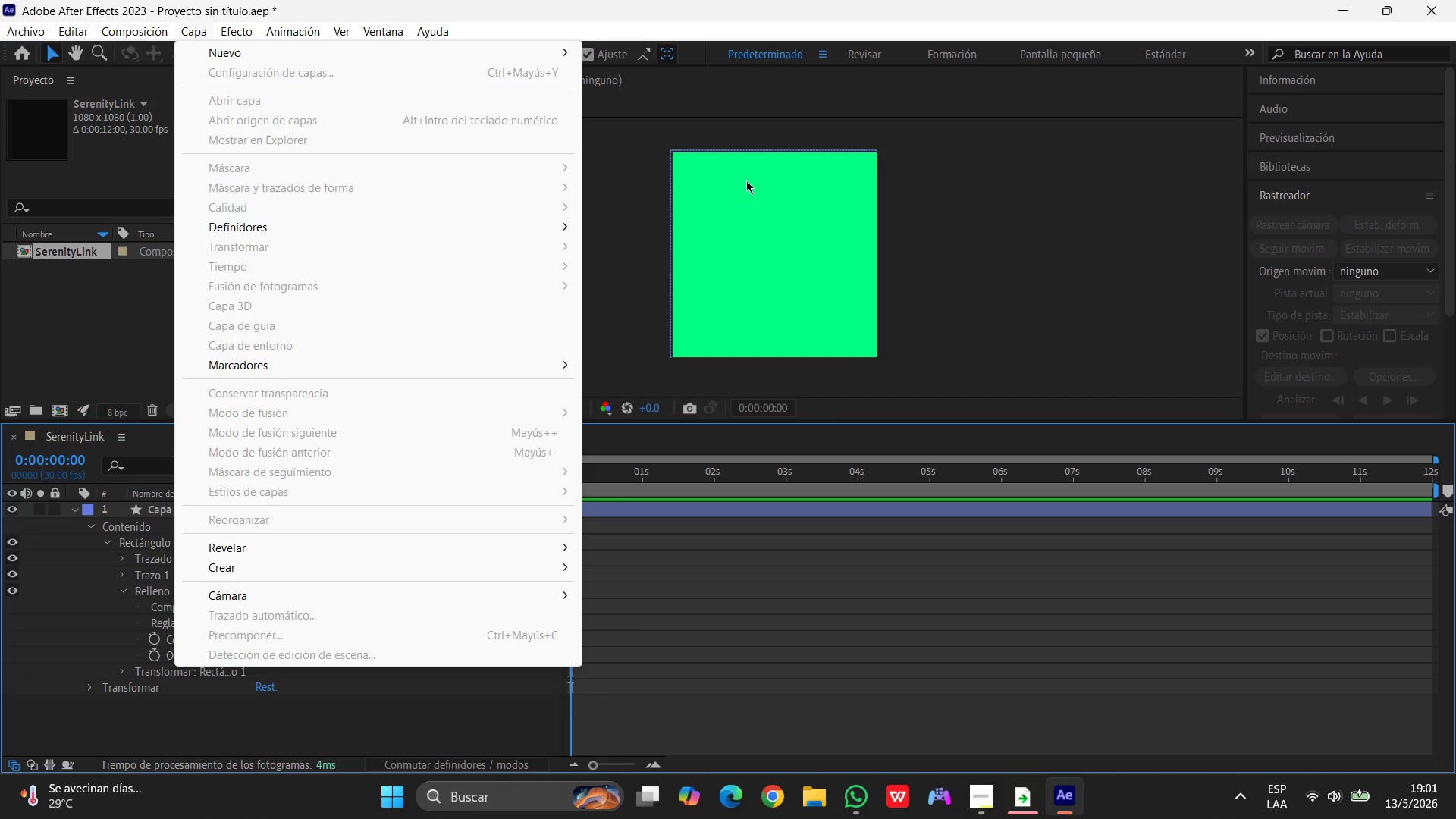 
left_click([772, 230])
 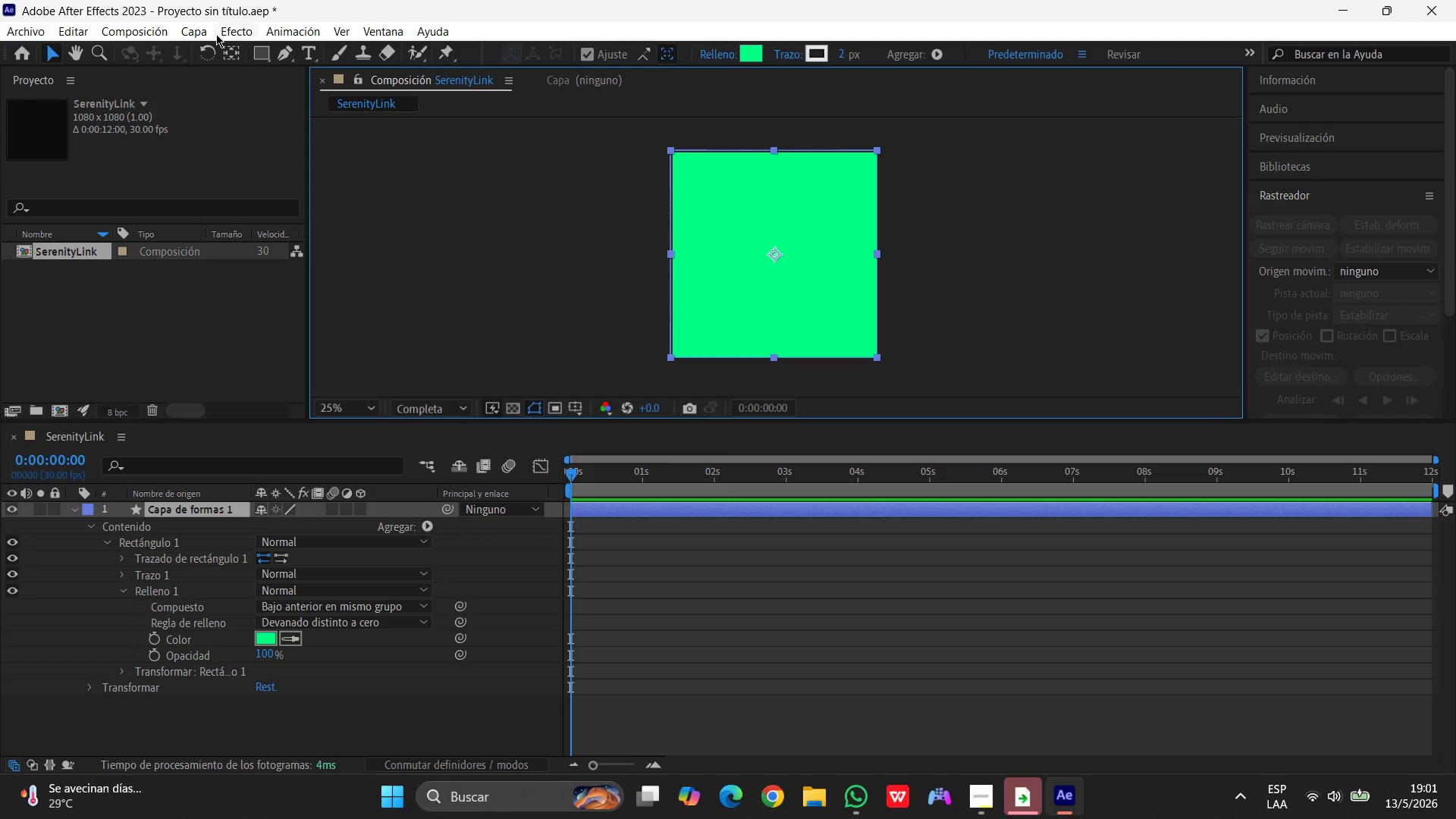 
left_click([200, 30])
 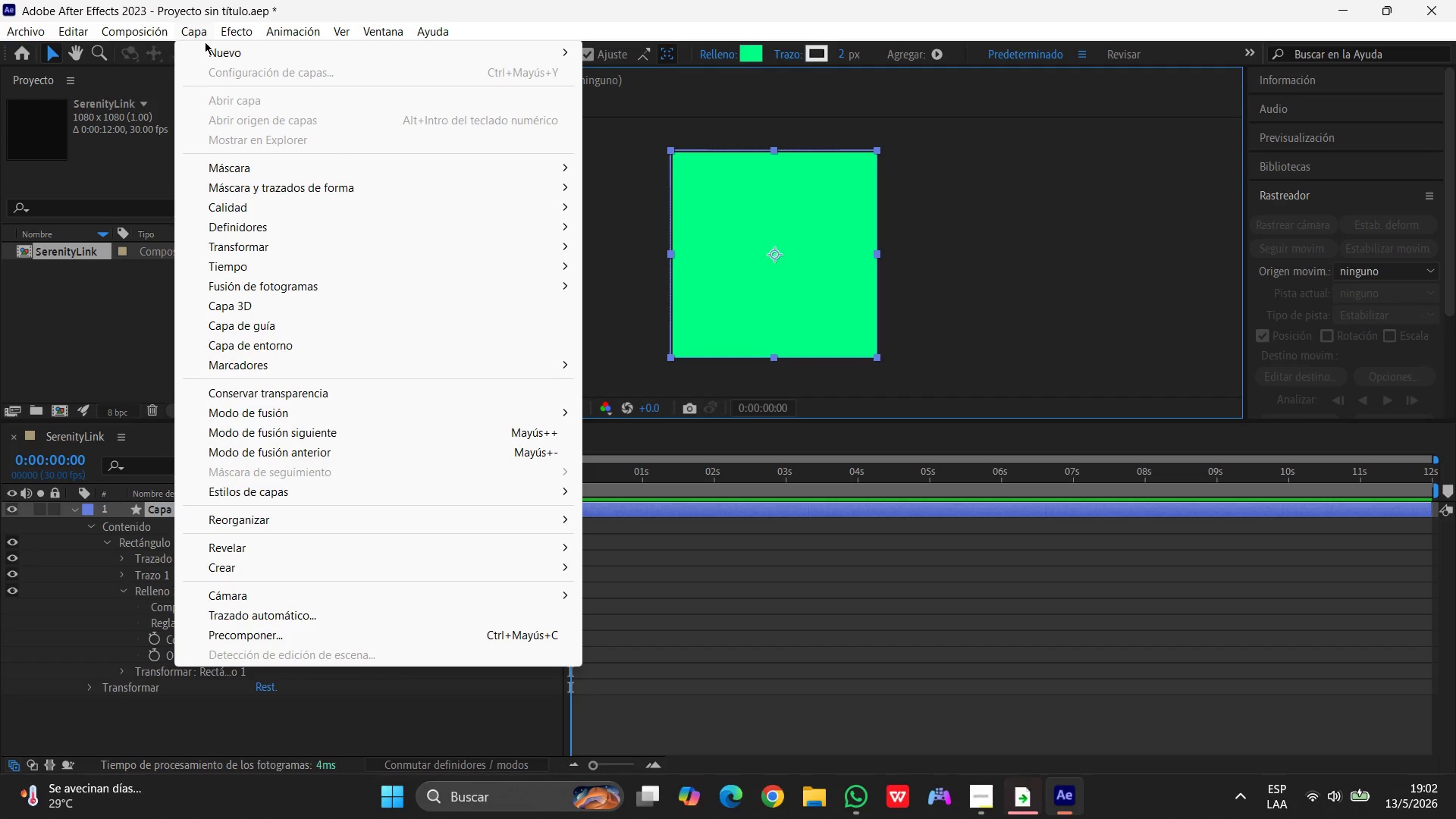 
wait(9.01)
 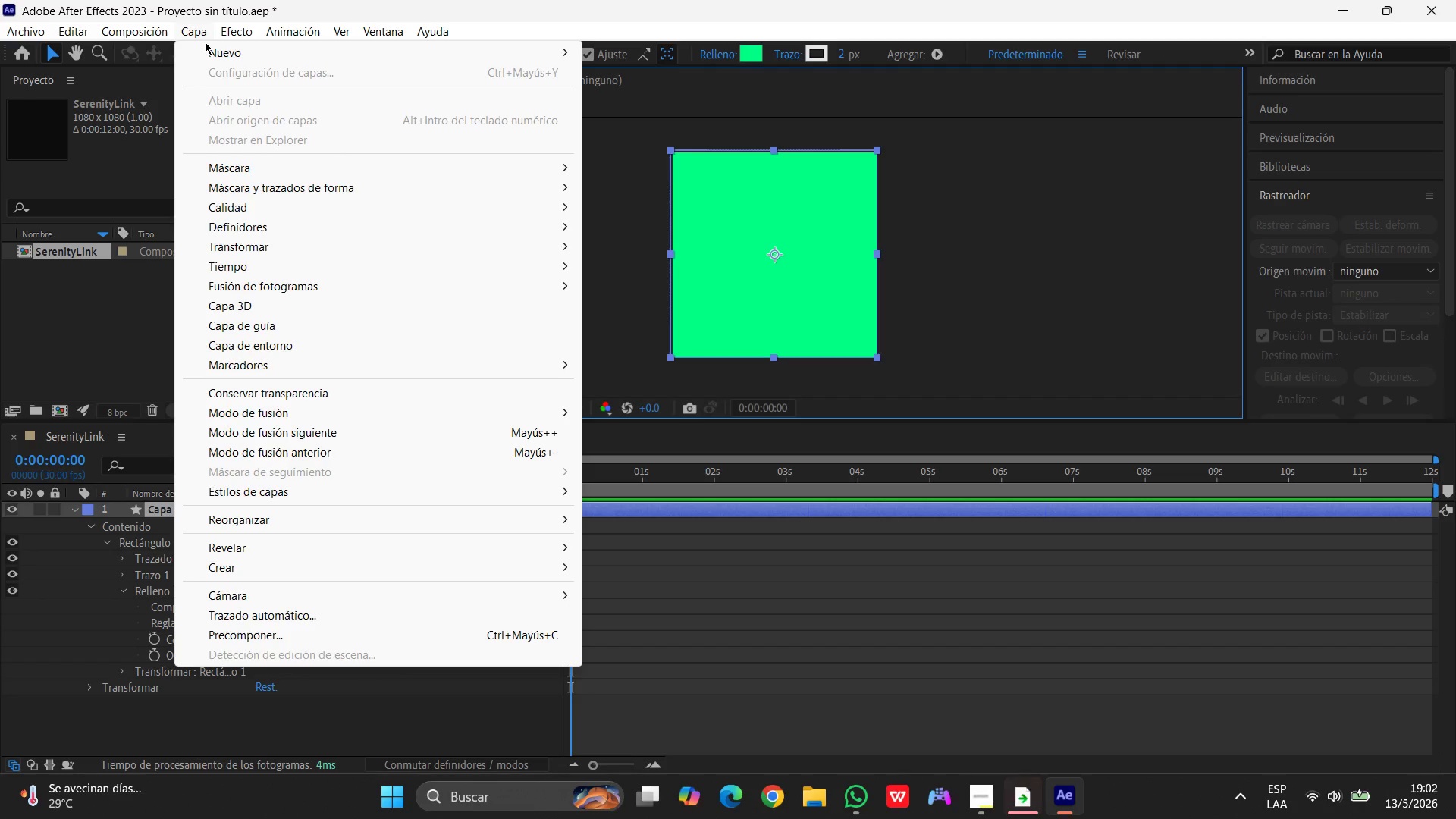 
mouse_move([216, 34])
 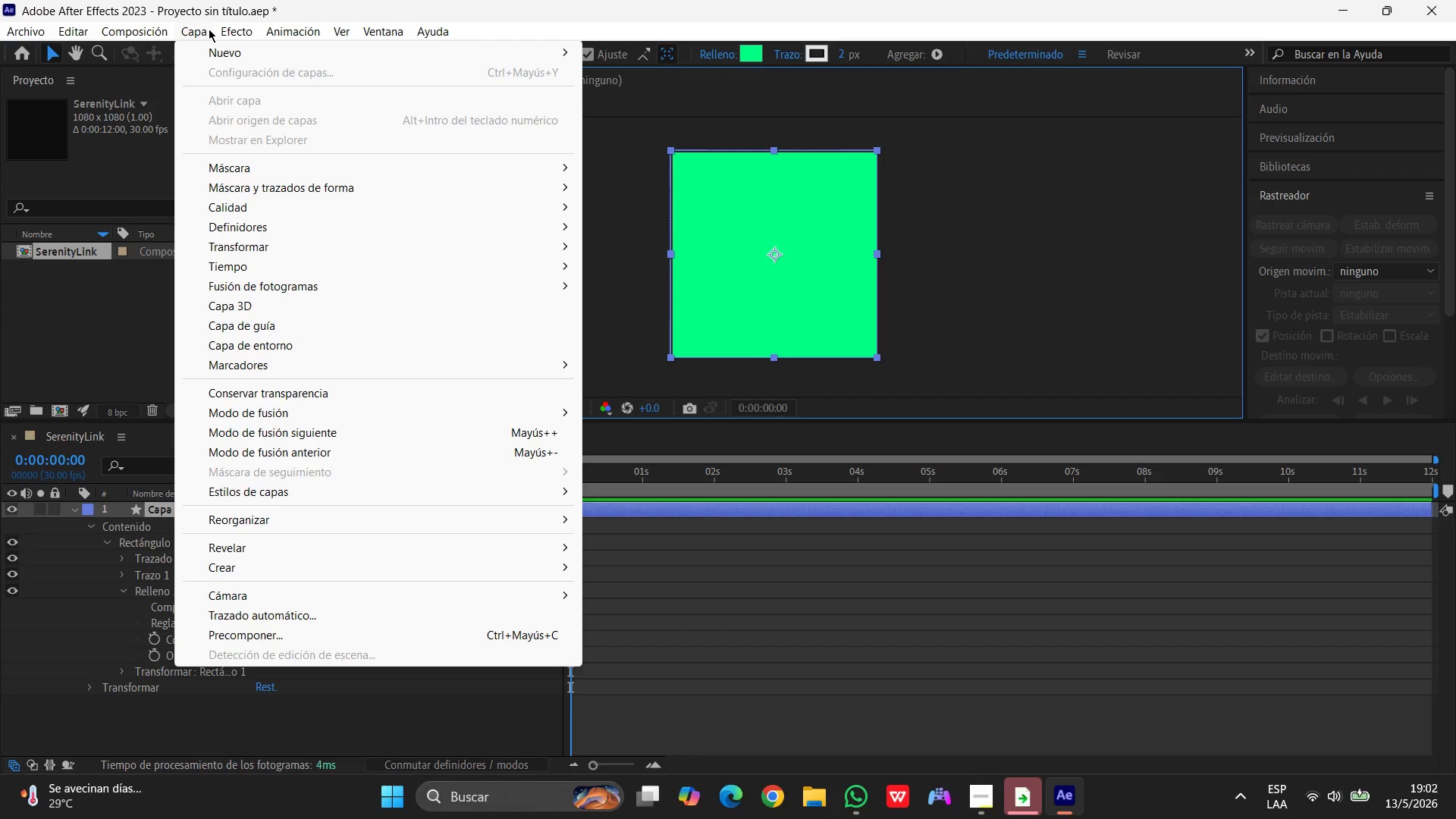 
wait(30.19)
 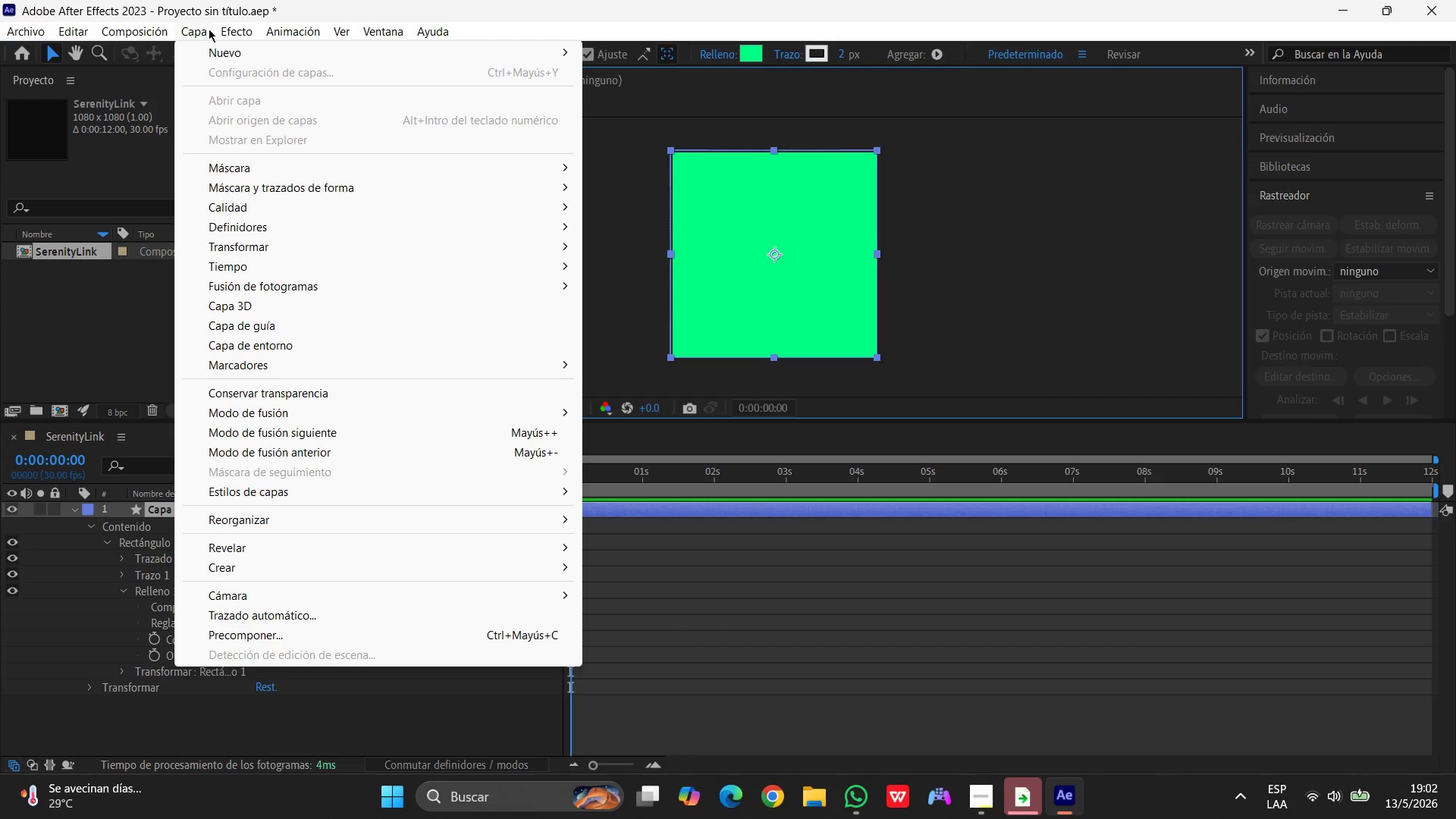 
left_click([156, 552])
 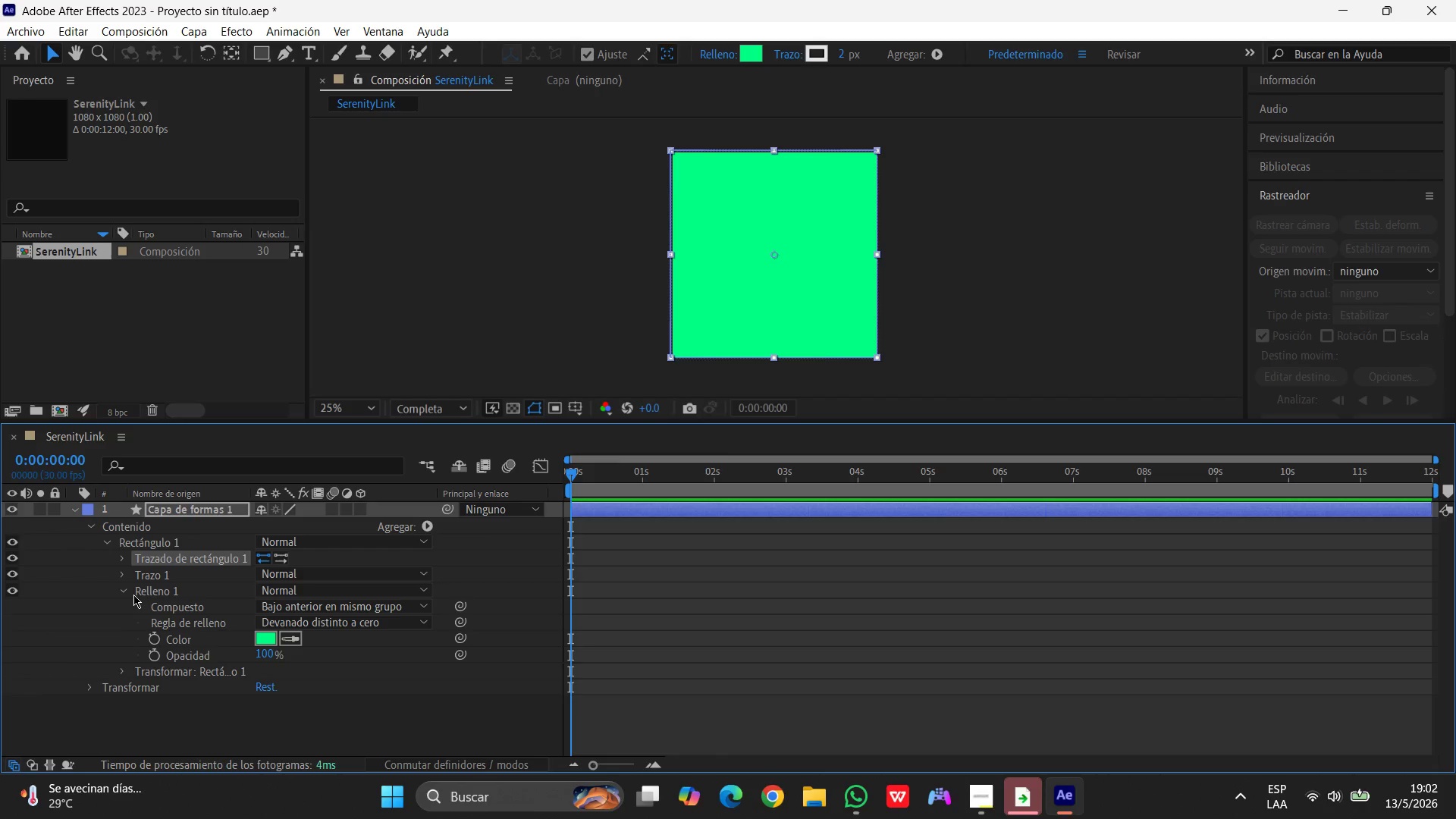 
wait(7.28)
 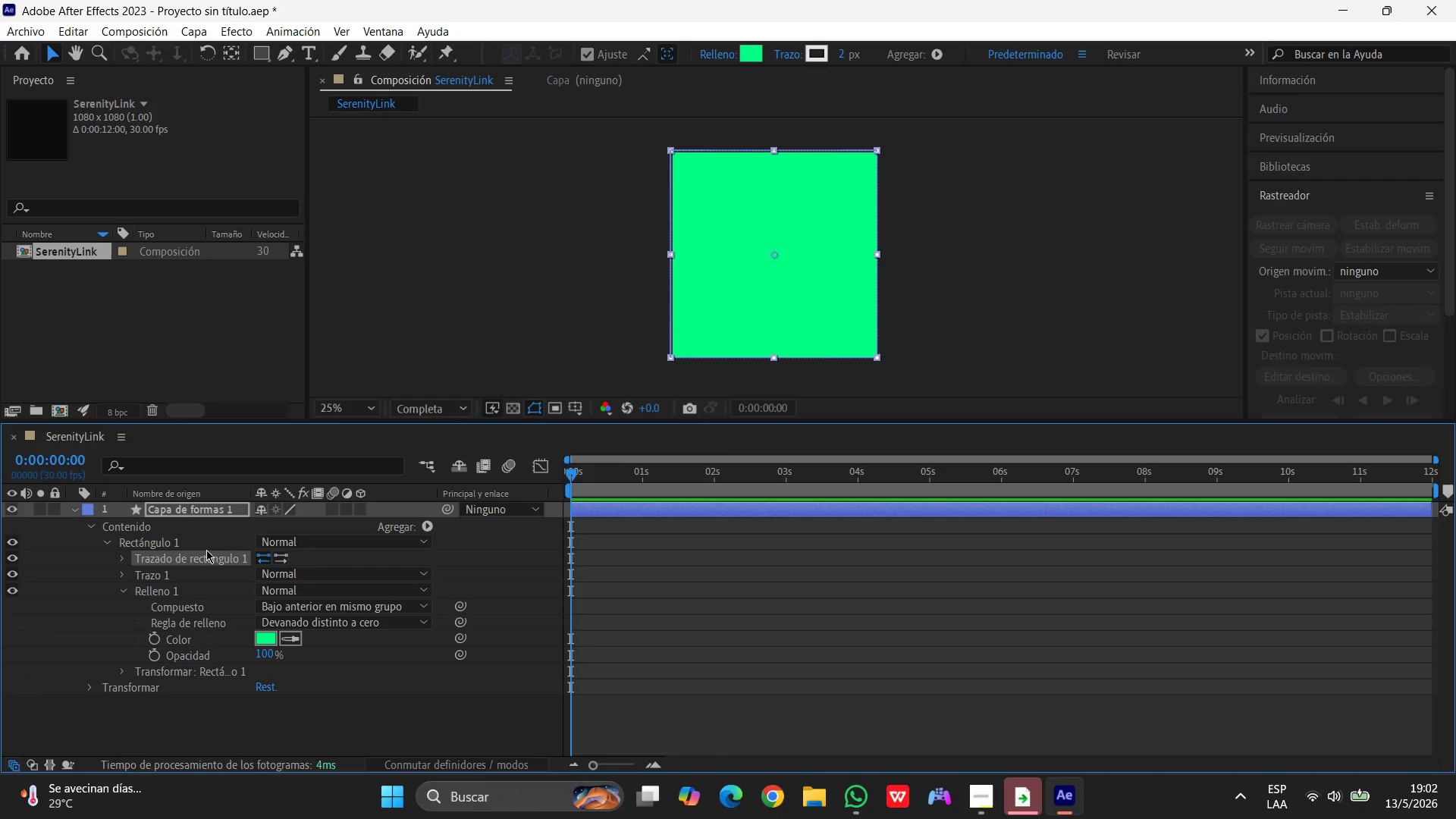 
left_click([144, 593])
 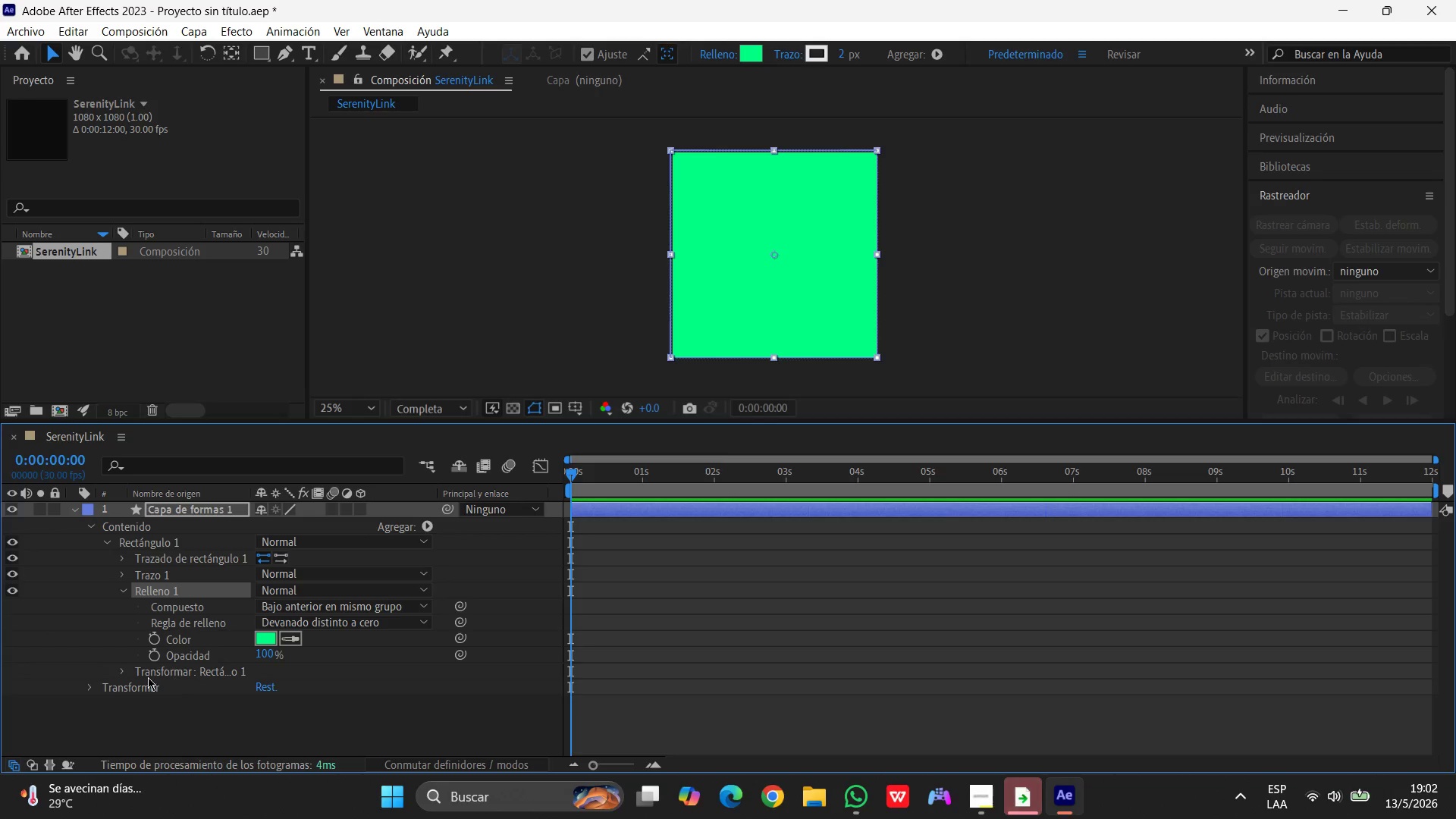 
left_click([123, 673])
 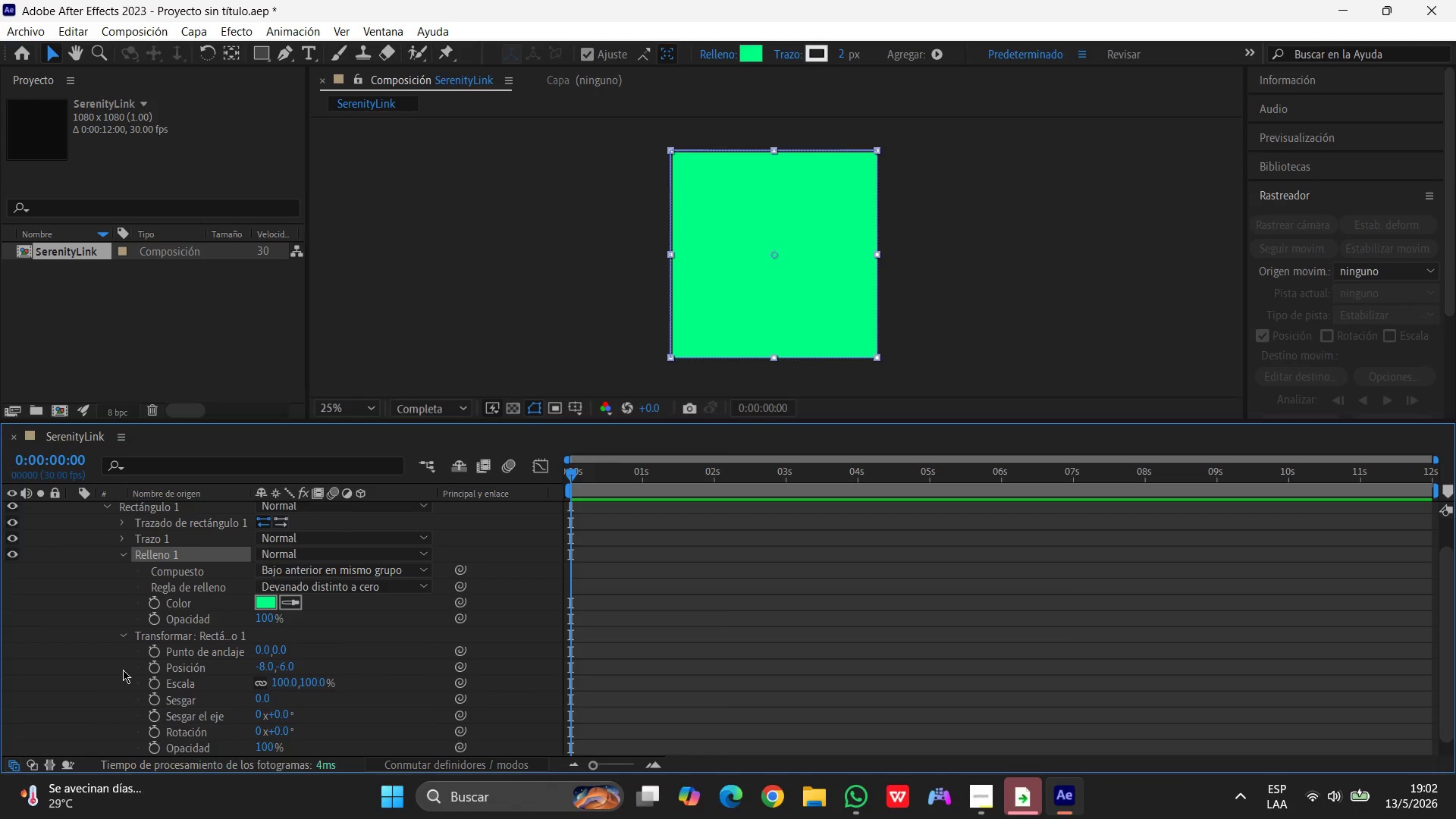 
scroll: coordinate [124, 666], scroll_direction: down, amount: 3.0
 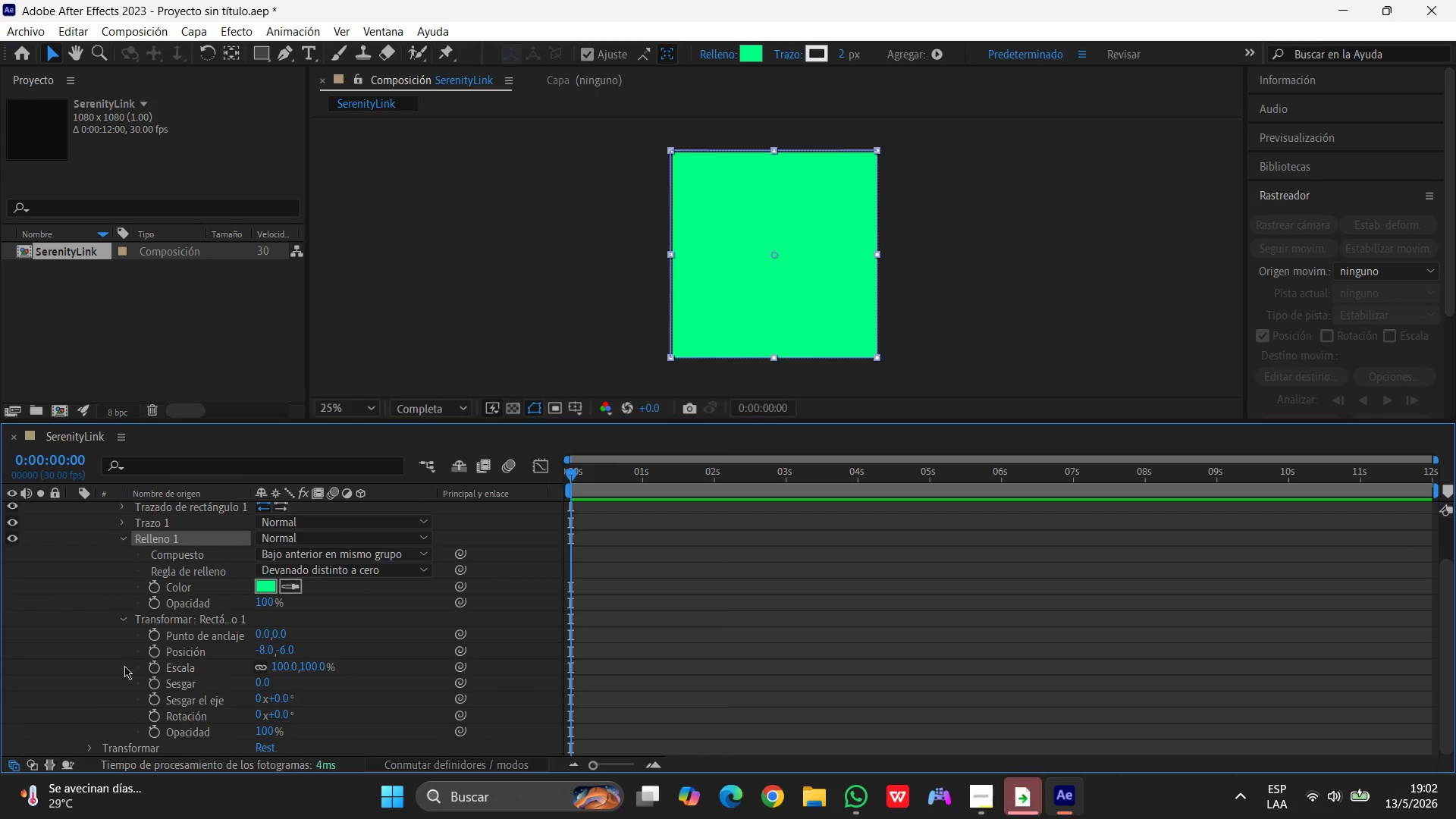 
scroll: coordinate [124, 666], scroll_direction: up, amount: 1.0
 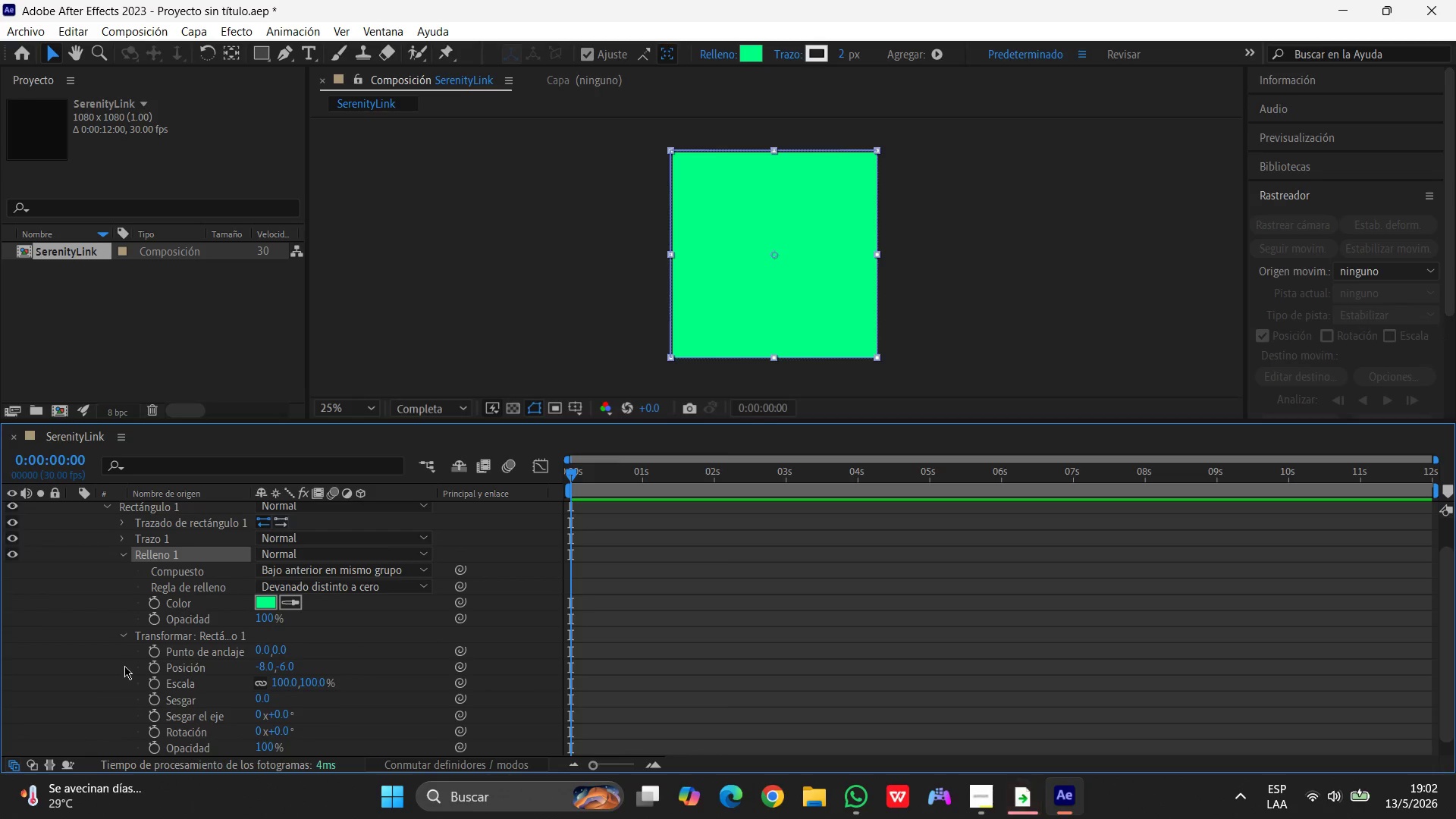 
wait(8.87)
 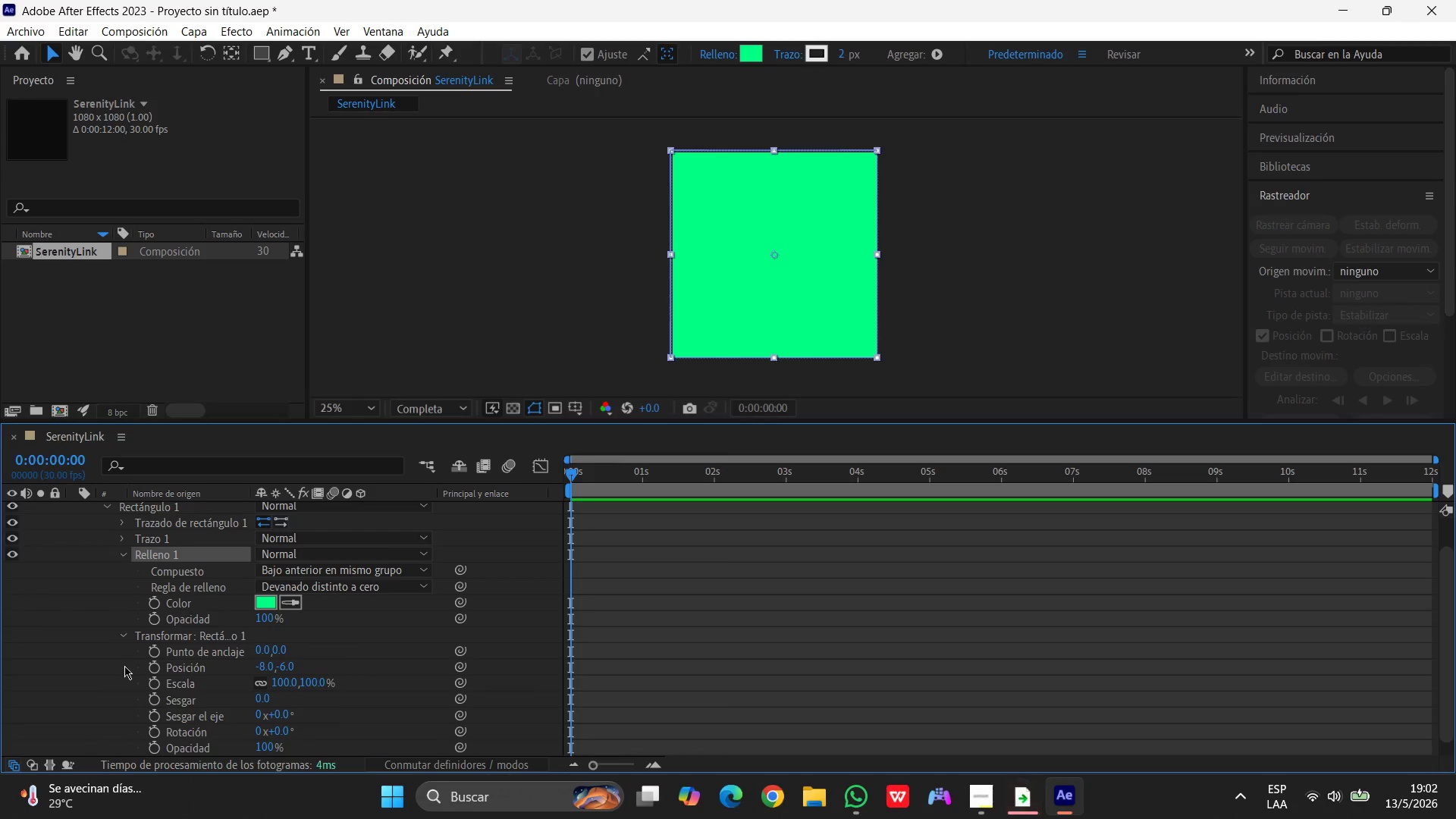 
left_click([375, 588])
 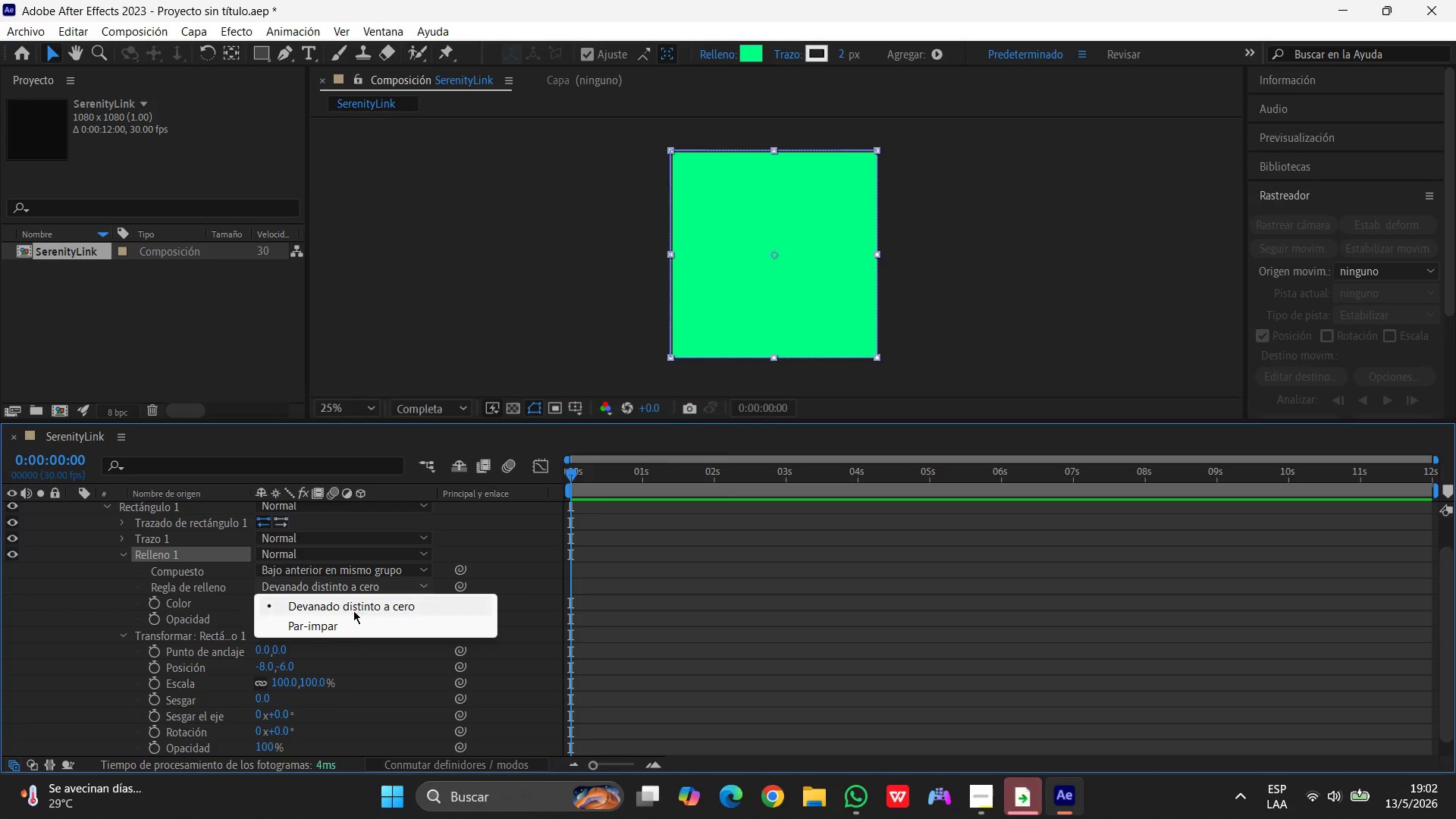 
left_click([346, 620])
 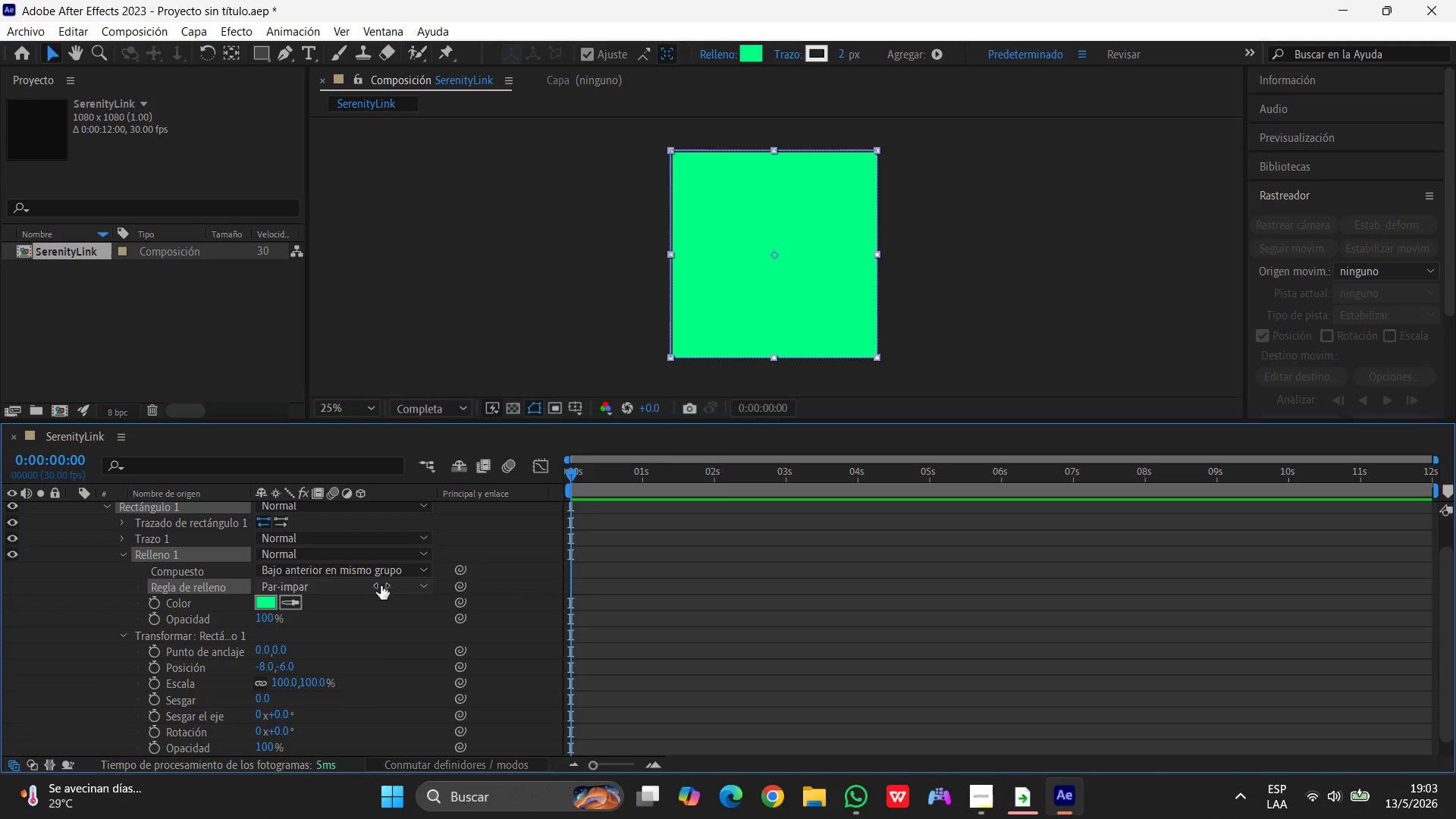 
left_click([367, 582])
 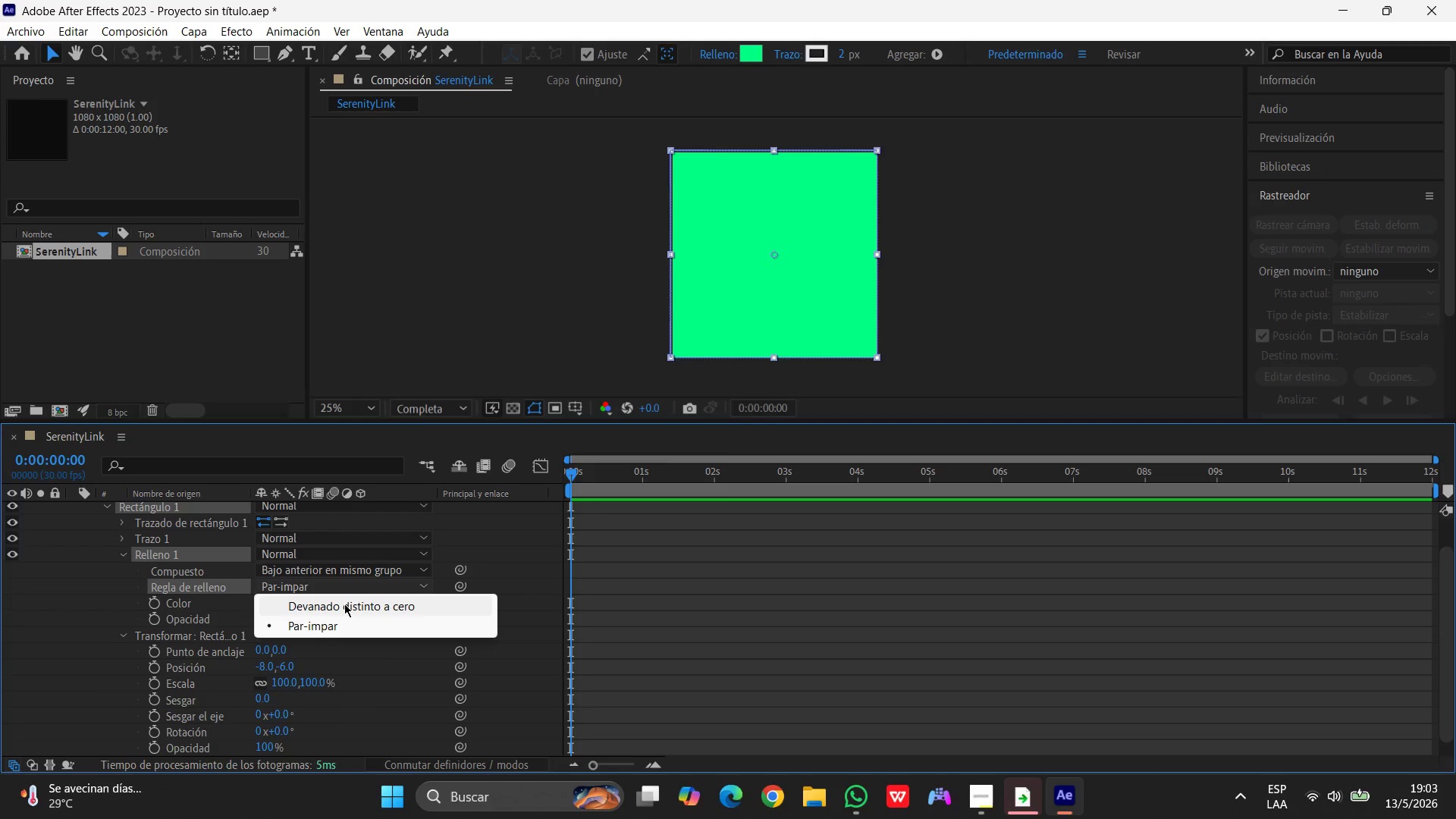 
left_click([343, 604])
 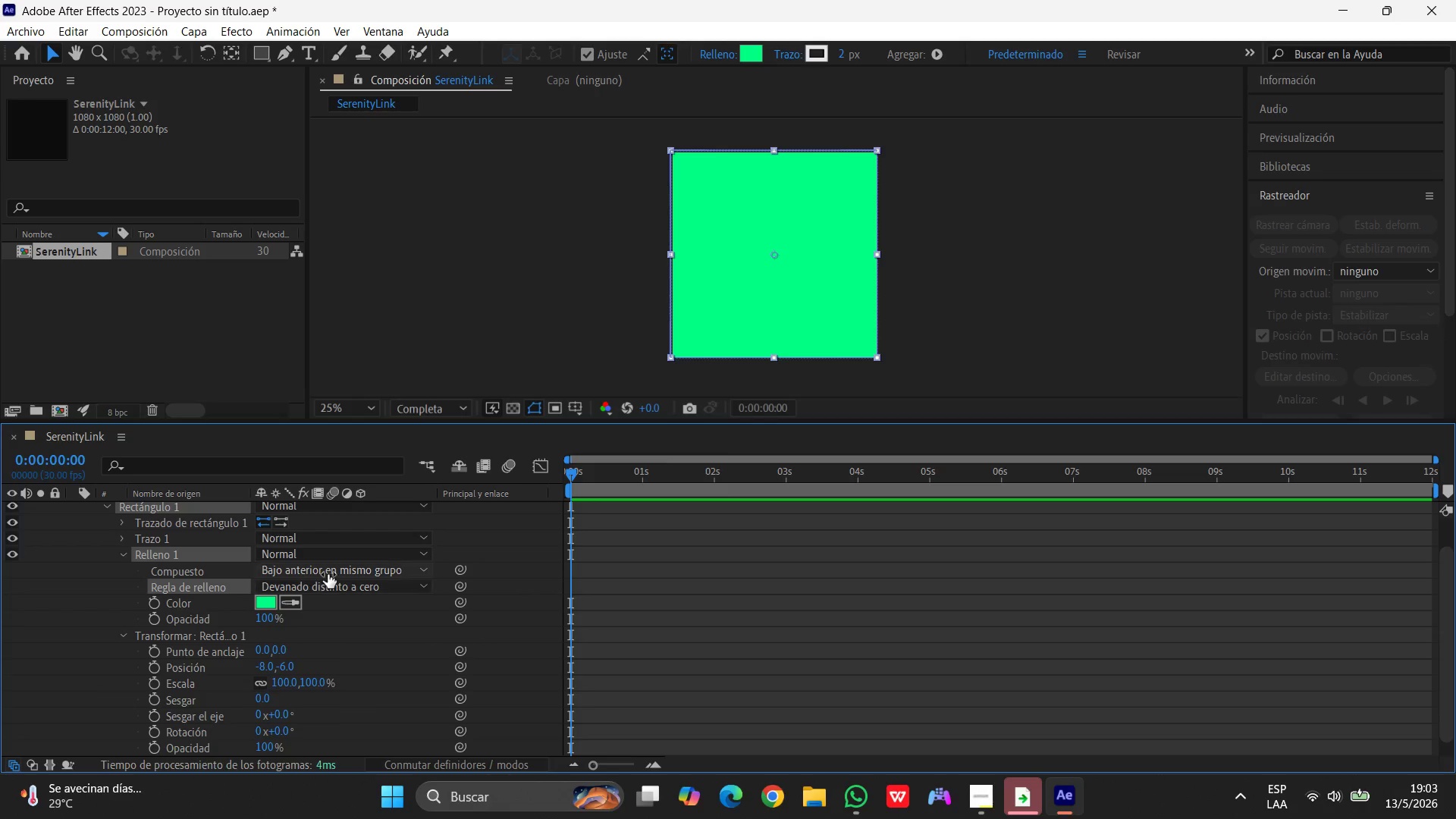 
left_click([328, 573])
 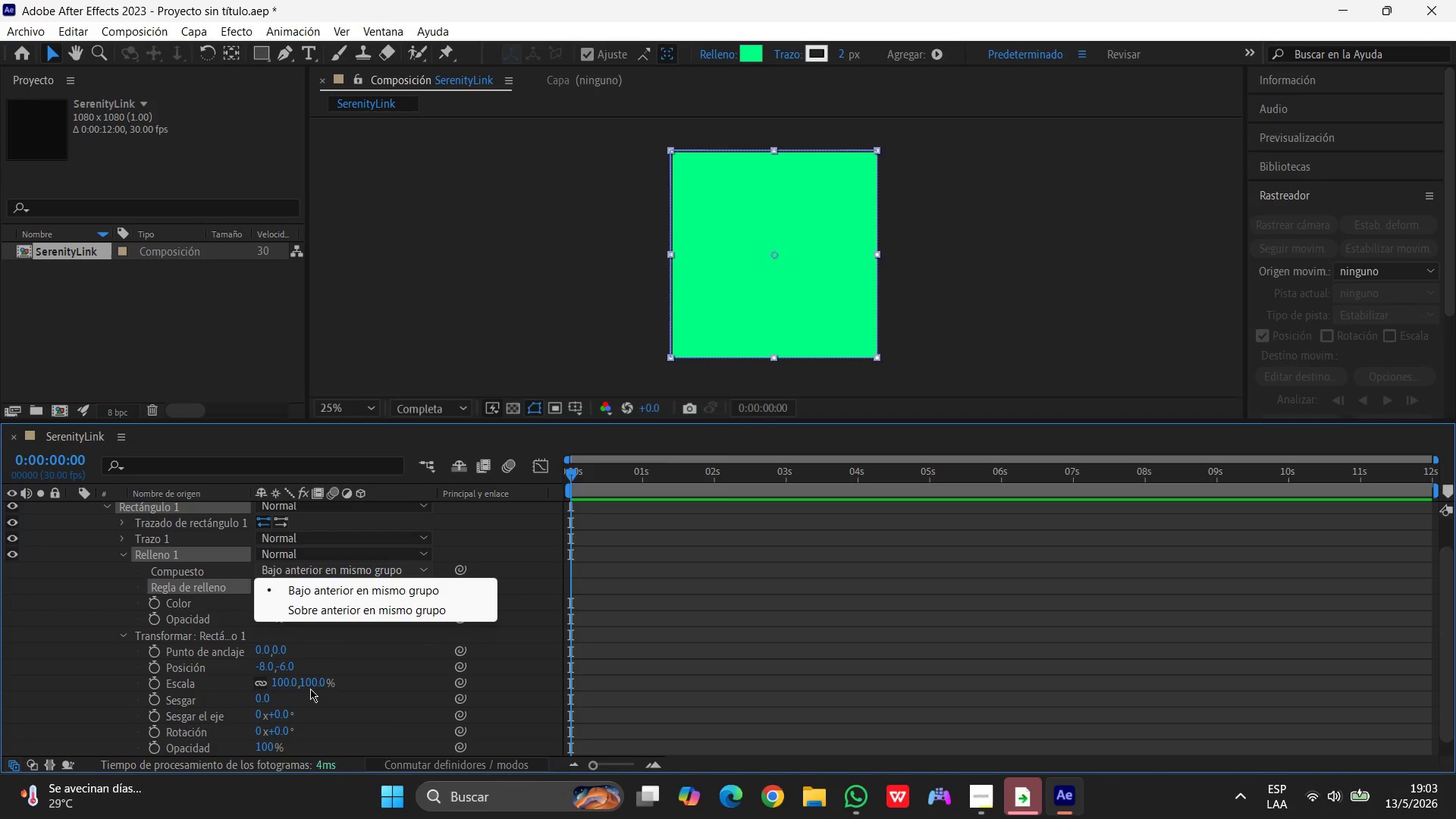 
left_click([376, 670])
 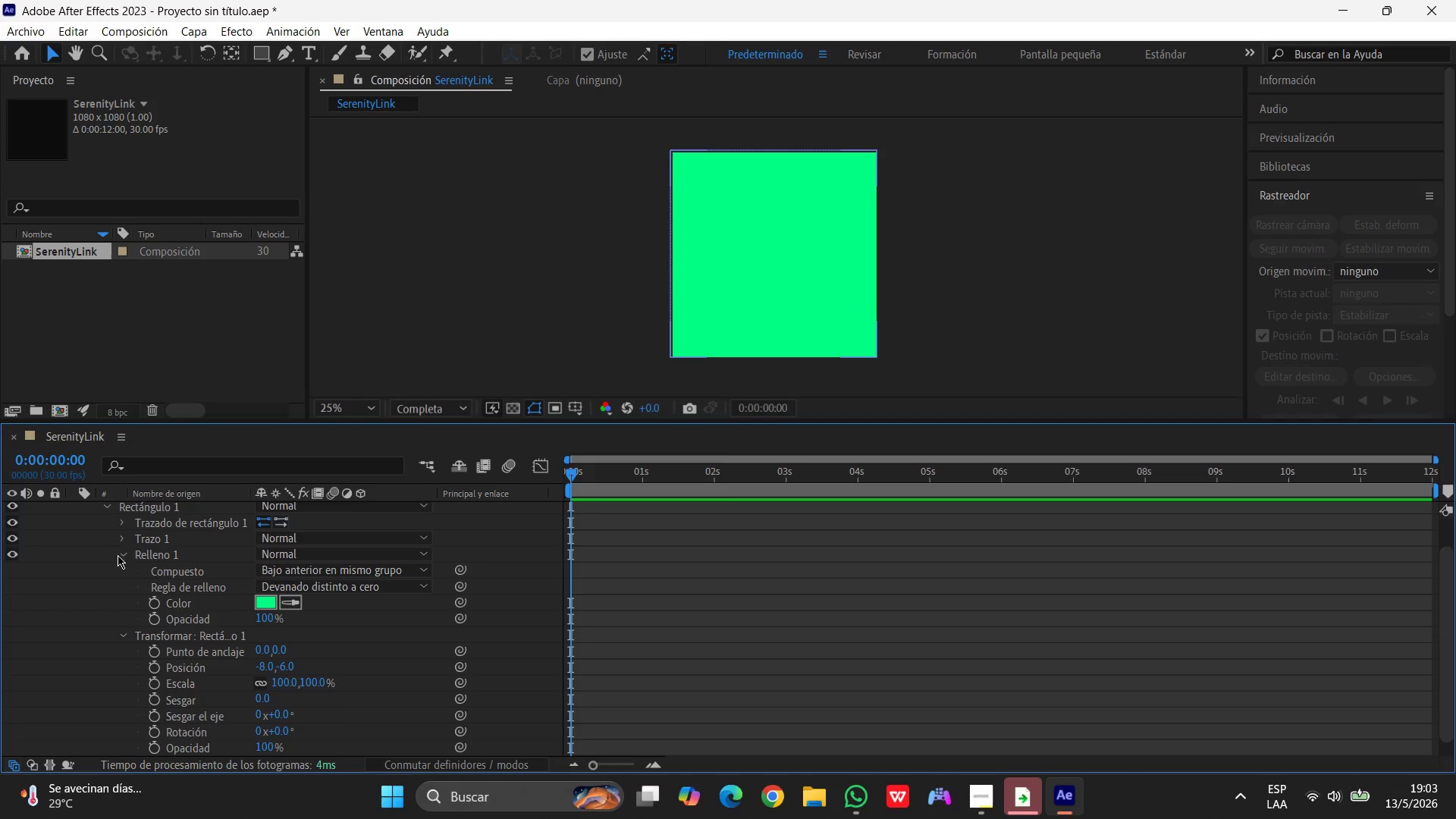 
left_click([123, 555])
 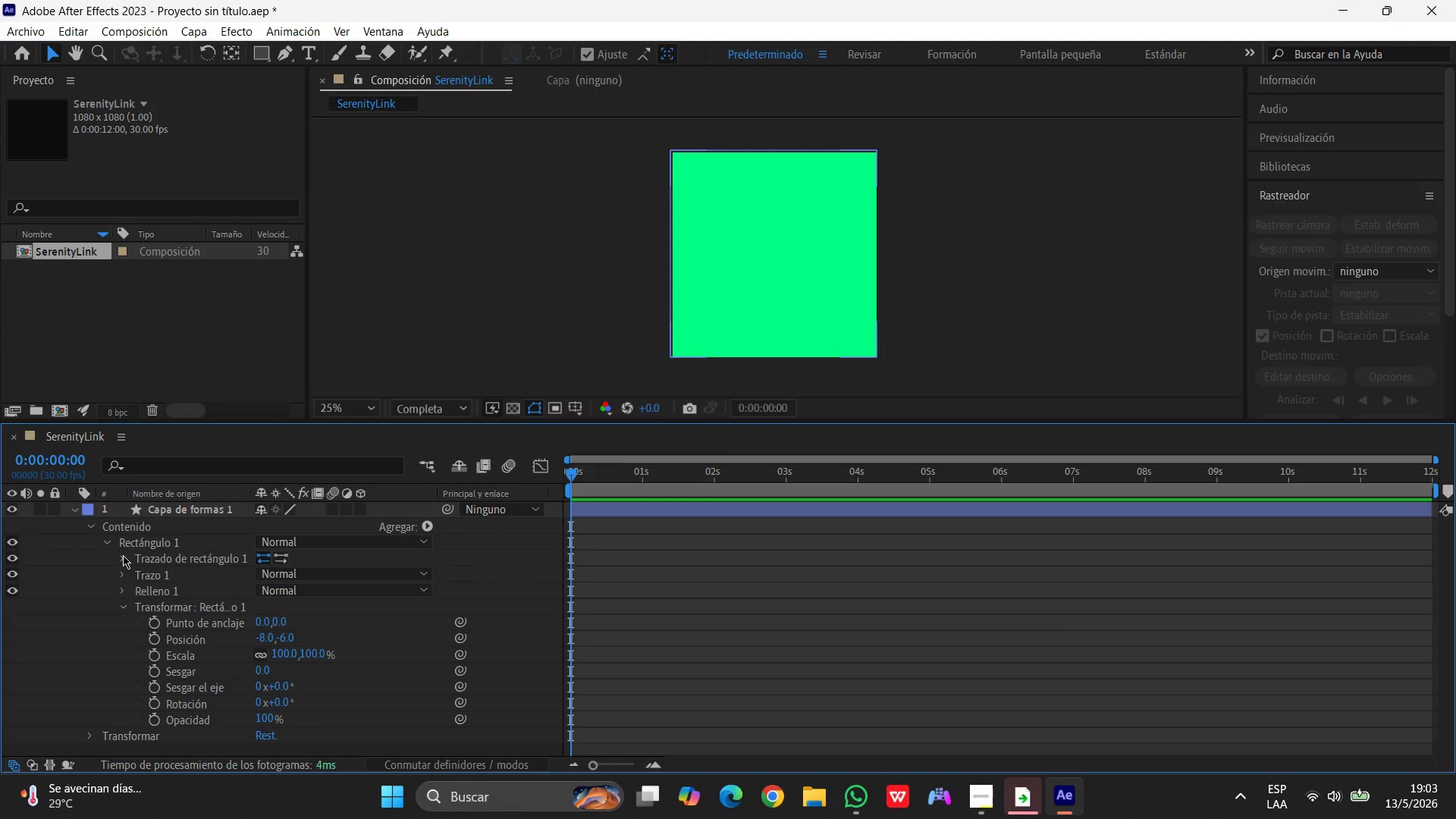 
left_click([123, 555])
 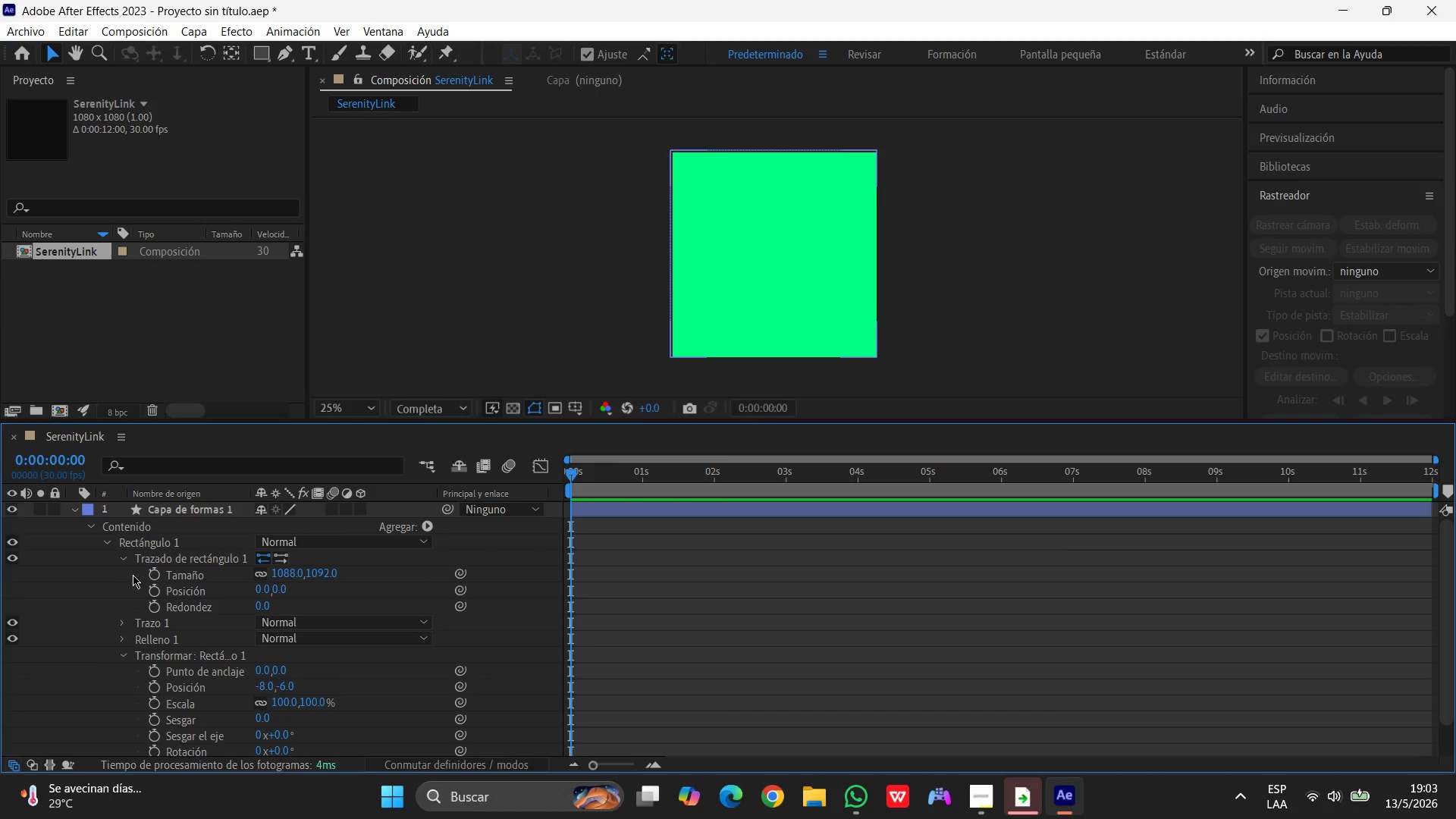 
left_click([121, 555])
 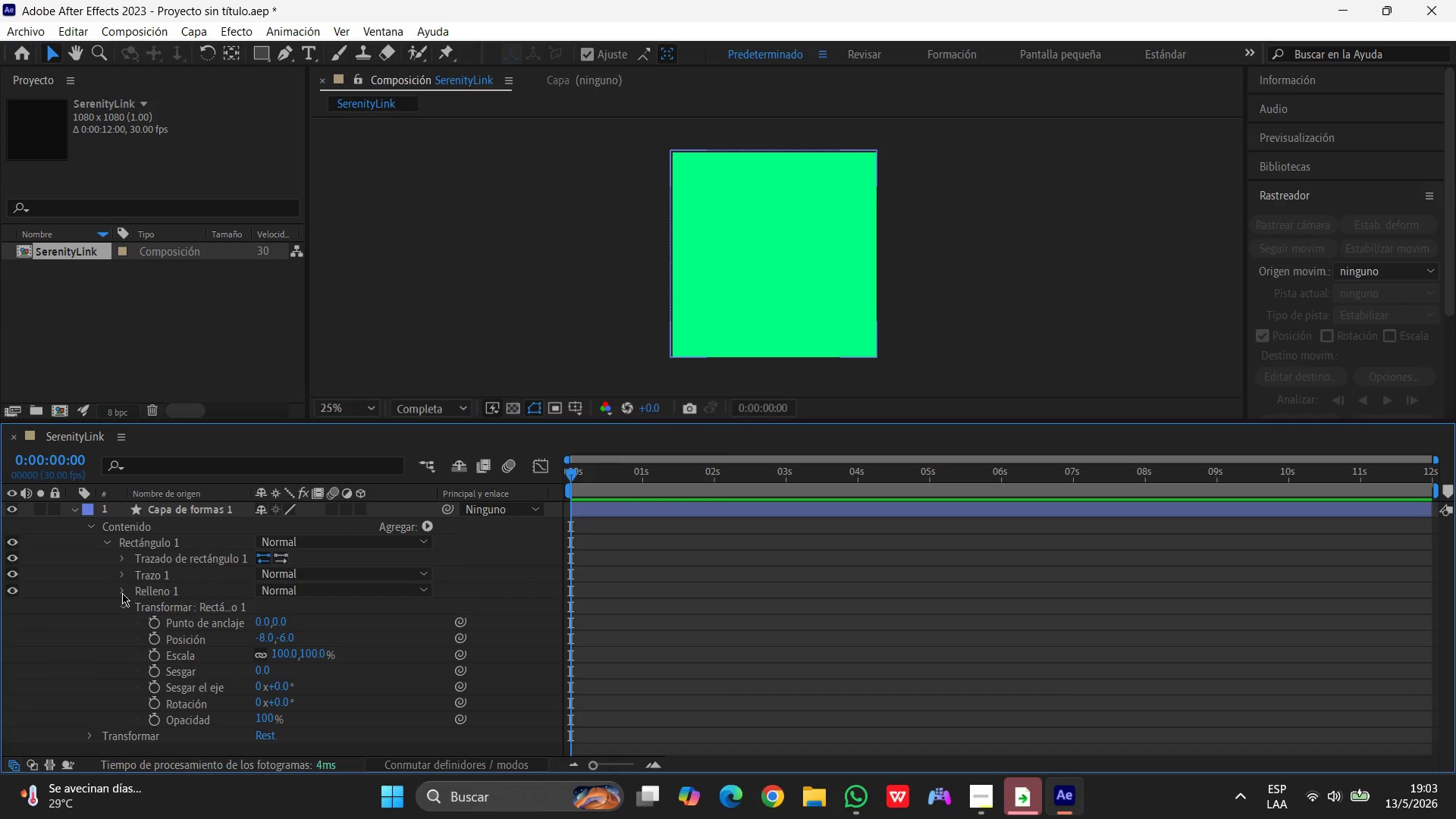 
left_click([122, 593])
 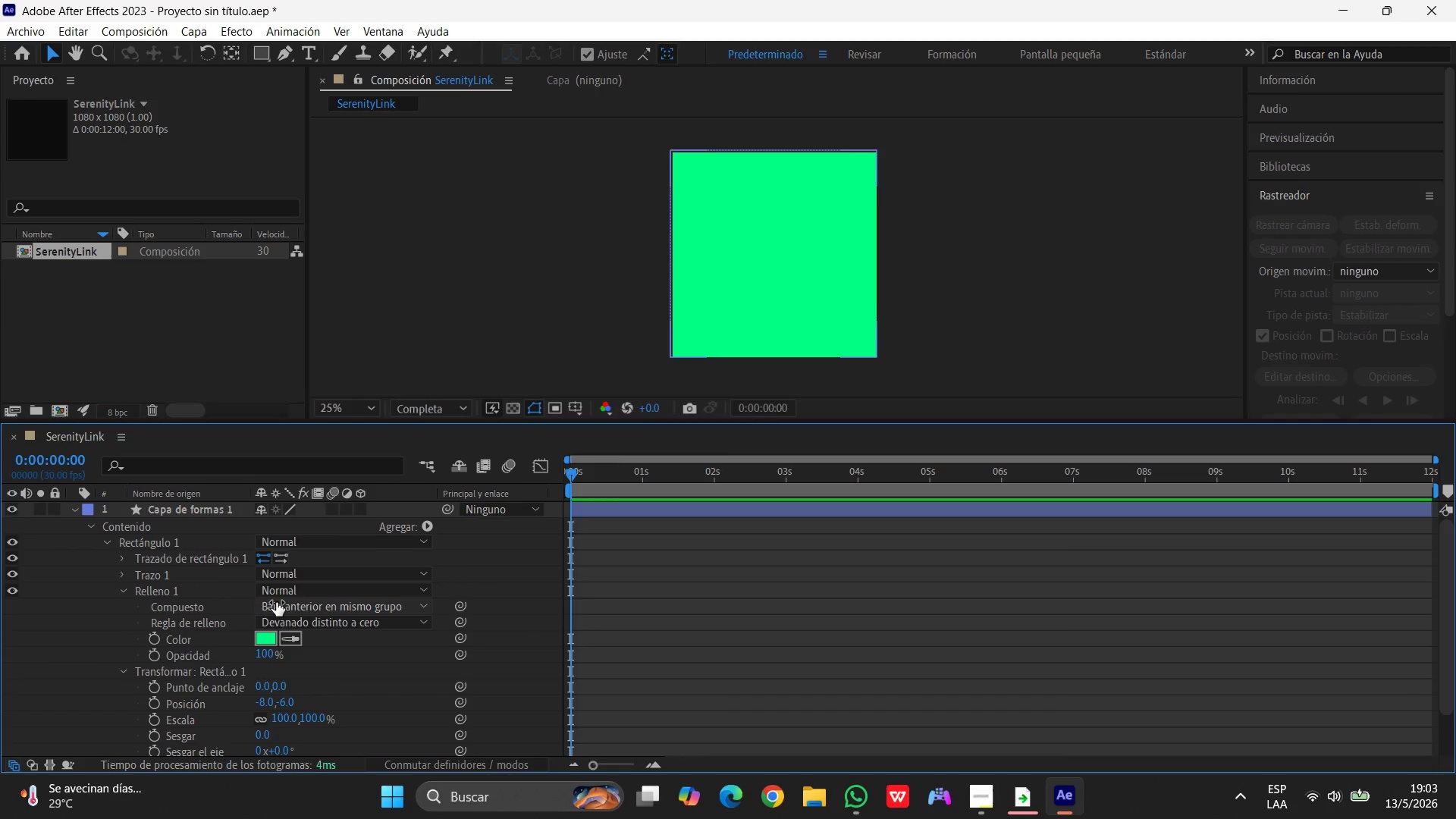 
scroll: coordinate [298, 623], scroll_direction: down, amount: 3.0
 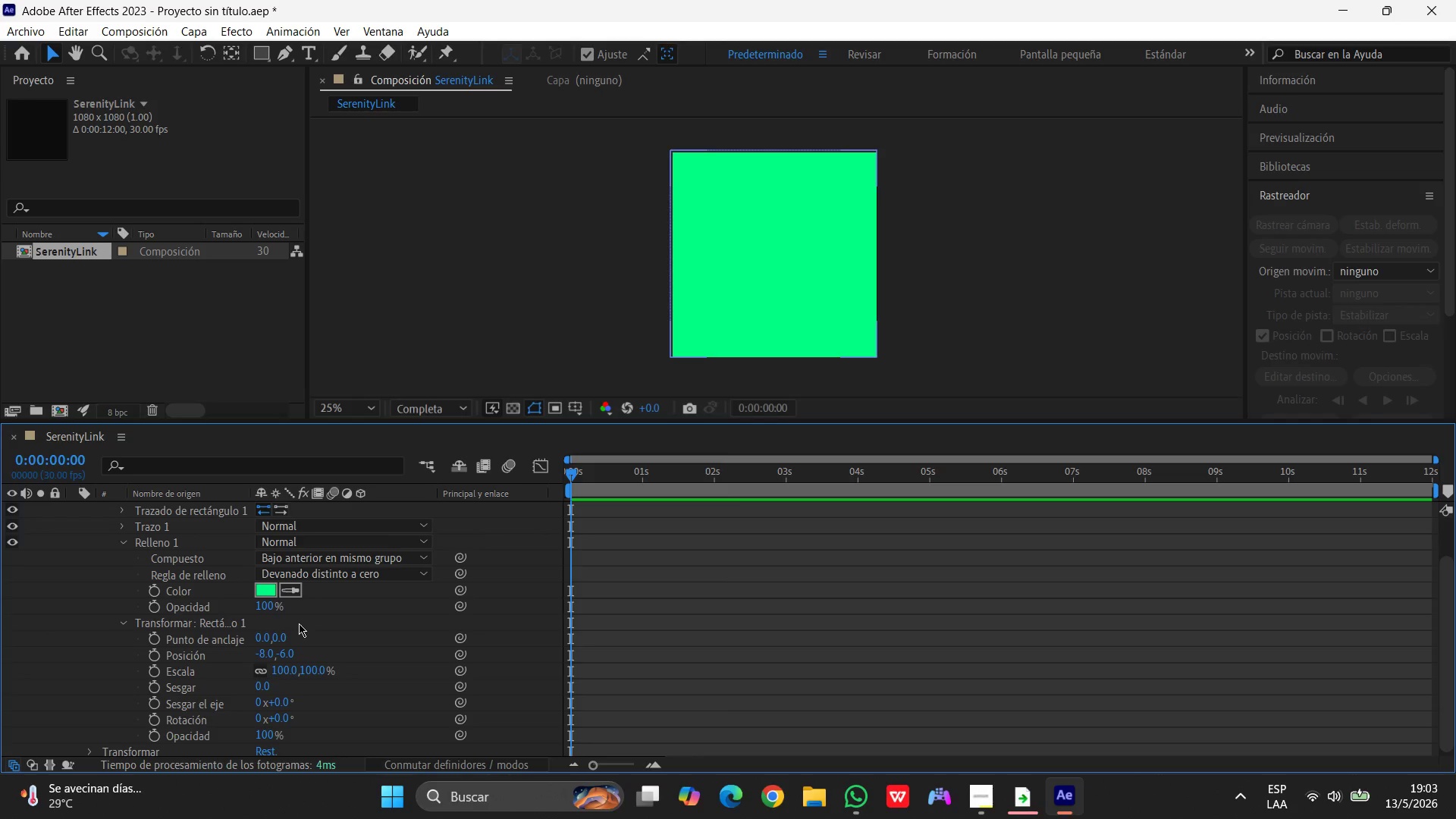 
wait(22.23)
 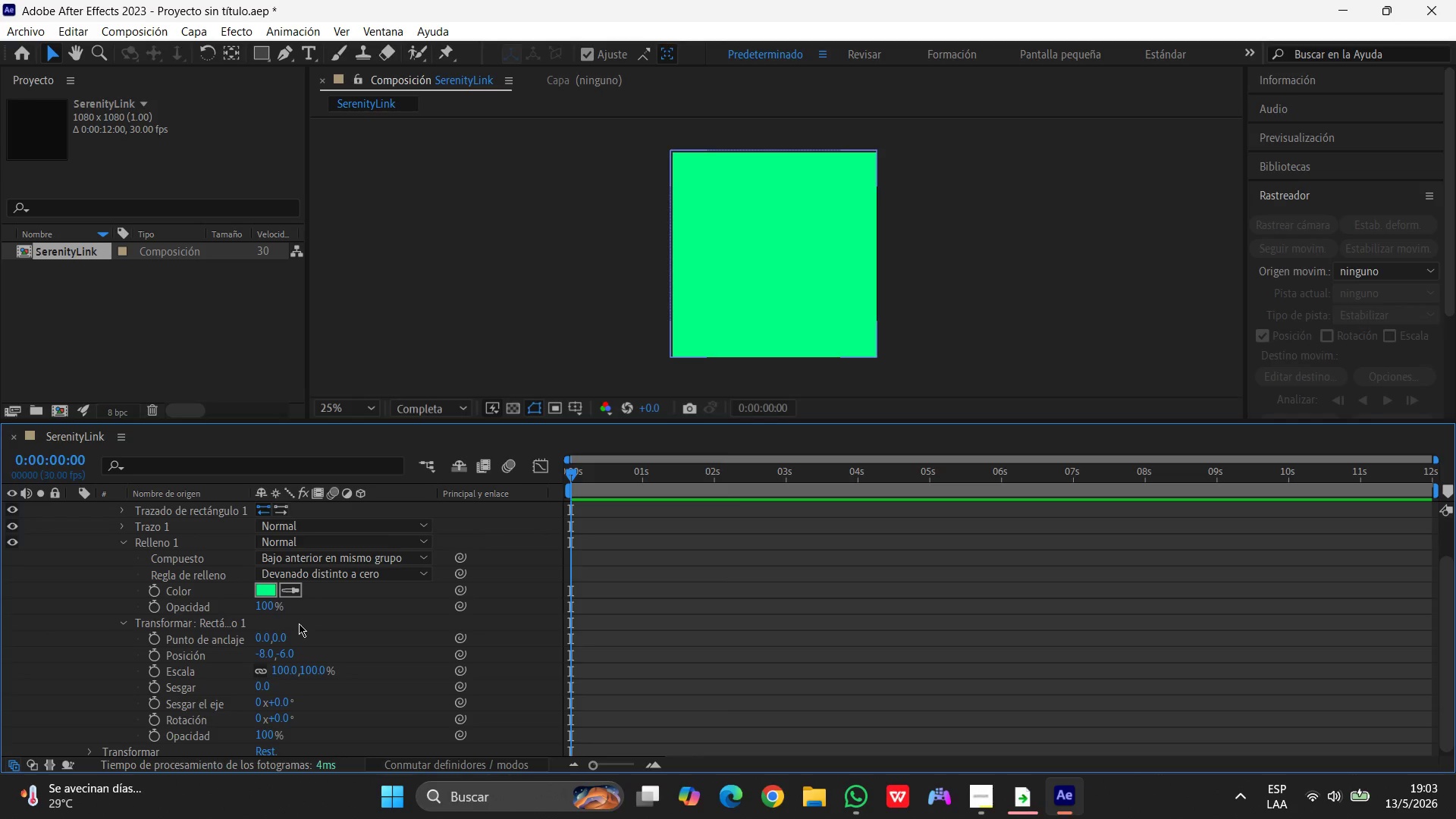 
left_click([269, 586])
 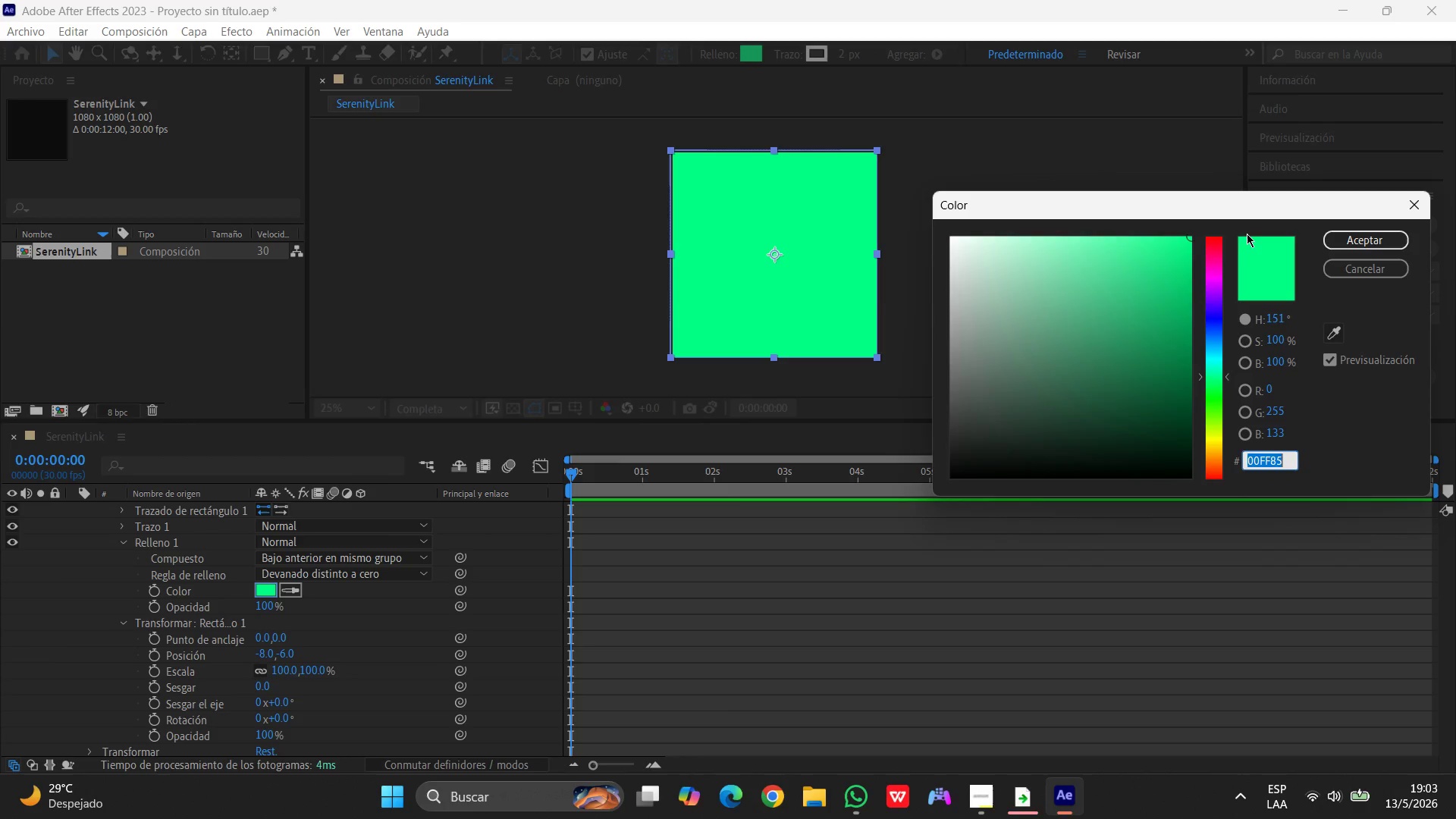 
left_click_drag(start_coordinate=[1243, 215], to_coordinate=[883, 271])
 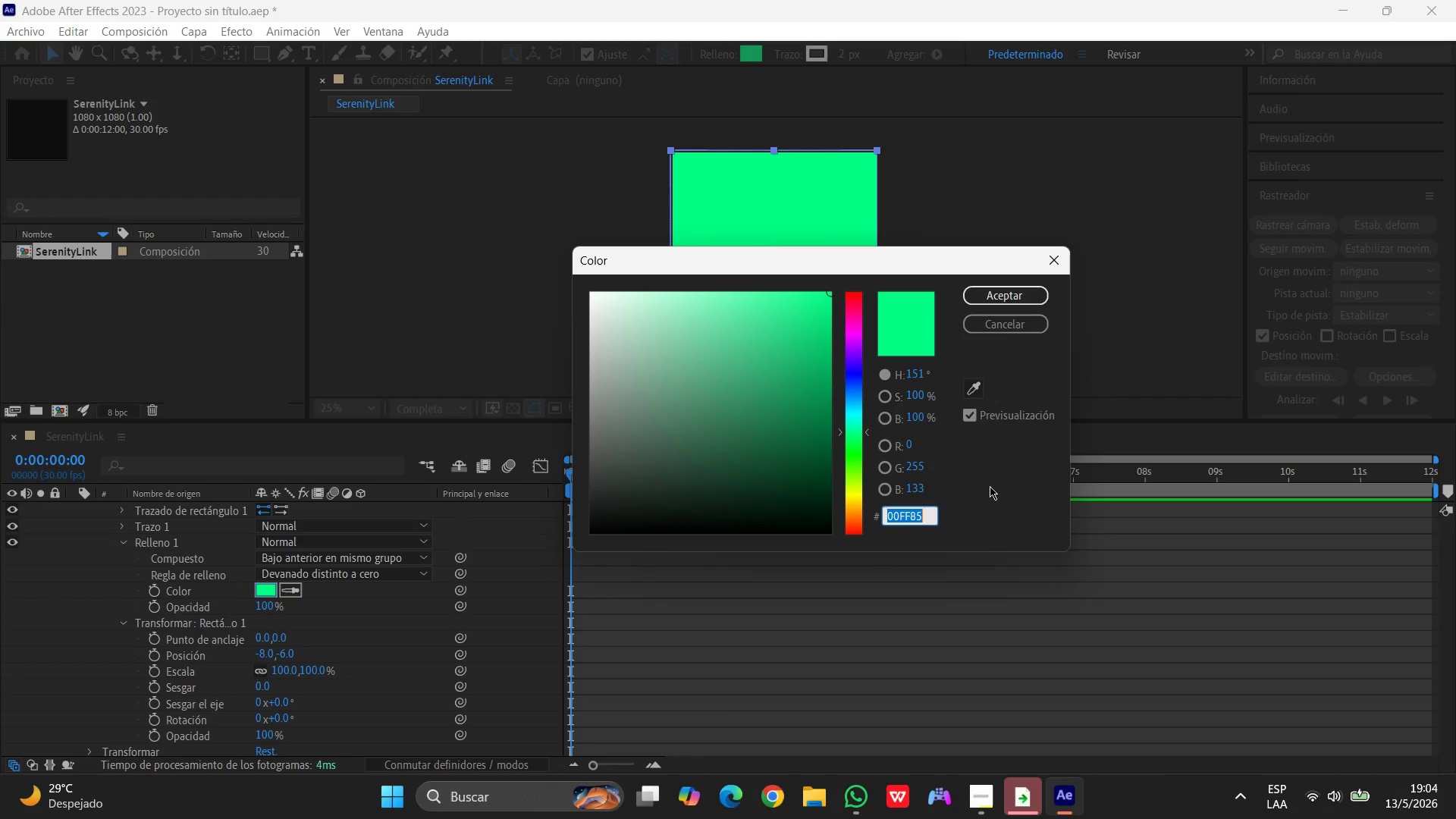 
wait(51.22)
 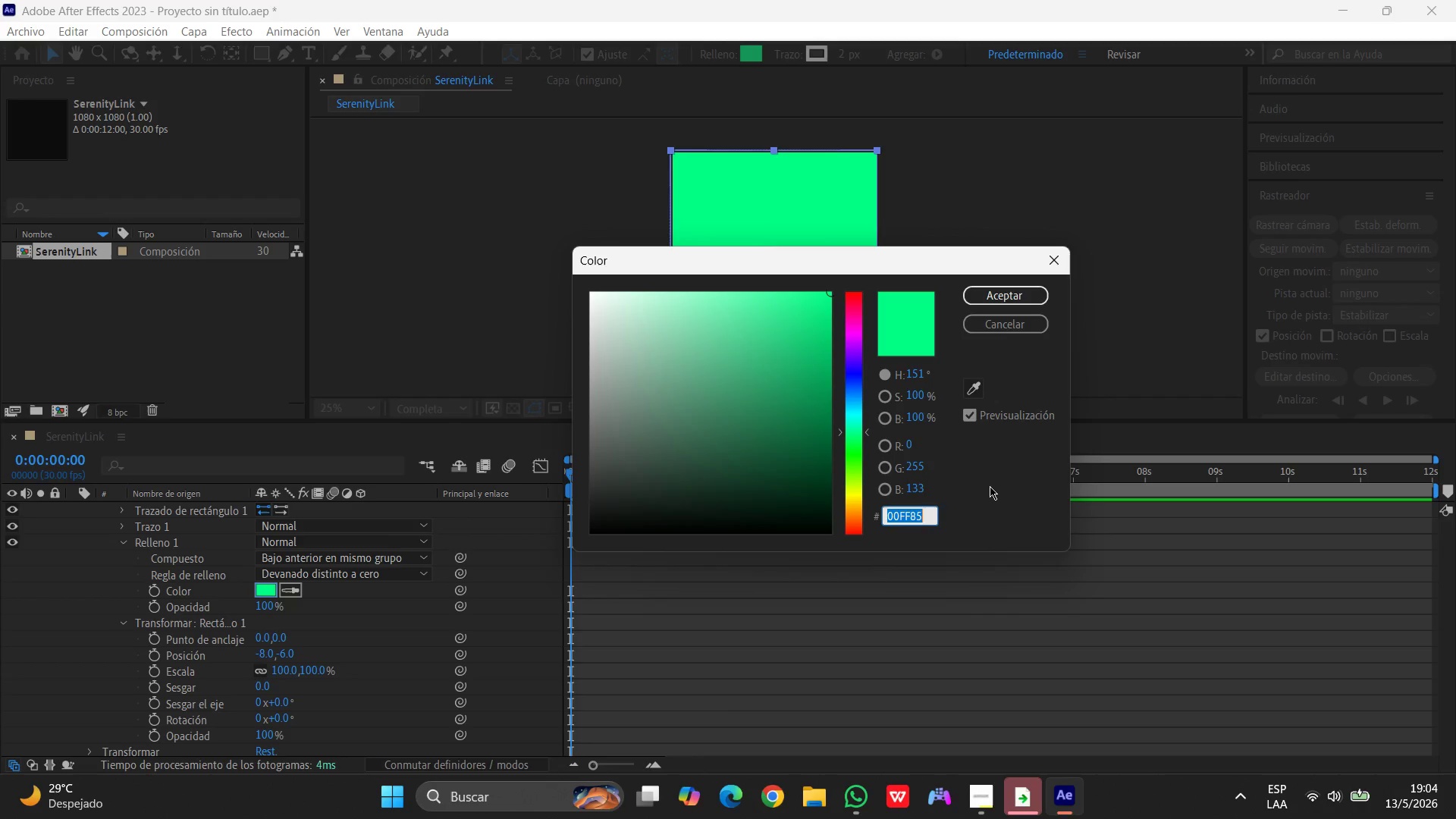 
left_click([1021, 326])
 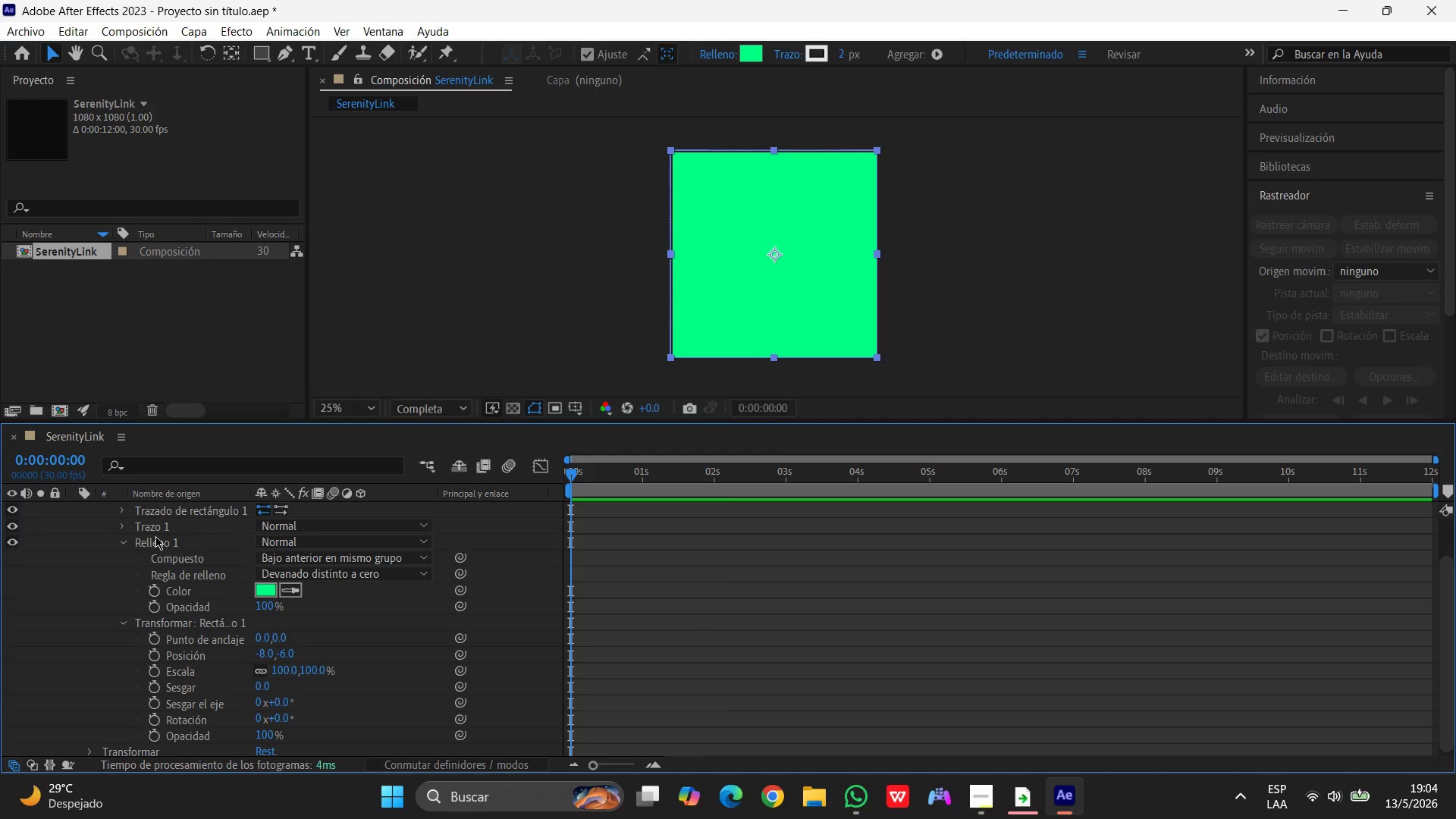 
wait(7.84)
 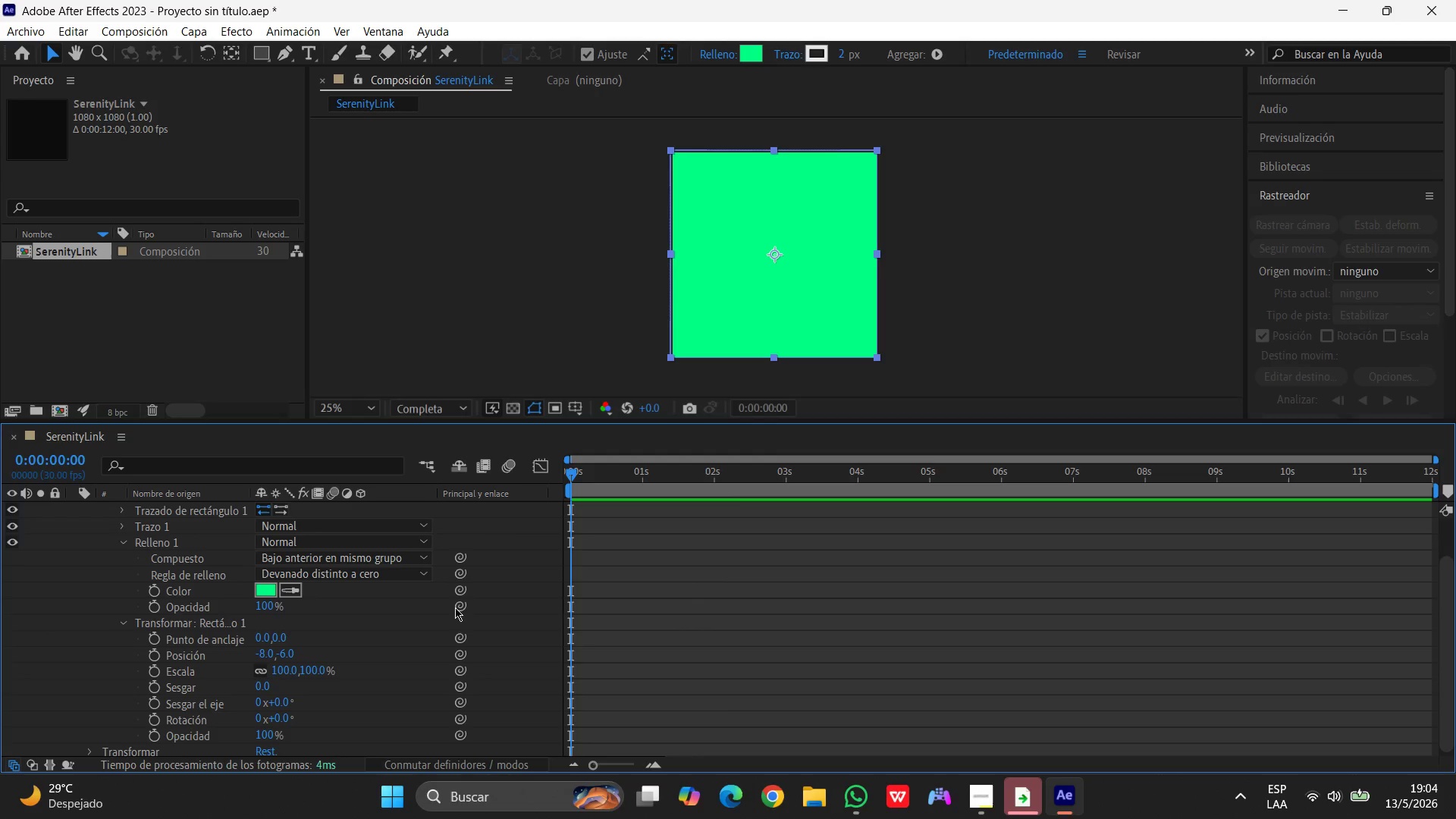 
left_click([157, 544])
 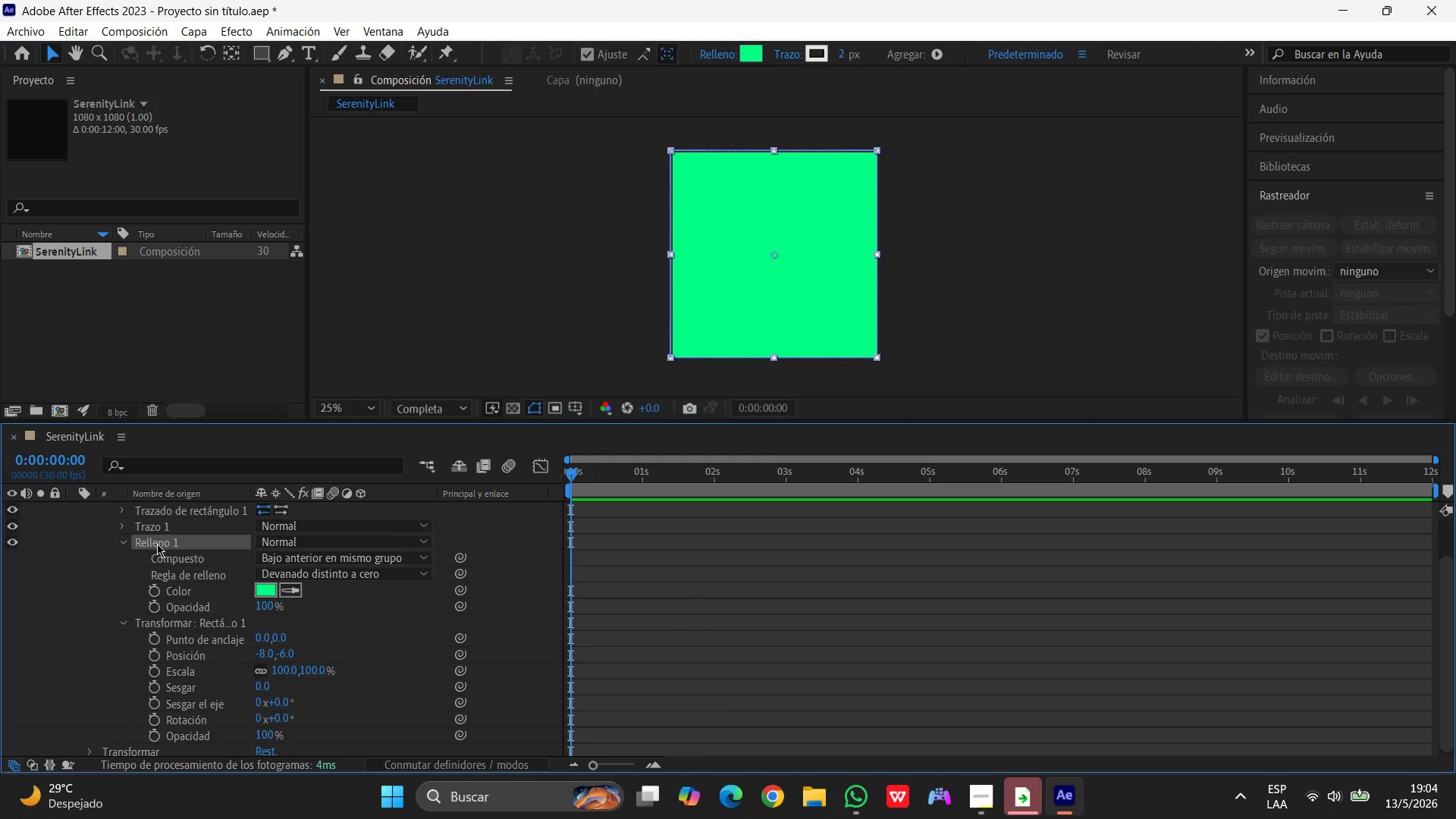 
left_click([157, 544])
 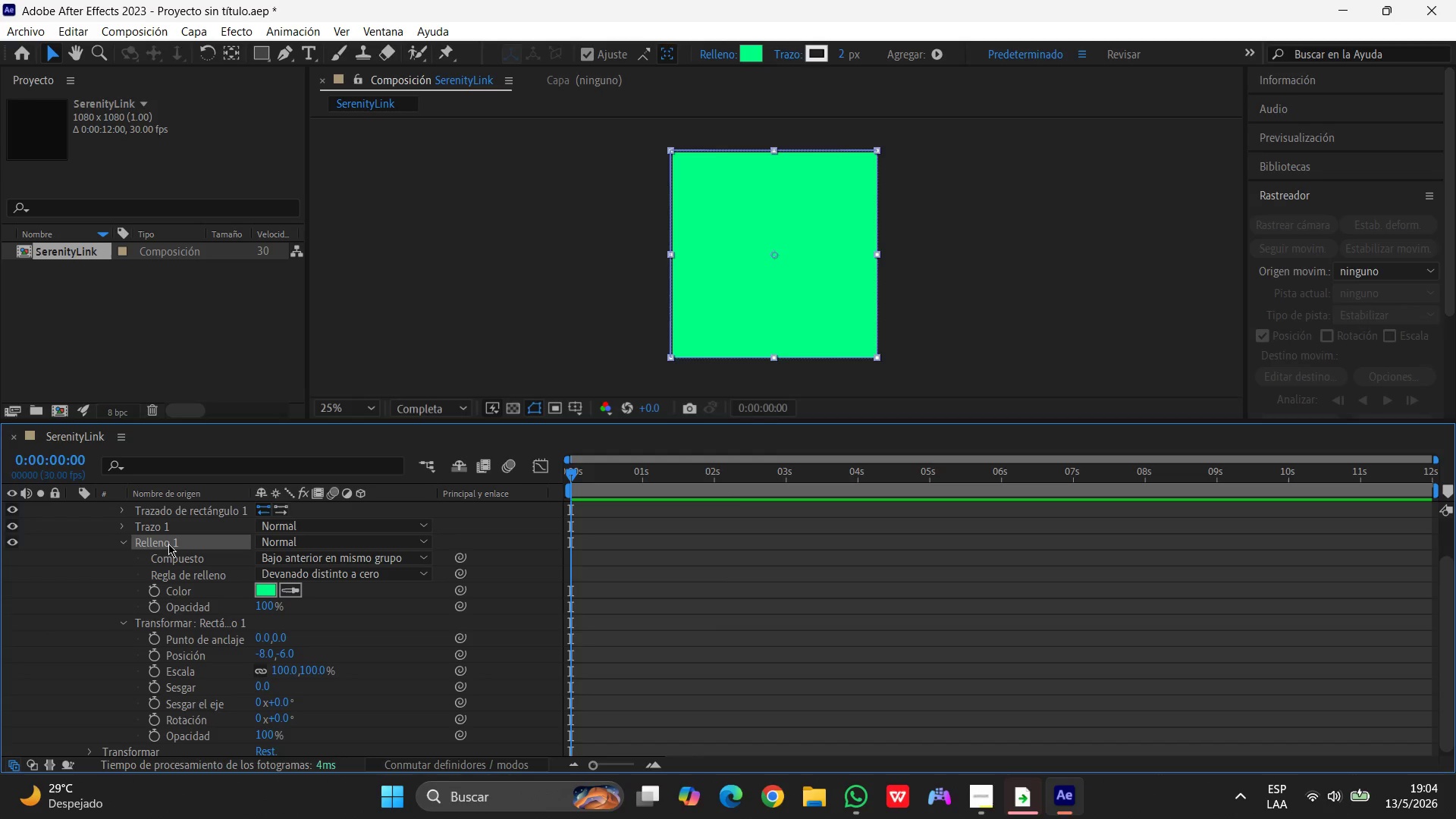 
left_click([298, 542])
 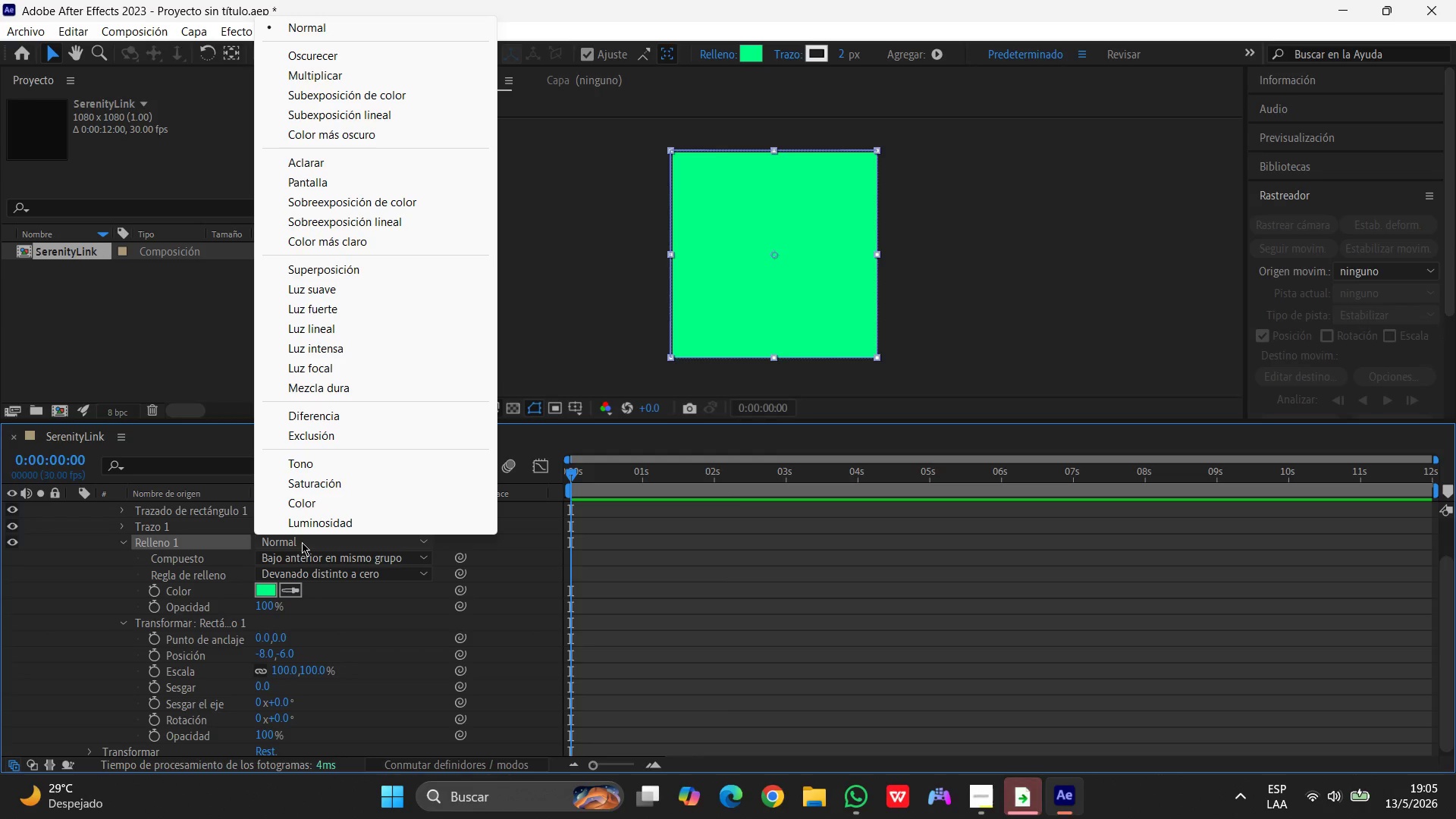 
wait(43.55)
 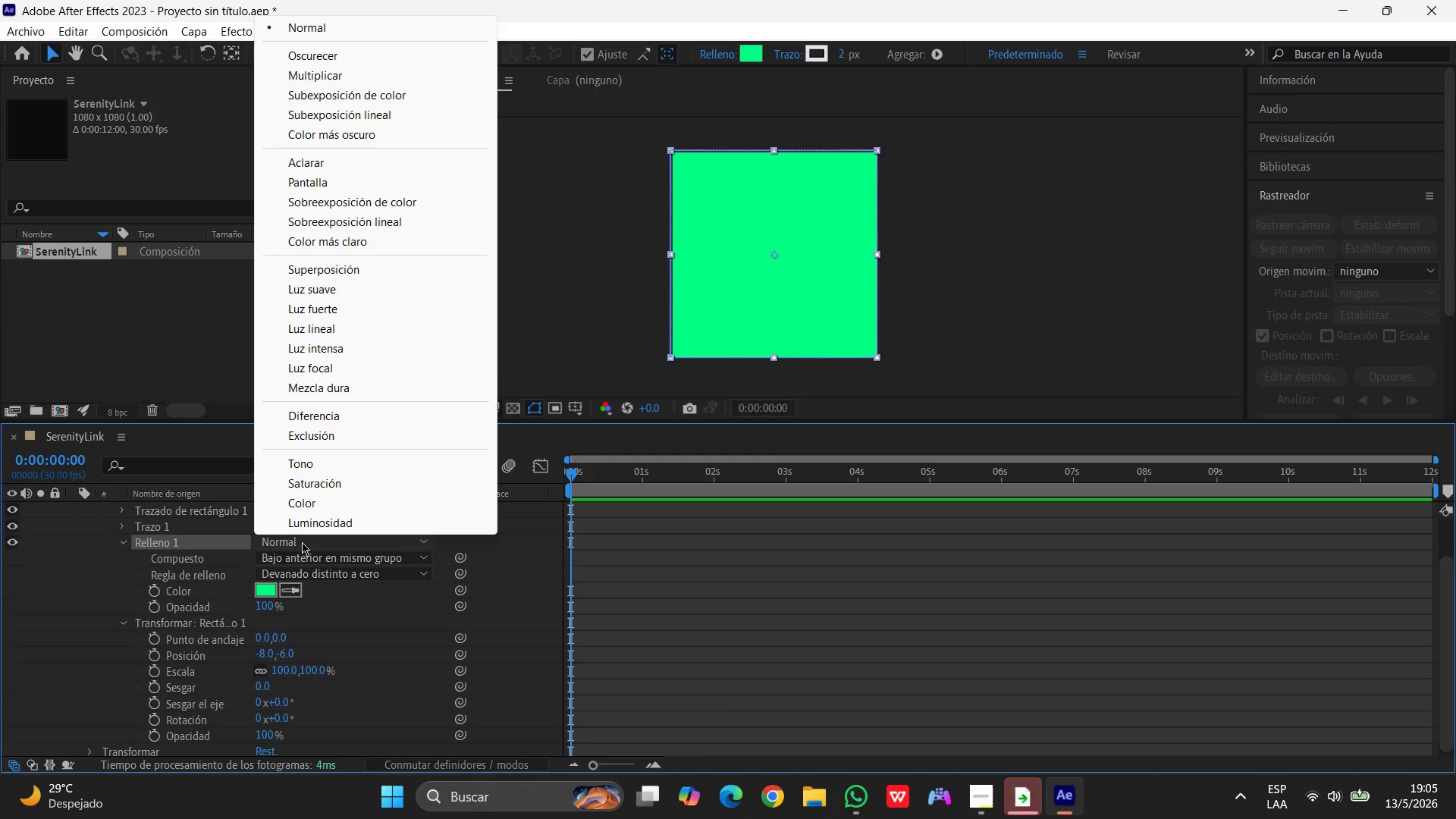 
scroll: coordinate [813, 443], scroll_direction: down, amount: 1.0
 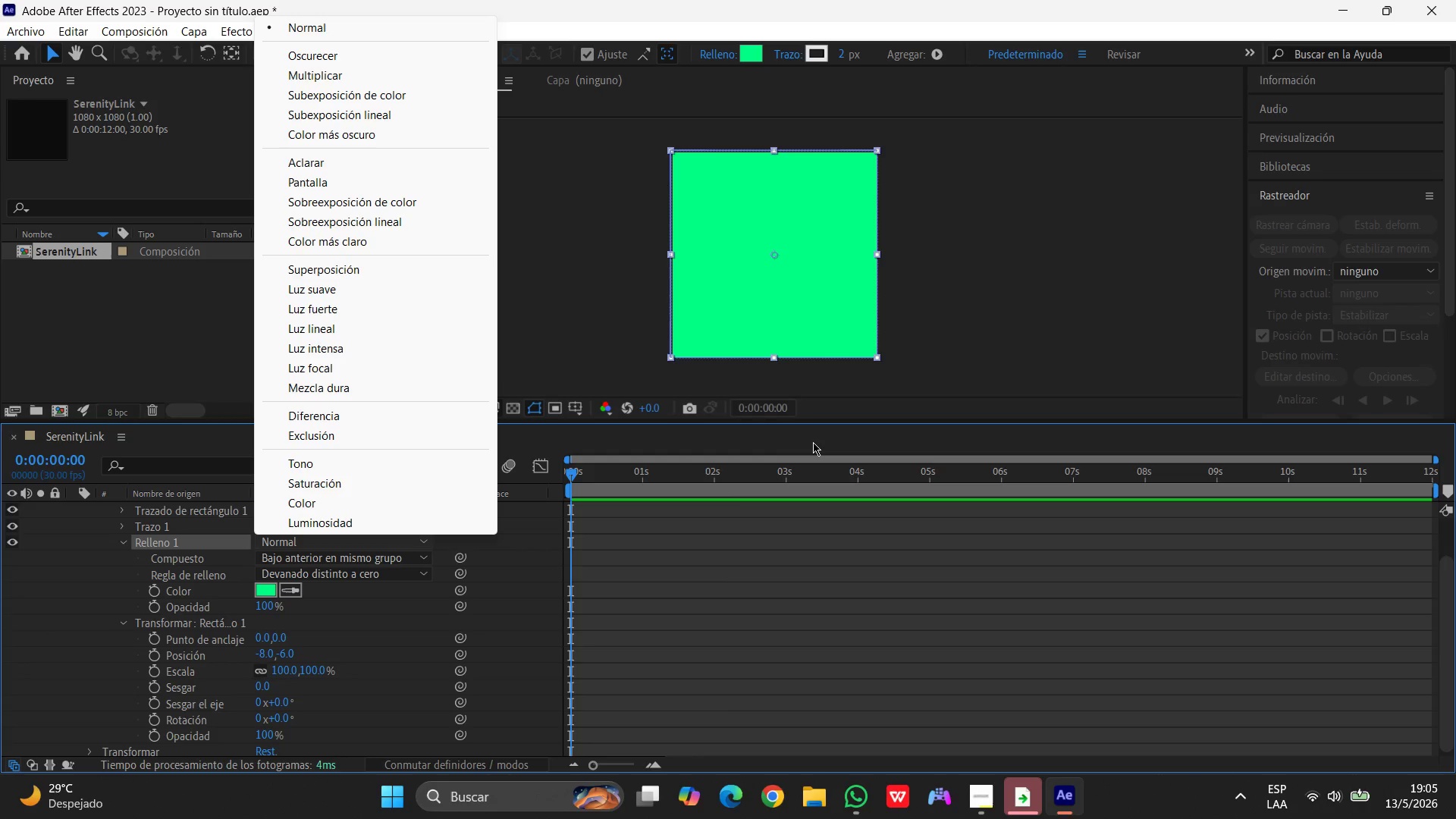 
wait(15.36)
 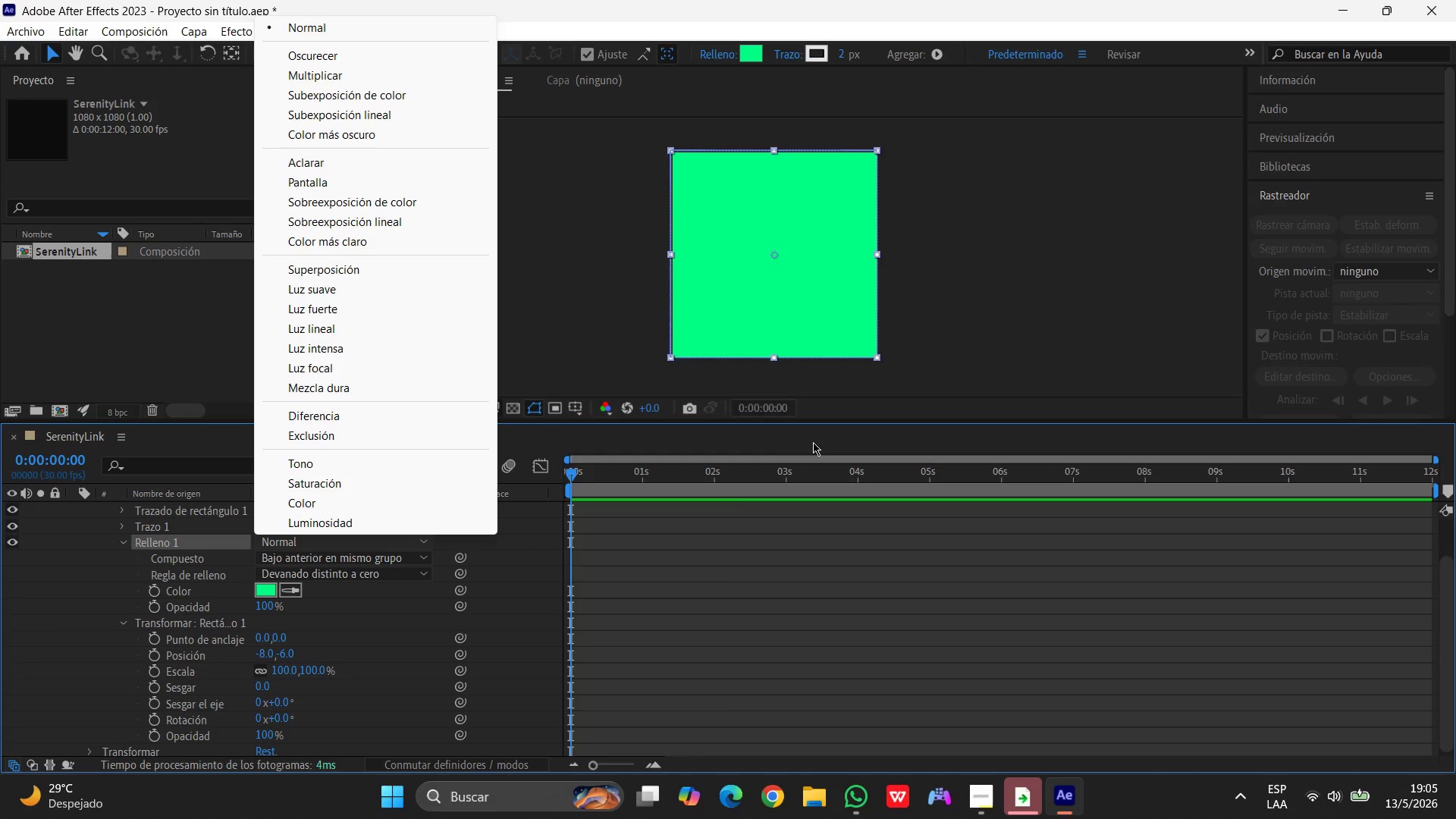 
left_click([772, 798])
 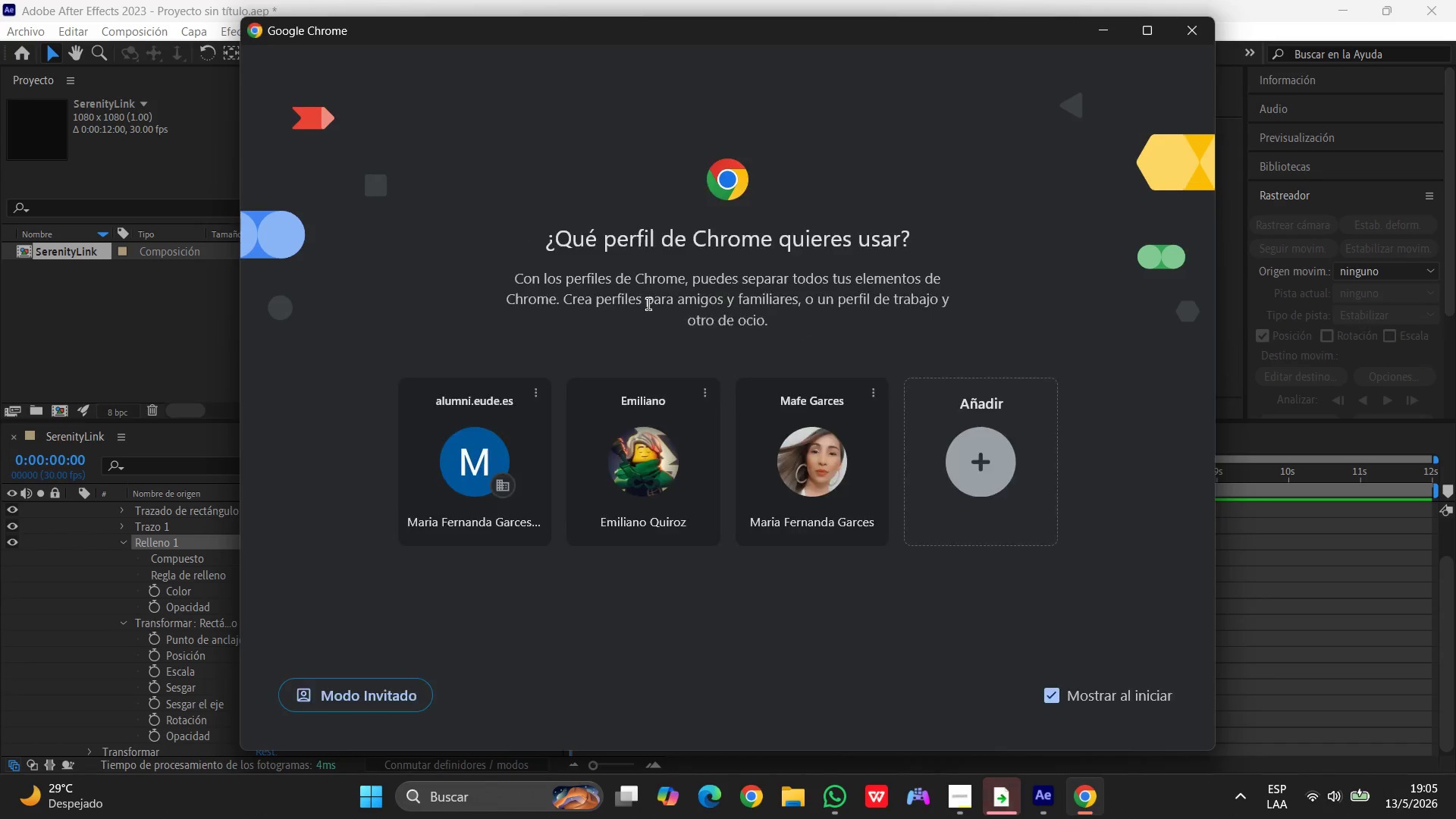 
left_click([798, 466])
 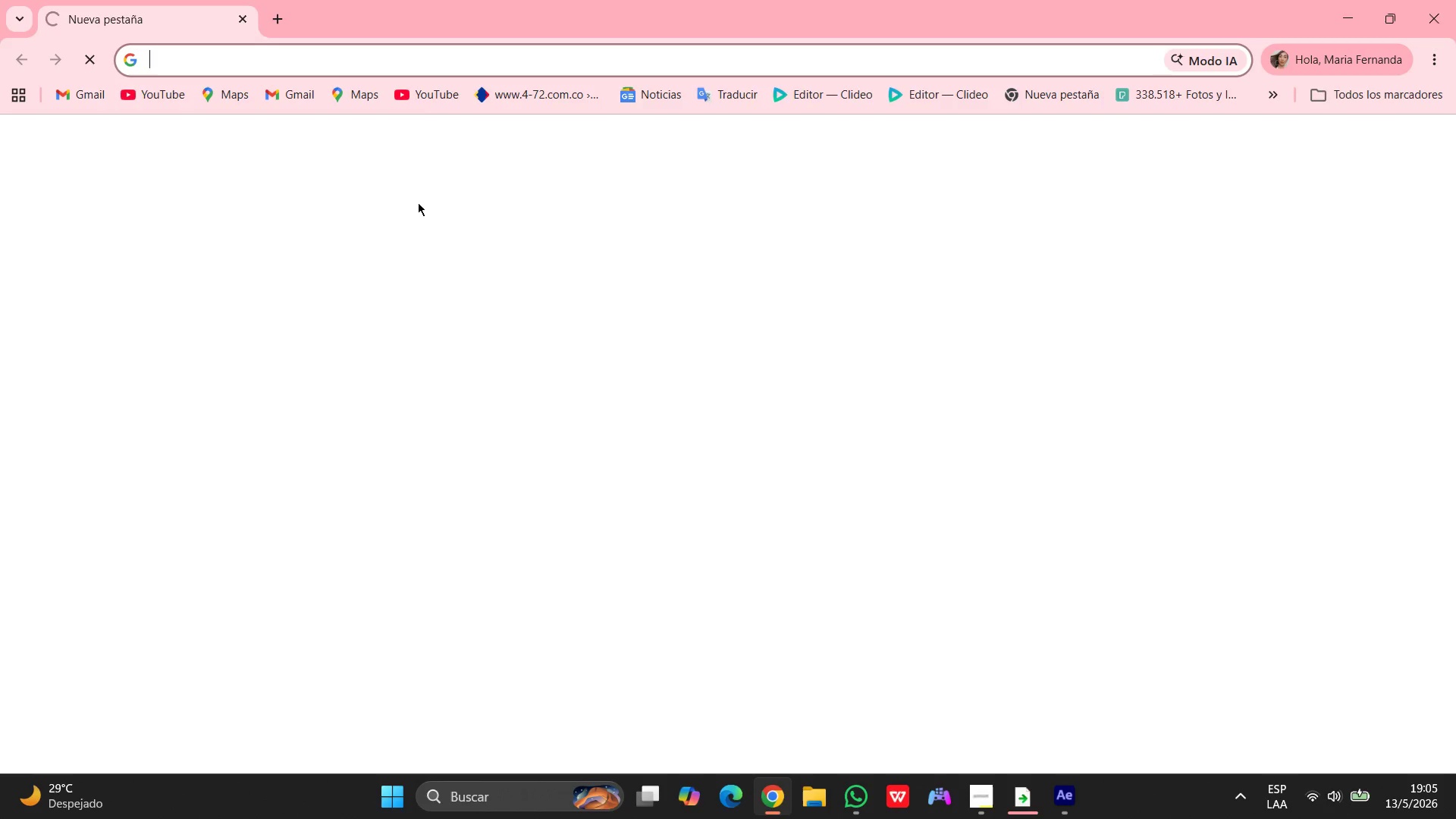 
left_click([422, 96])
 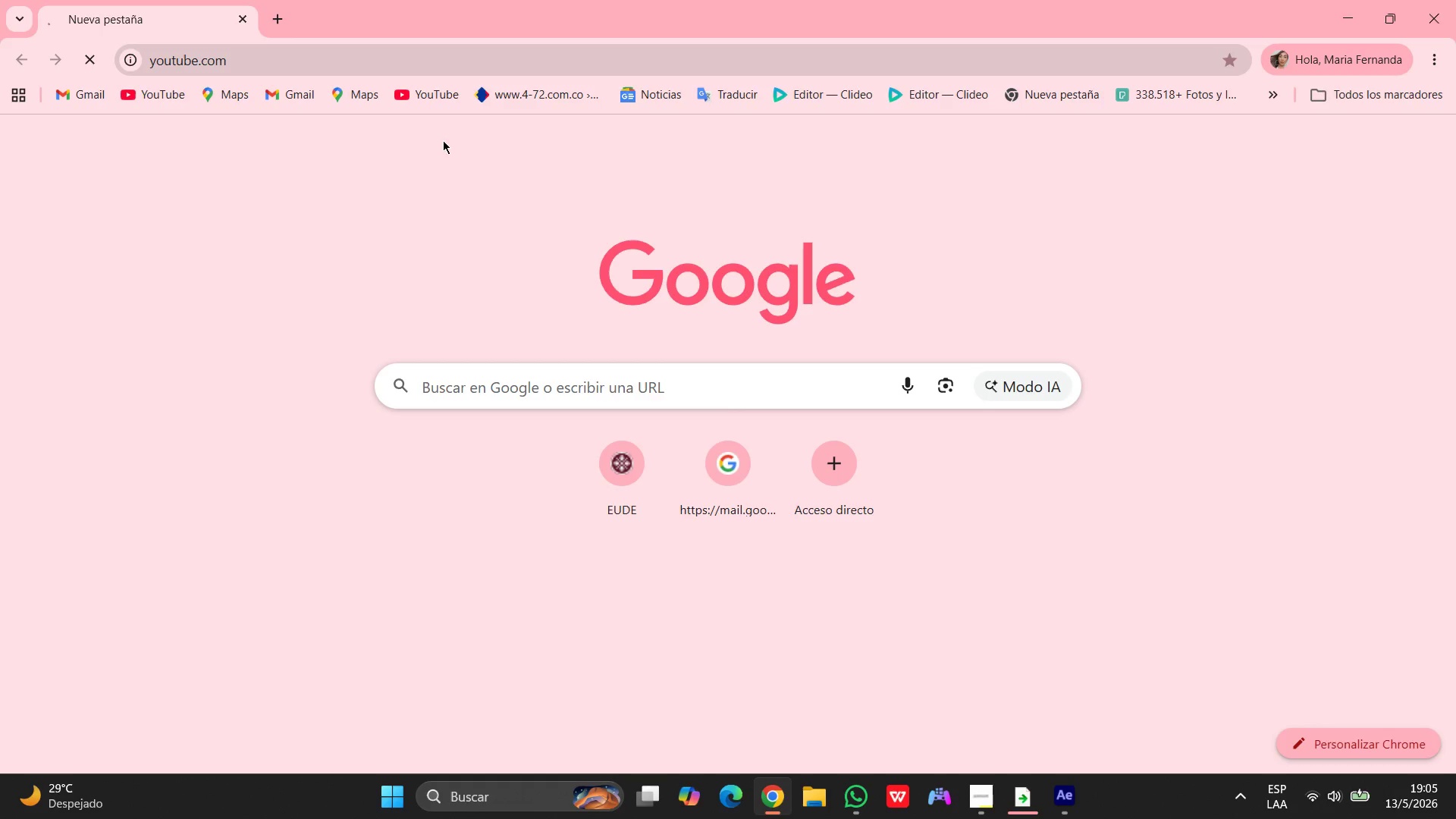 
left_click([429, 101])
 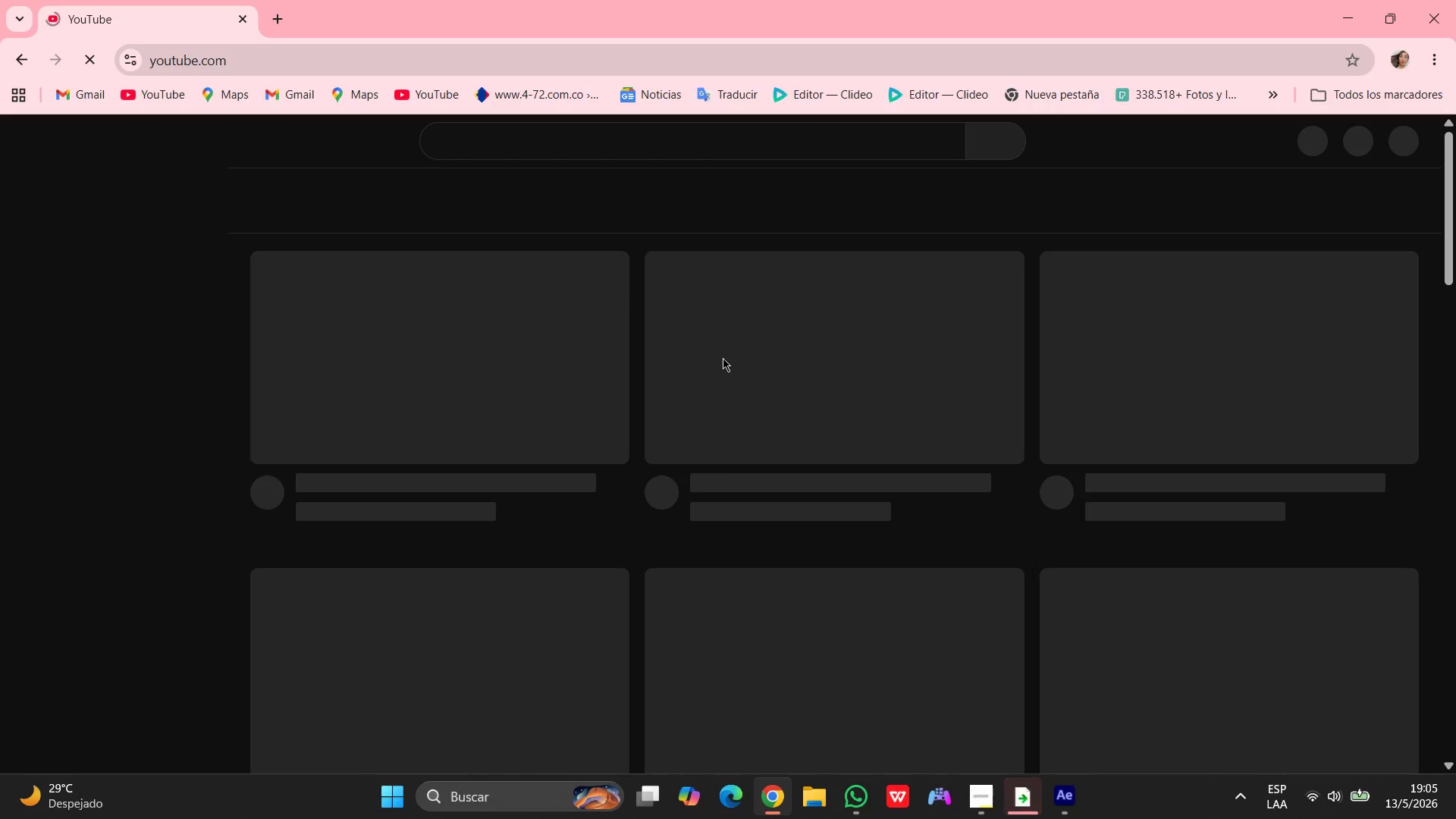 
left_click([578, 142])
 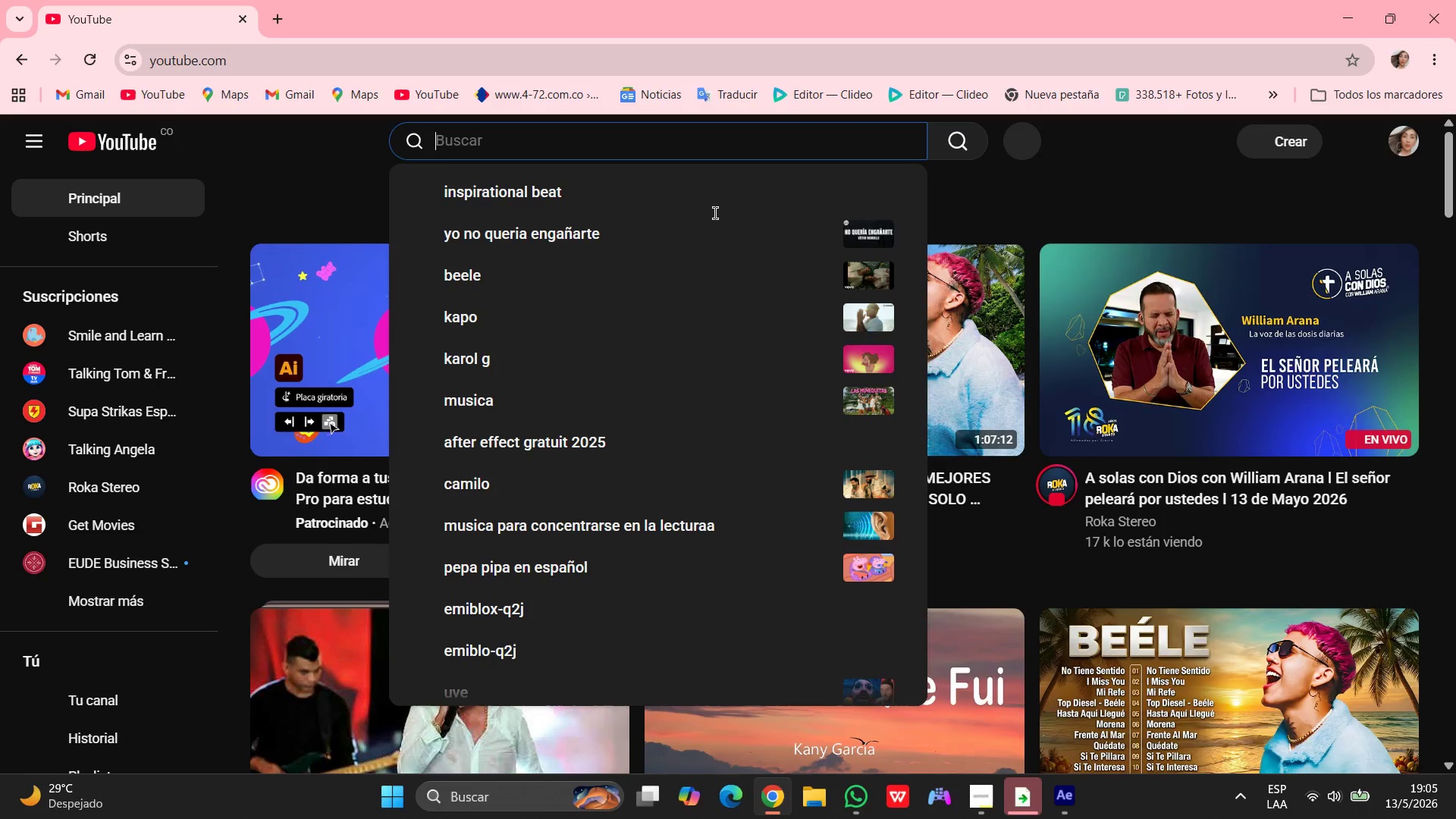 
left_click([1282, 344])
 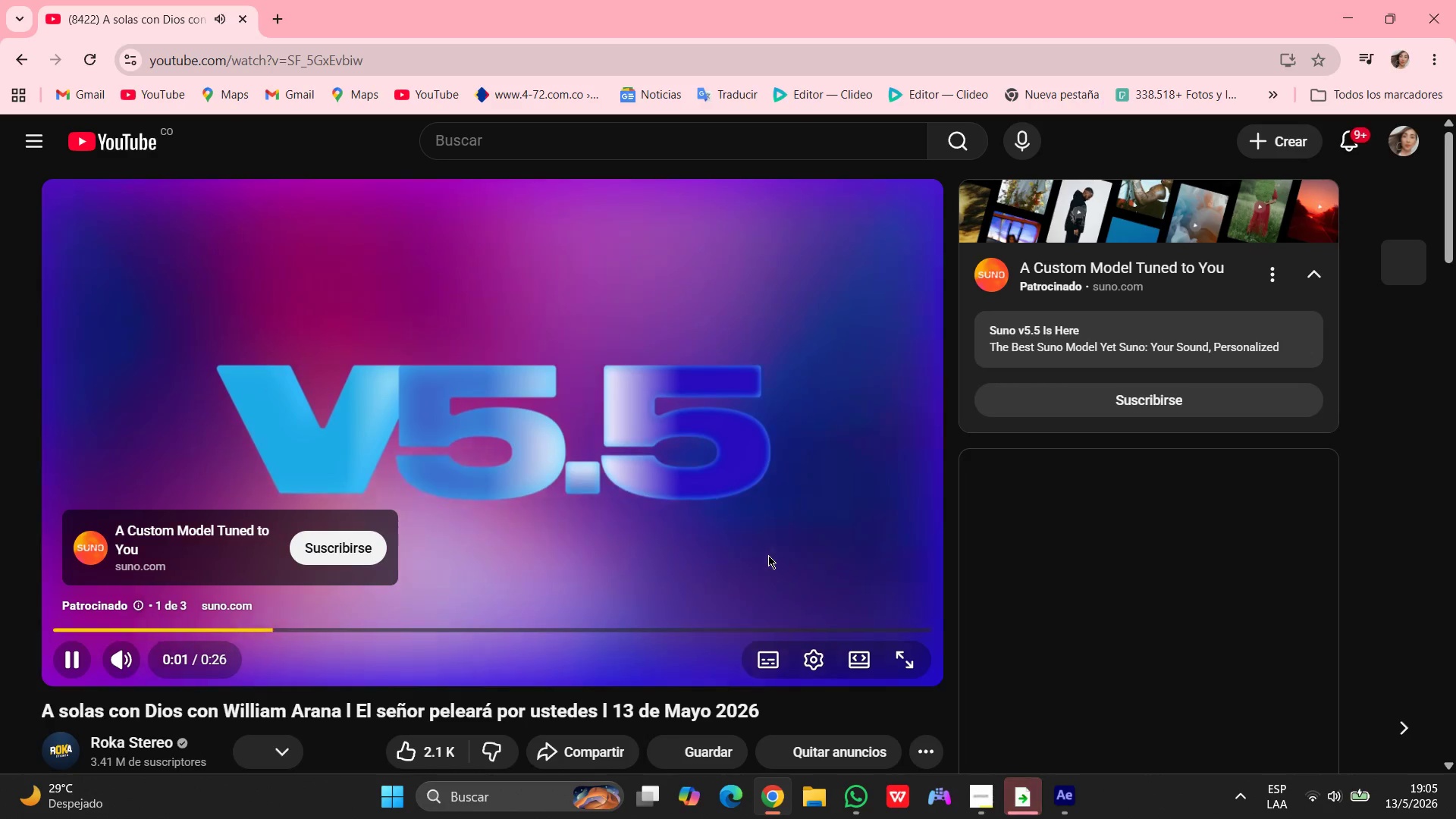 
scroll: coordinate [492, 566], scroll_direction: down, amount: 3.0
 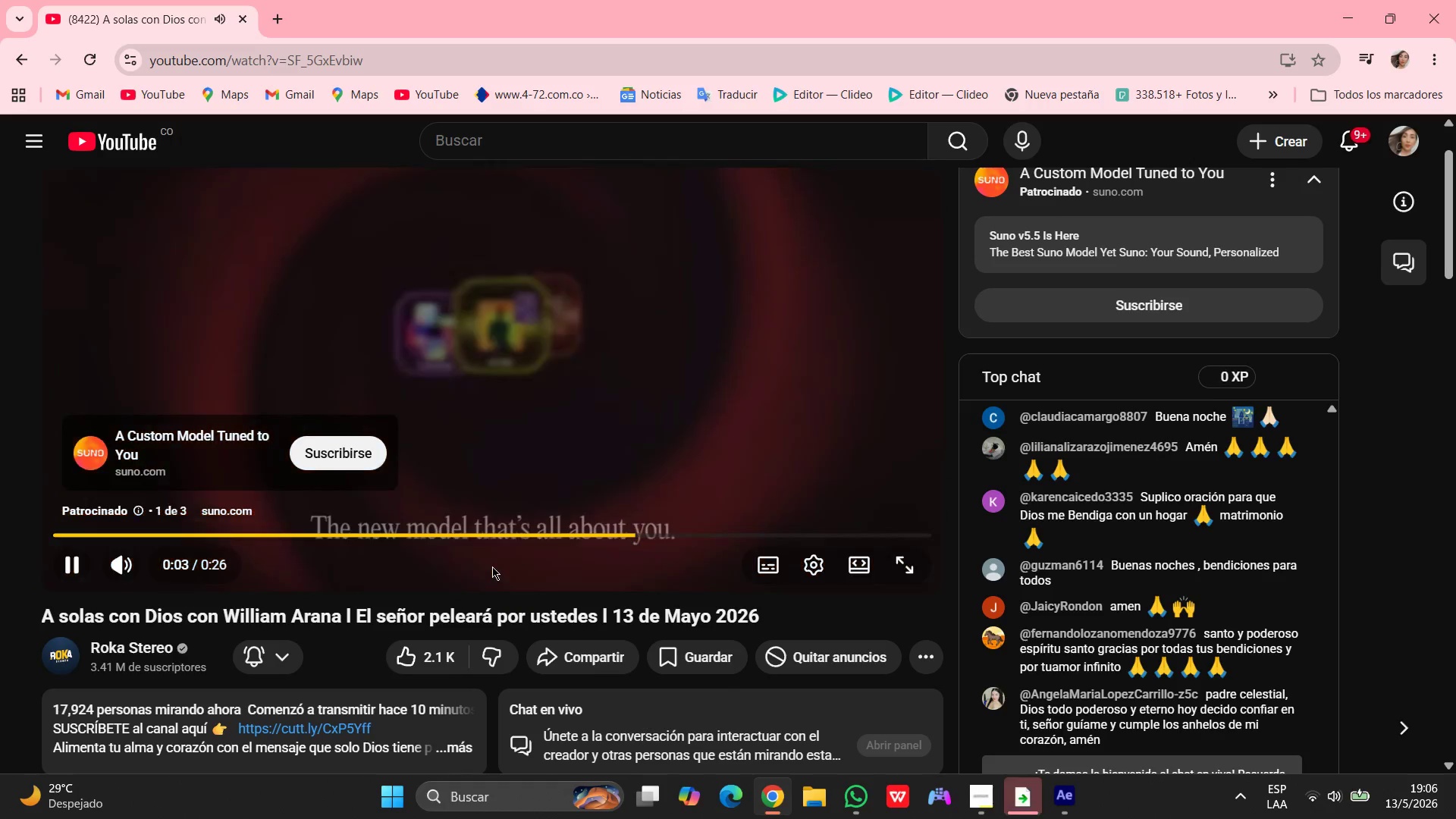 
scroll: coordinate [492, 566], scroll_direction: up, amount: 2.0
 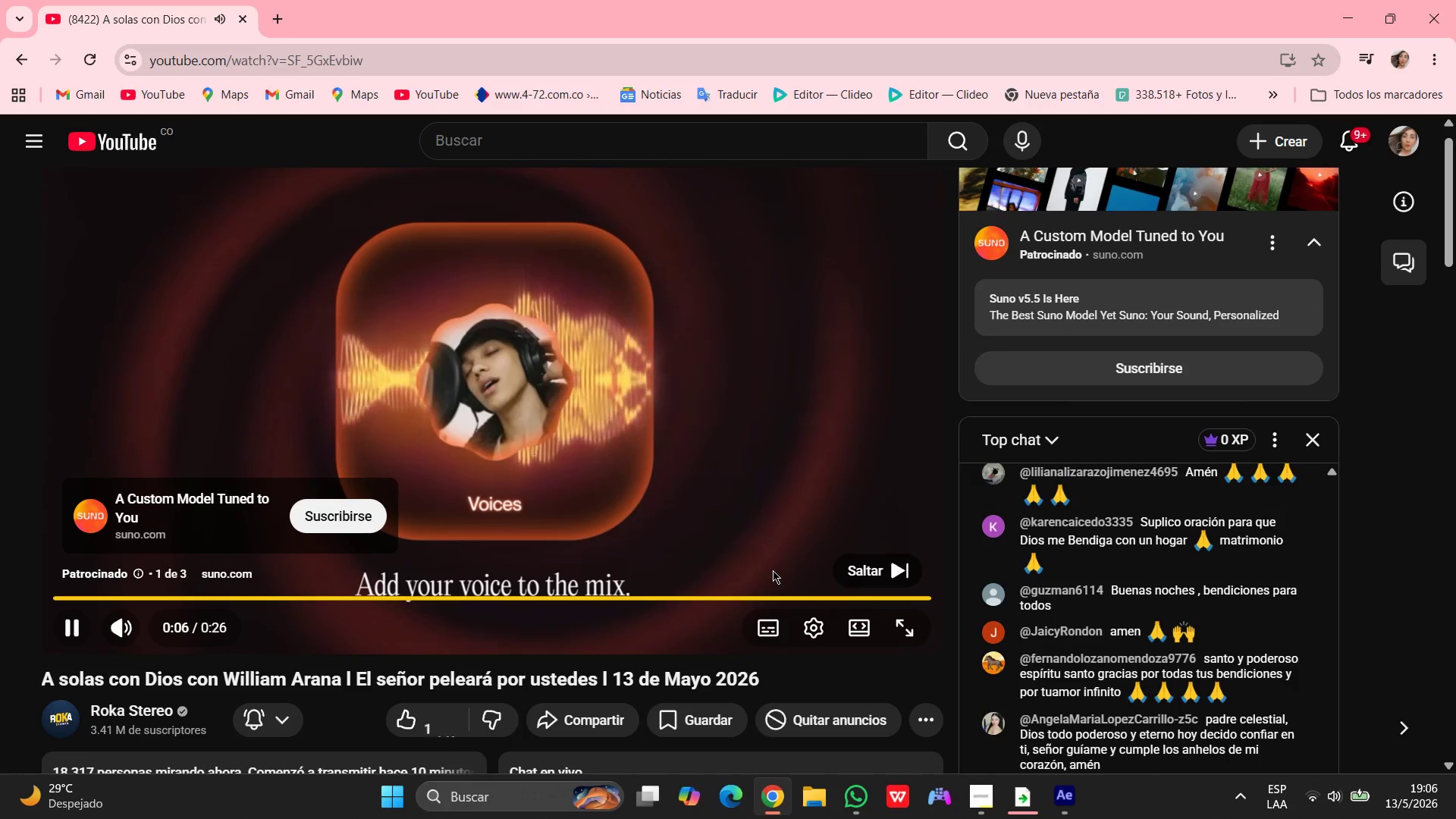 
left_click([858, 563])
 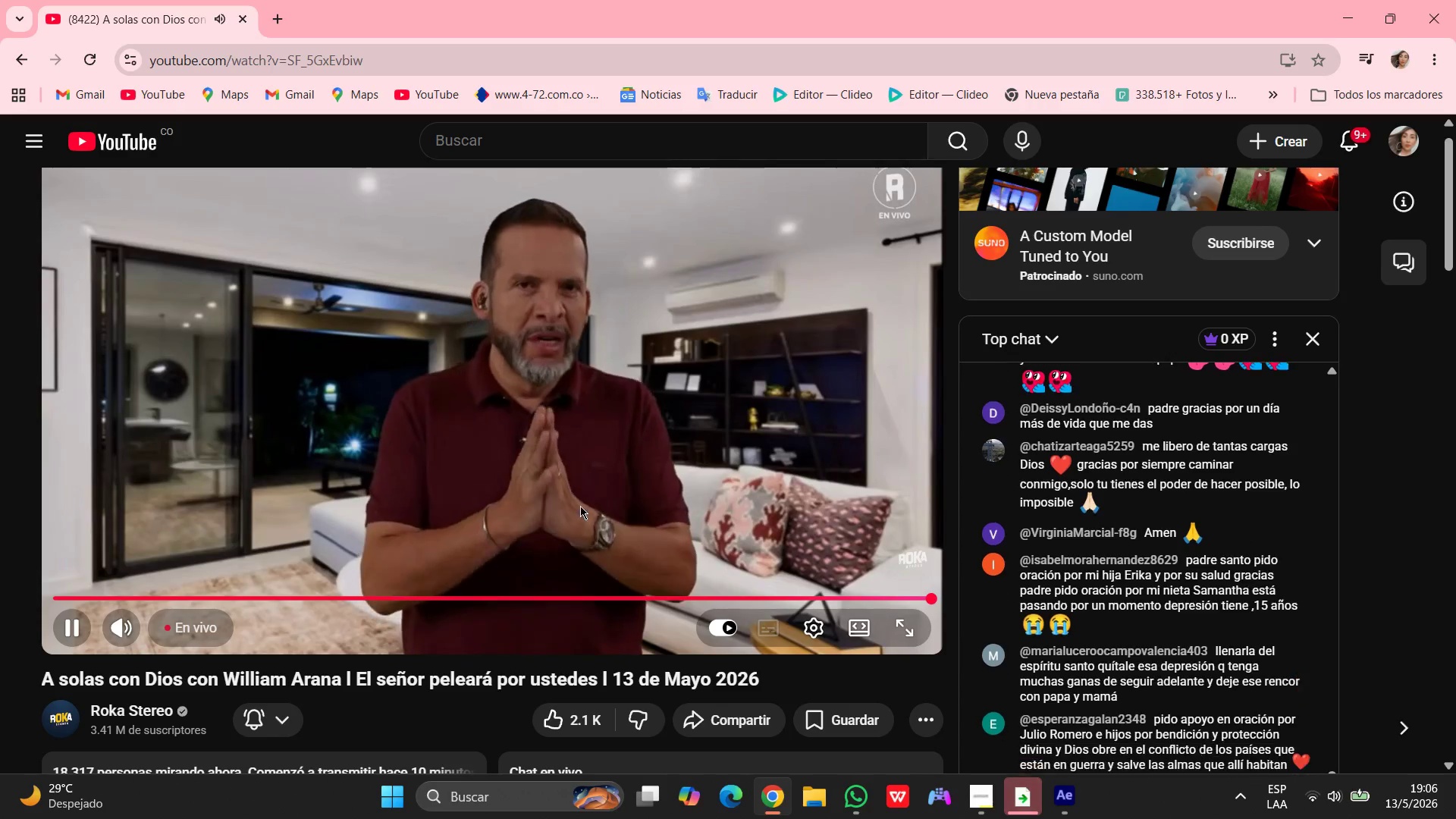 
key(VolumeUp)
 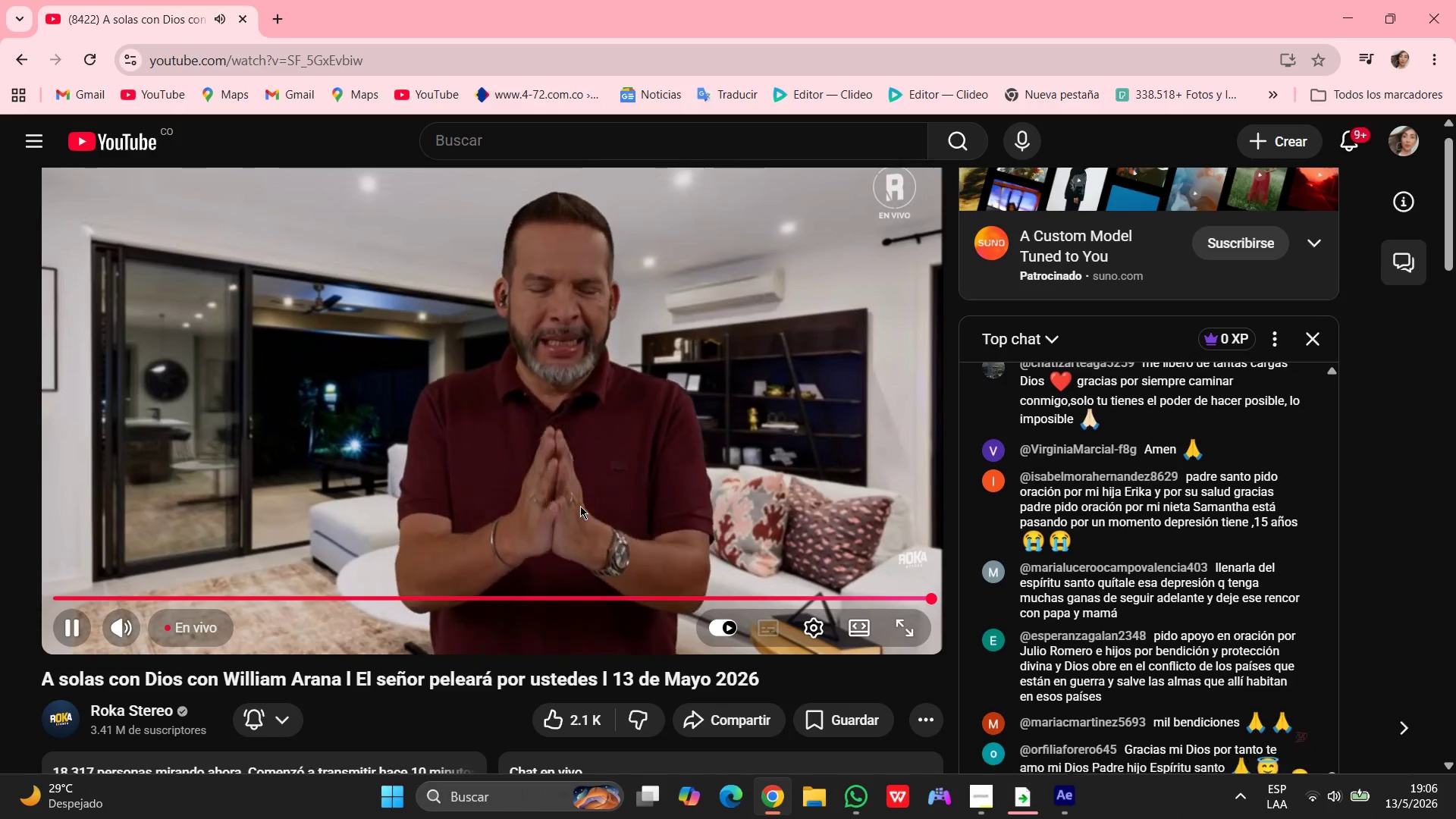 
key(VolumeUp)
 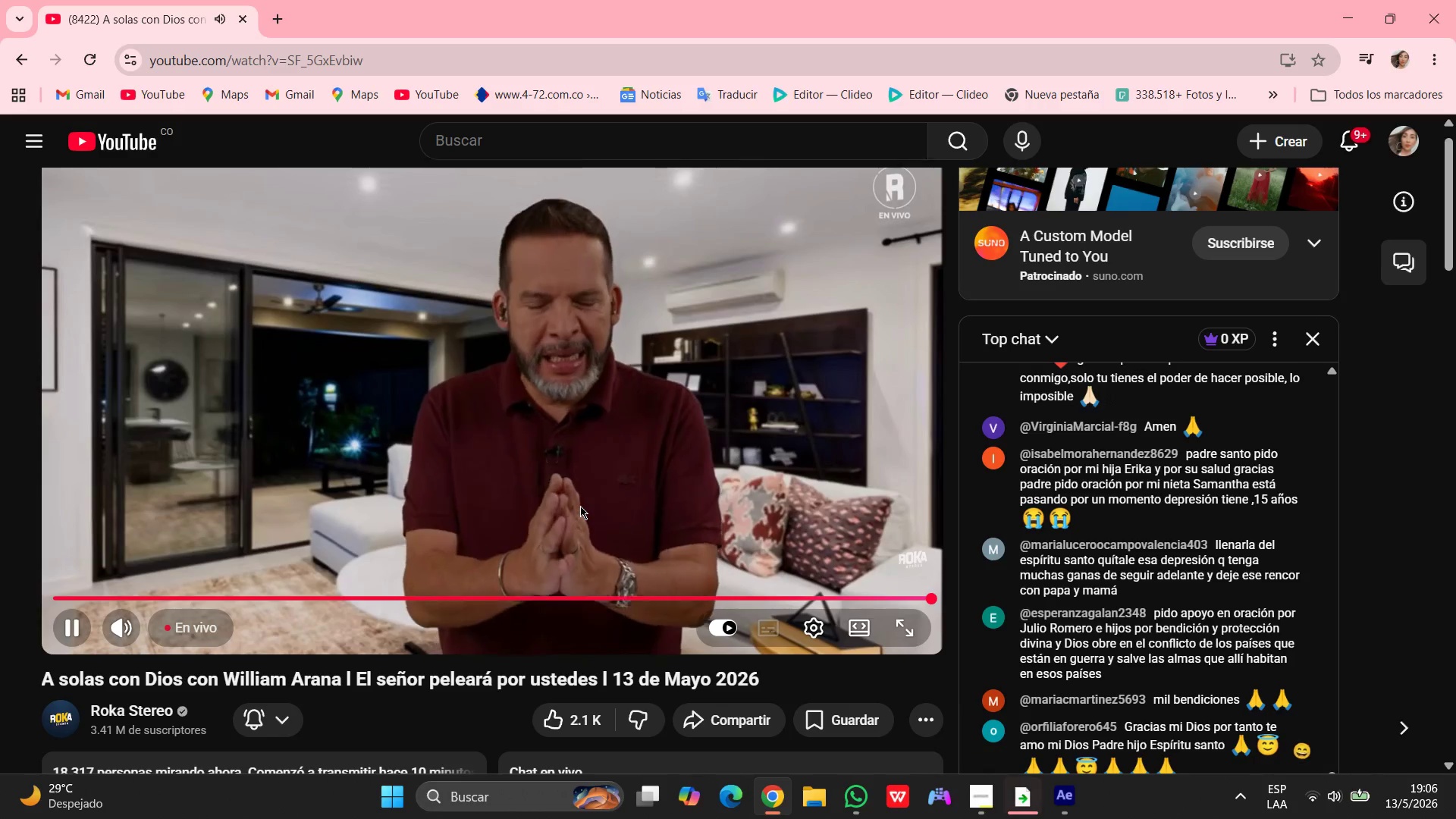 
key(VolumeUp)
 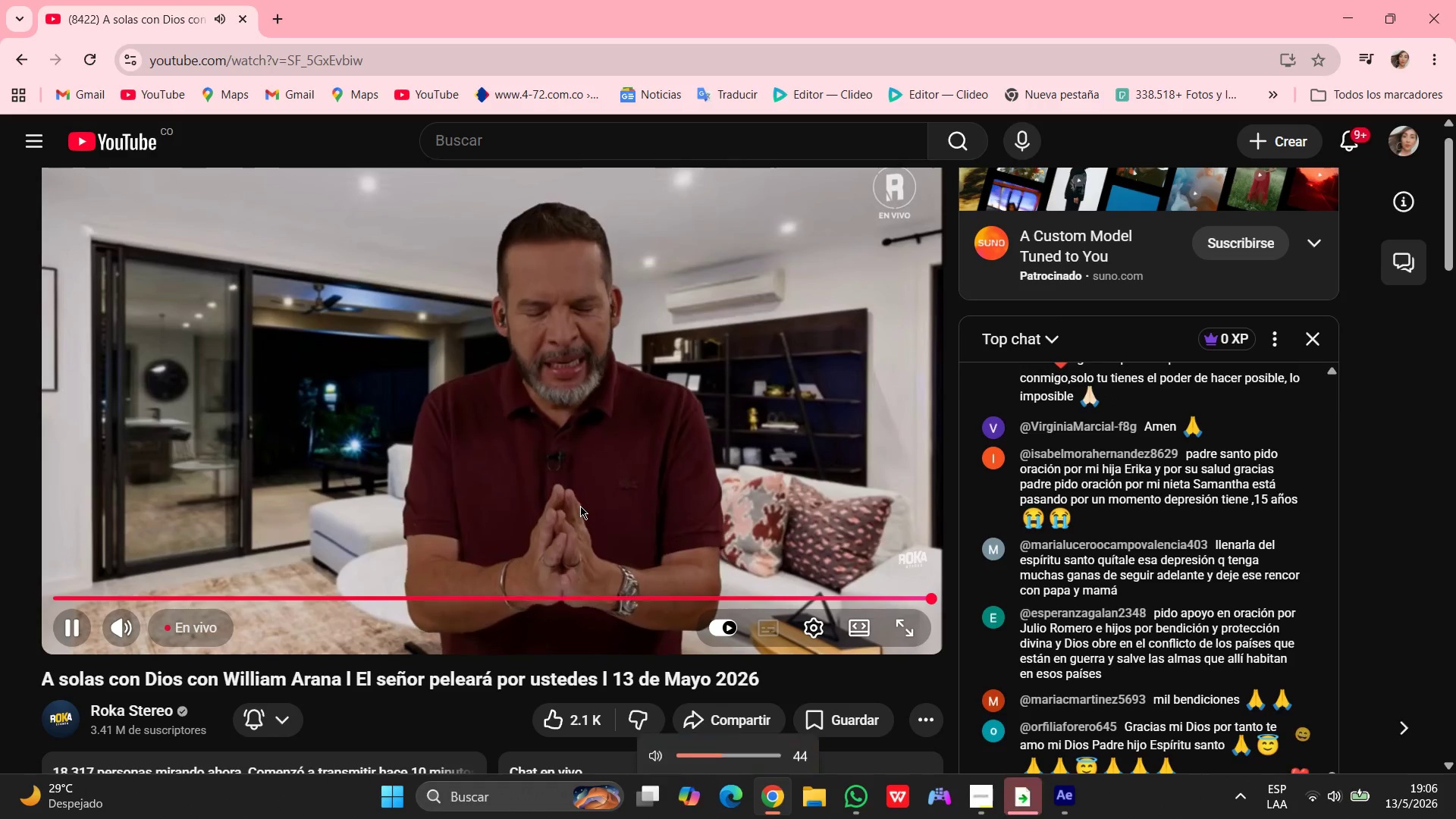 
key(VolumeUp)
 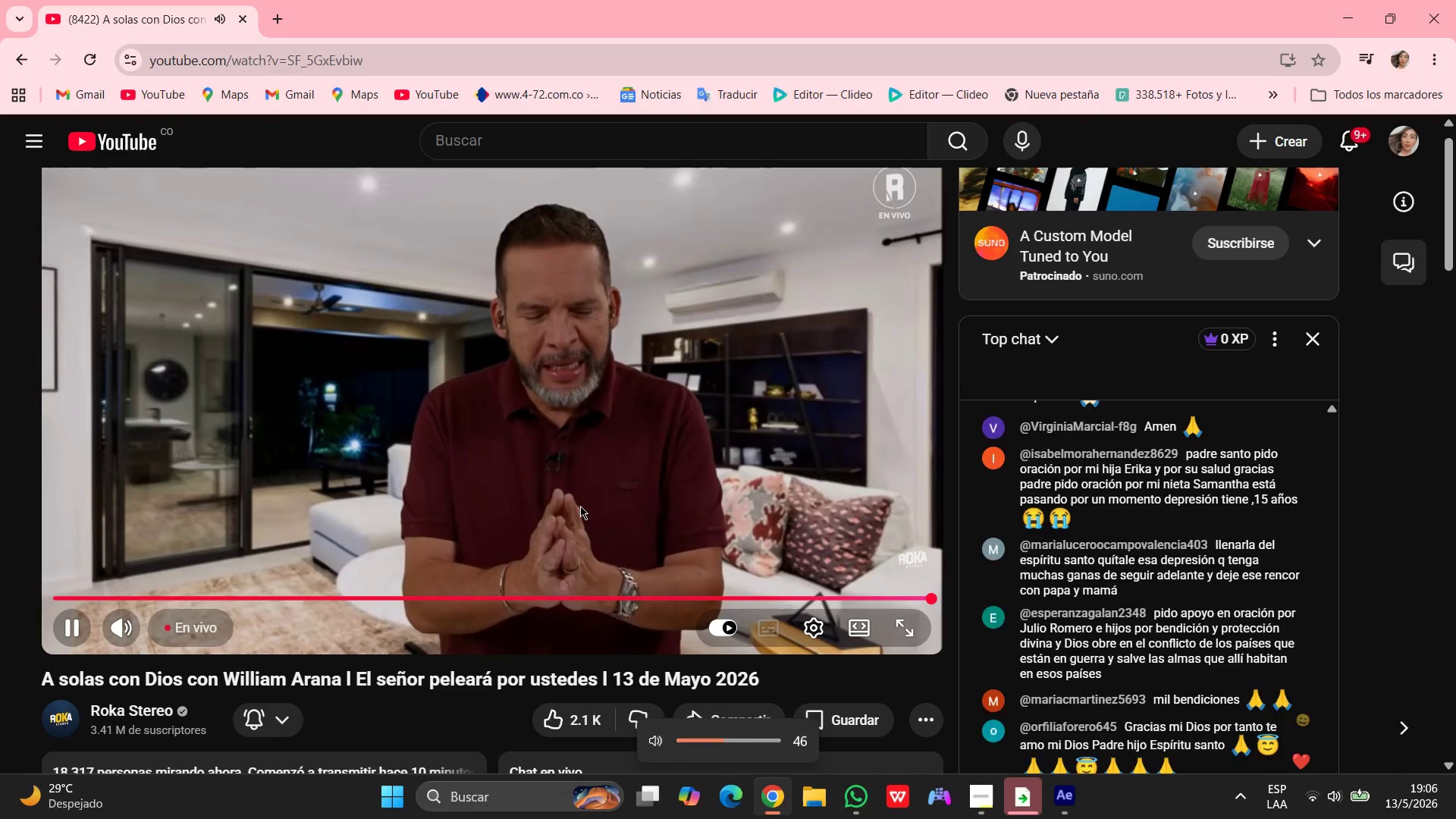 
key(VolumeUp)
 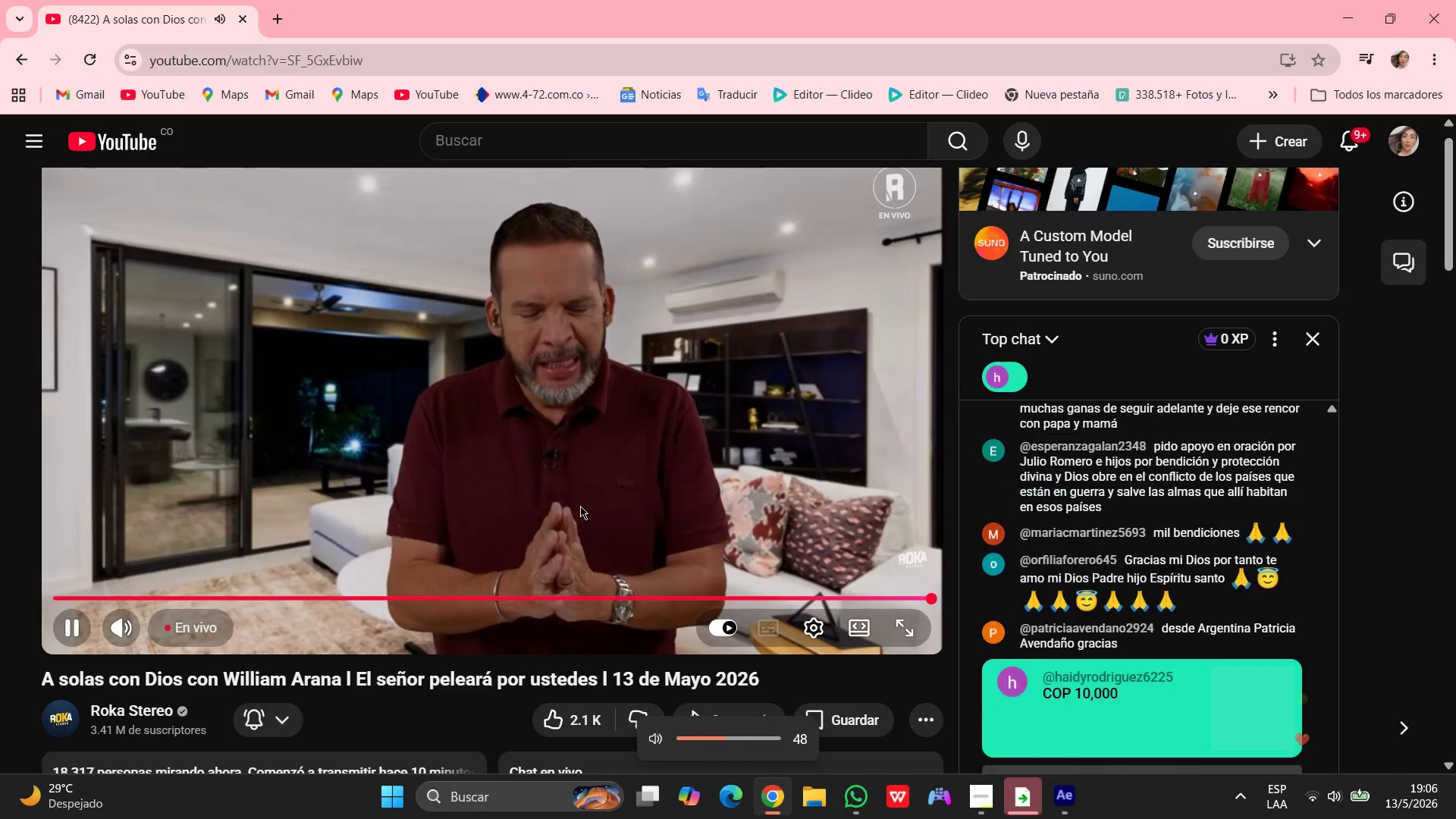 
key(VolumeUp)
 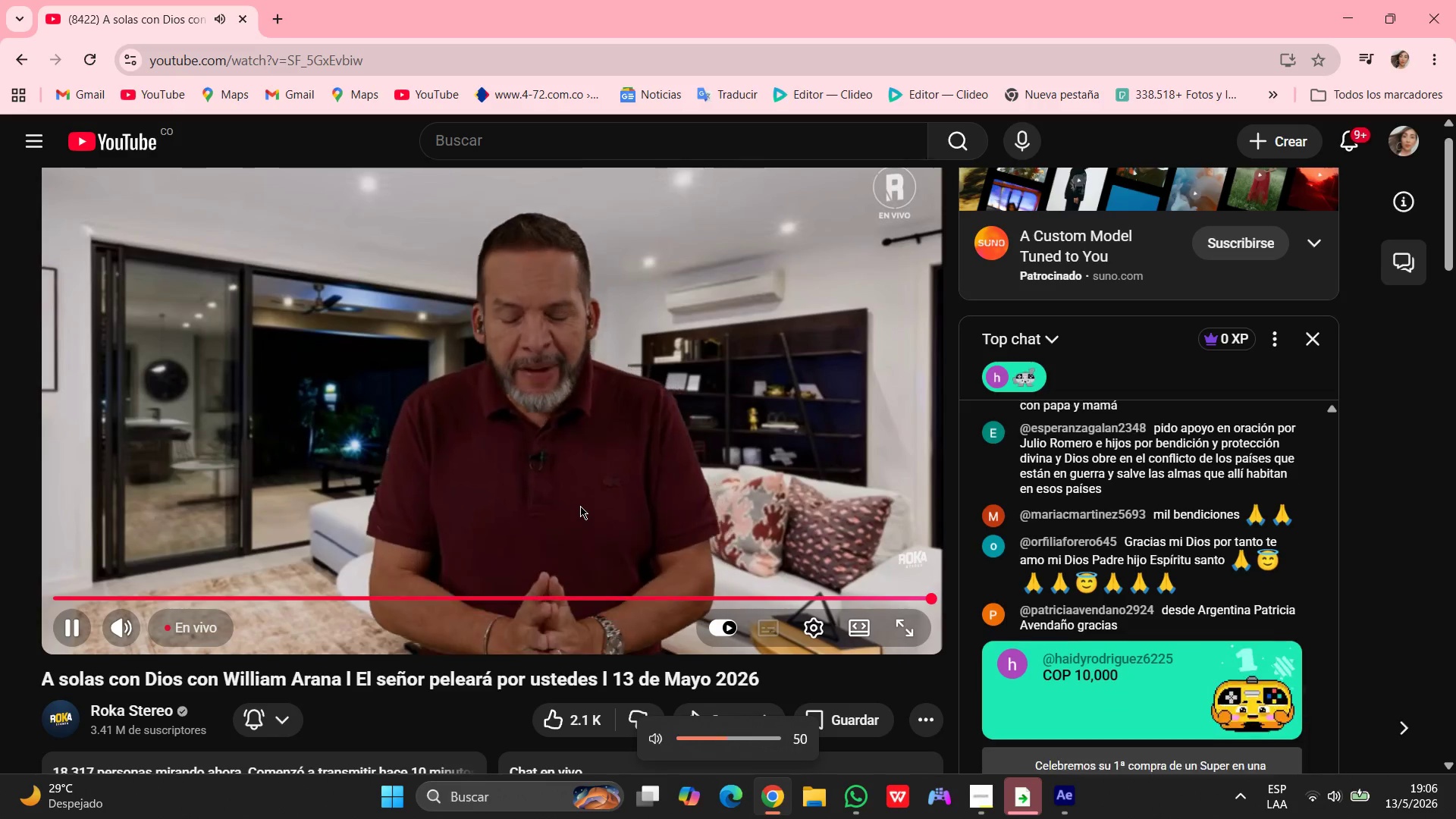 
key(VolumeUp)
 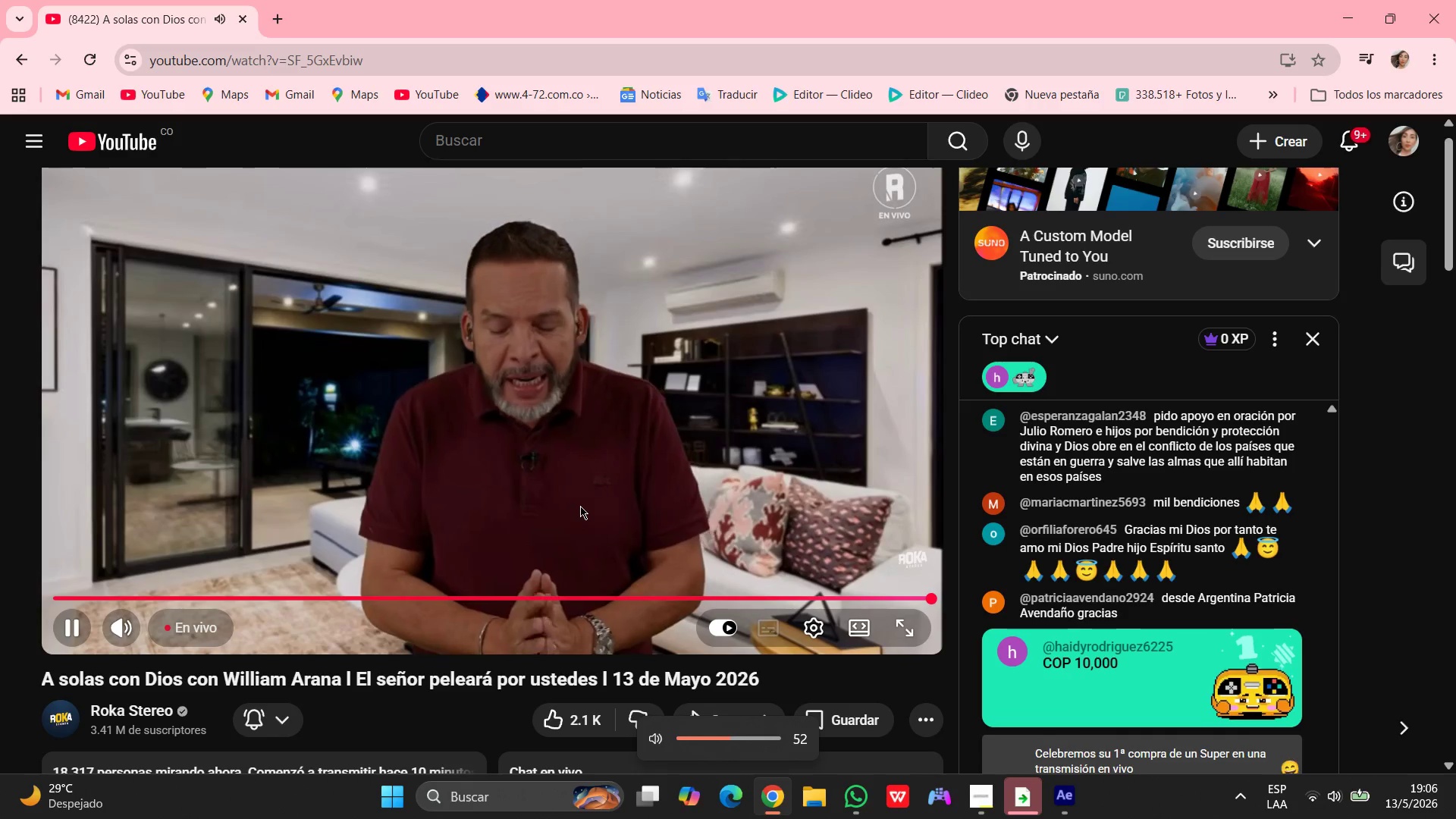 
key(VolumeUp)
 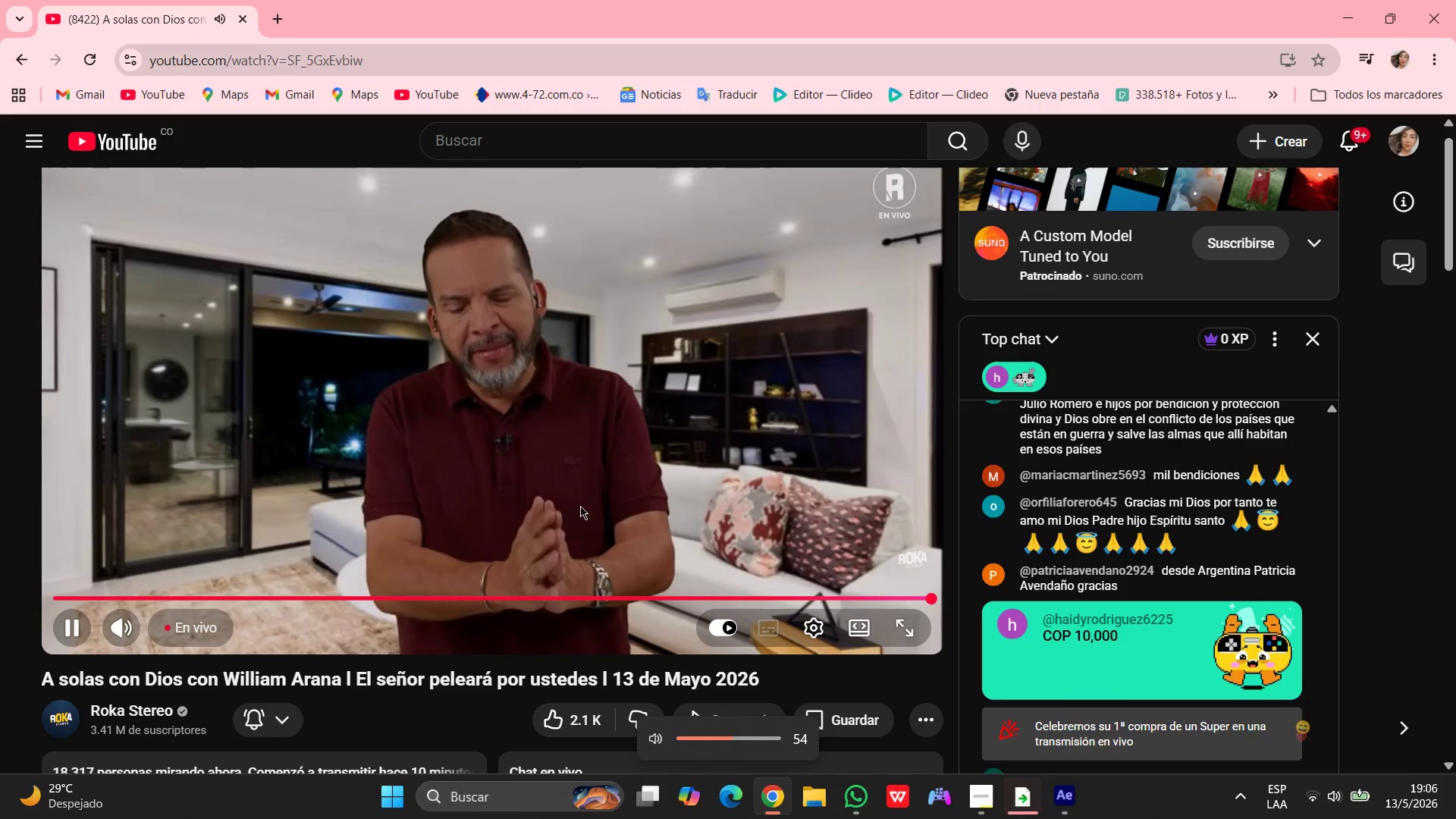 
key(VolumeUp)
 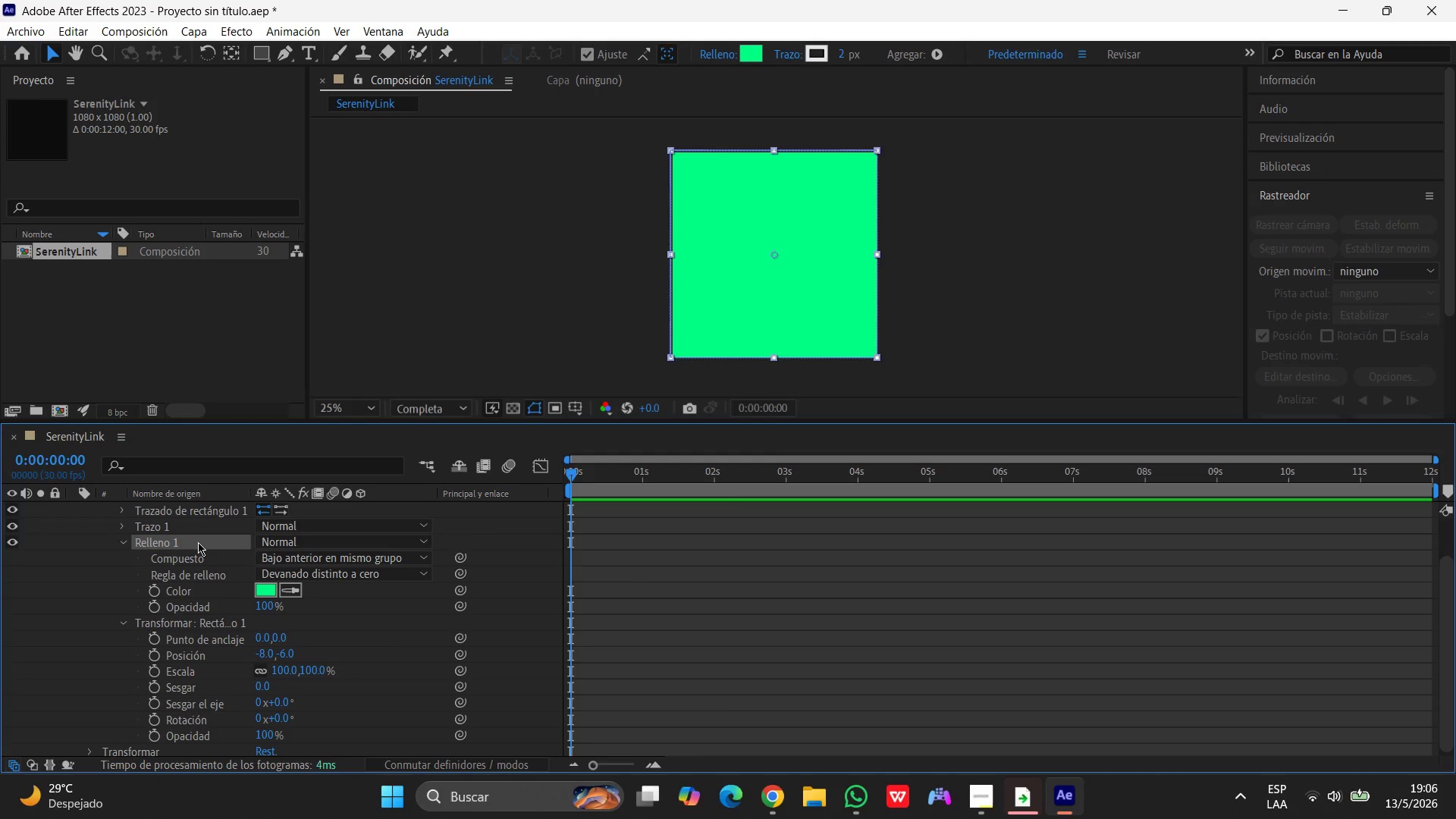 
wait(19.55)
 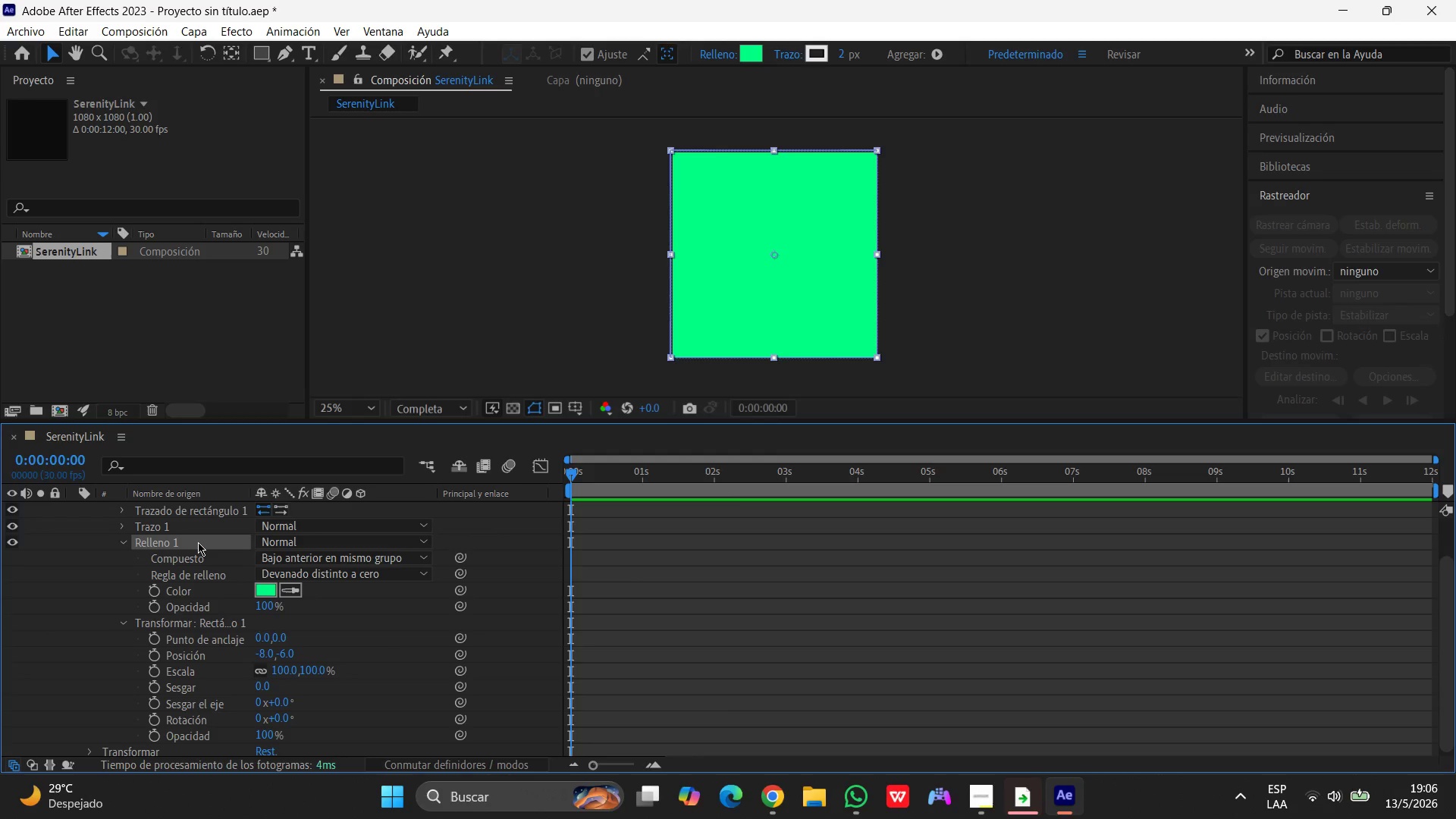 
left_click([187, 546])
 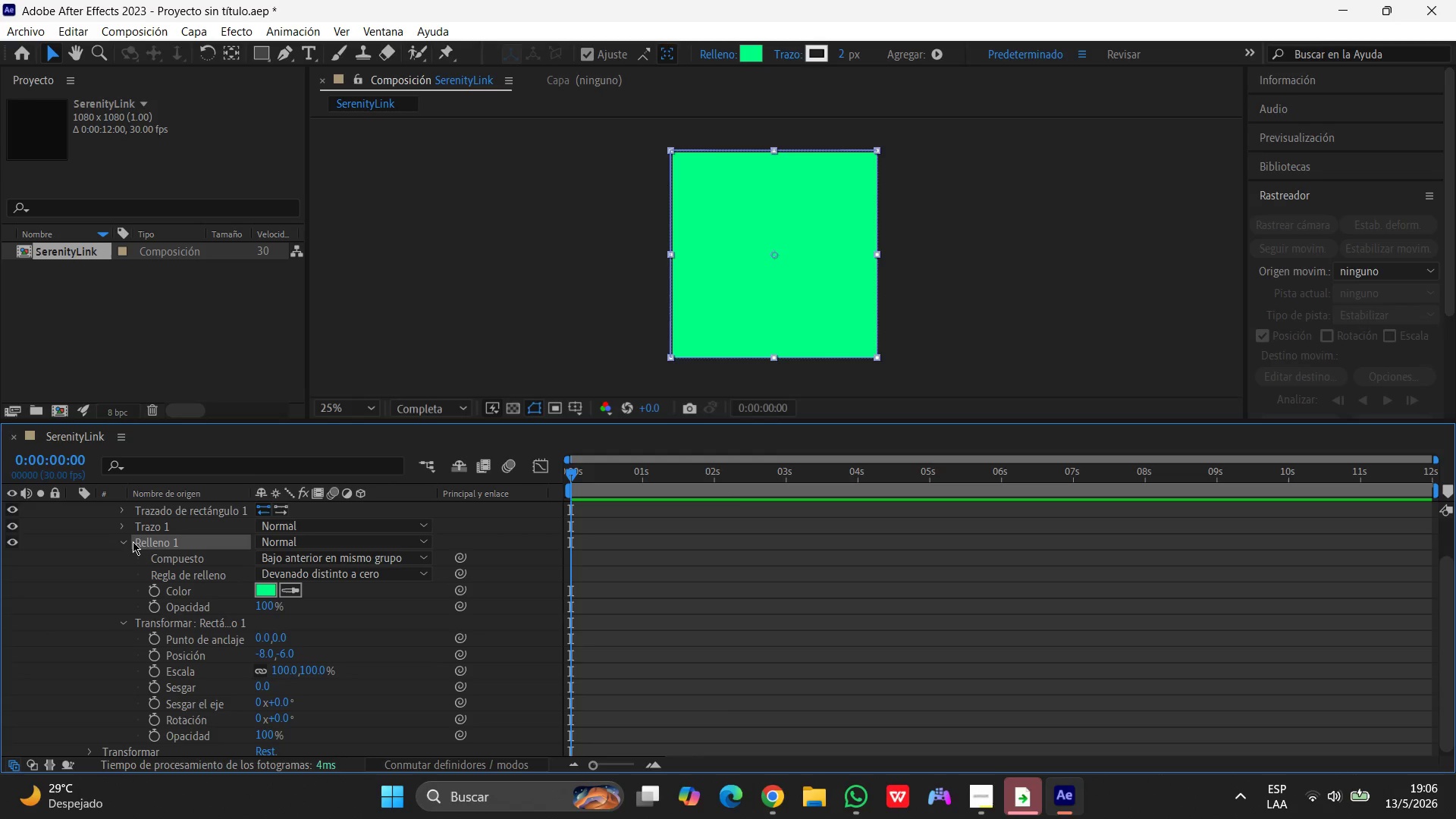 
left_click([130, 541])
 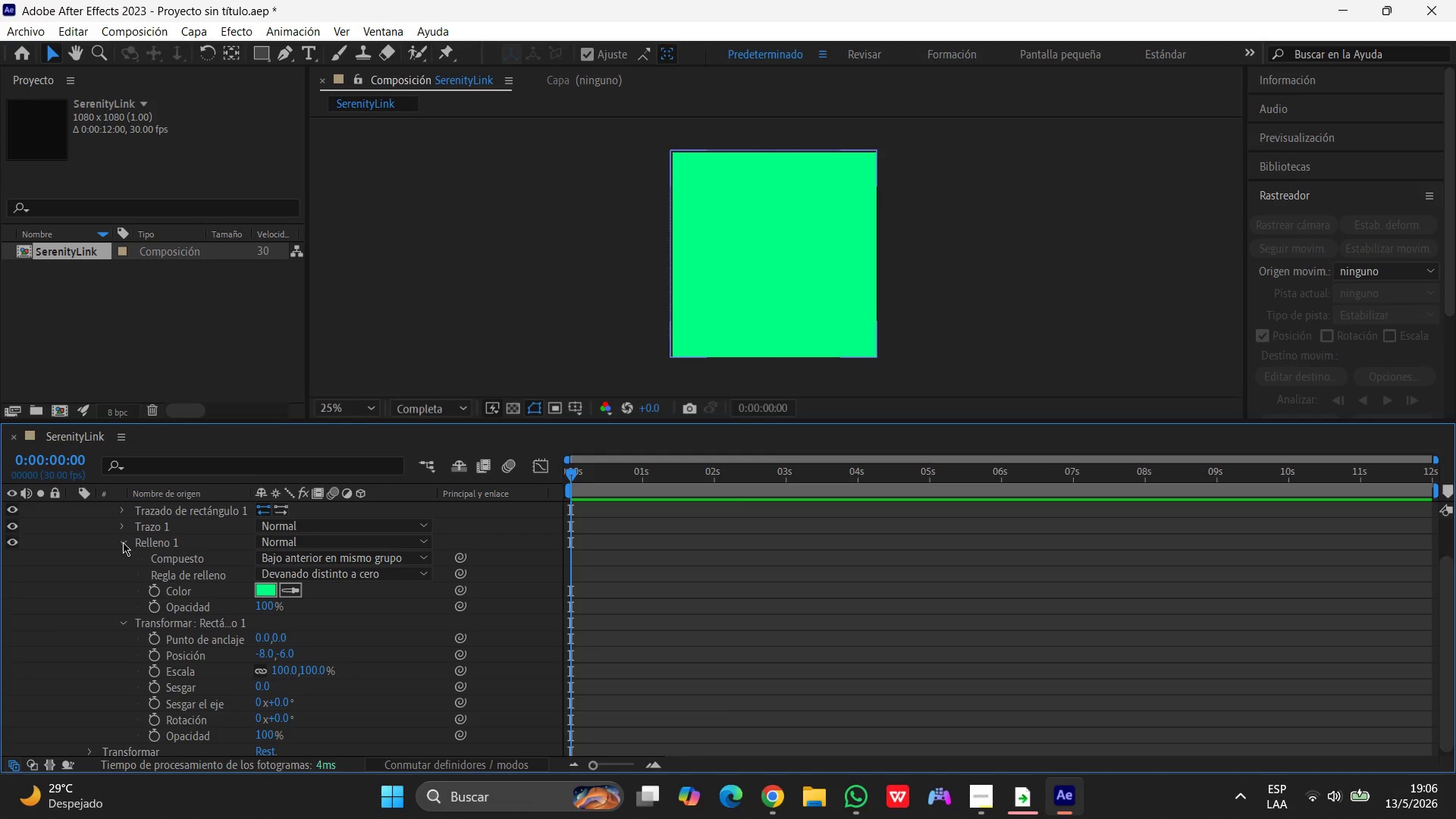 
left_click([123, 542])
 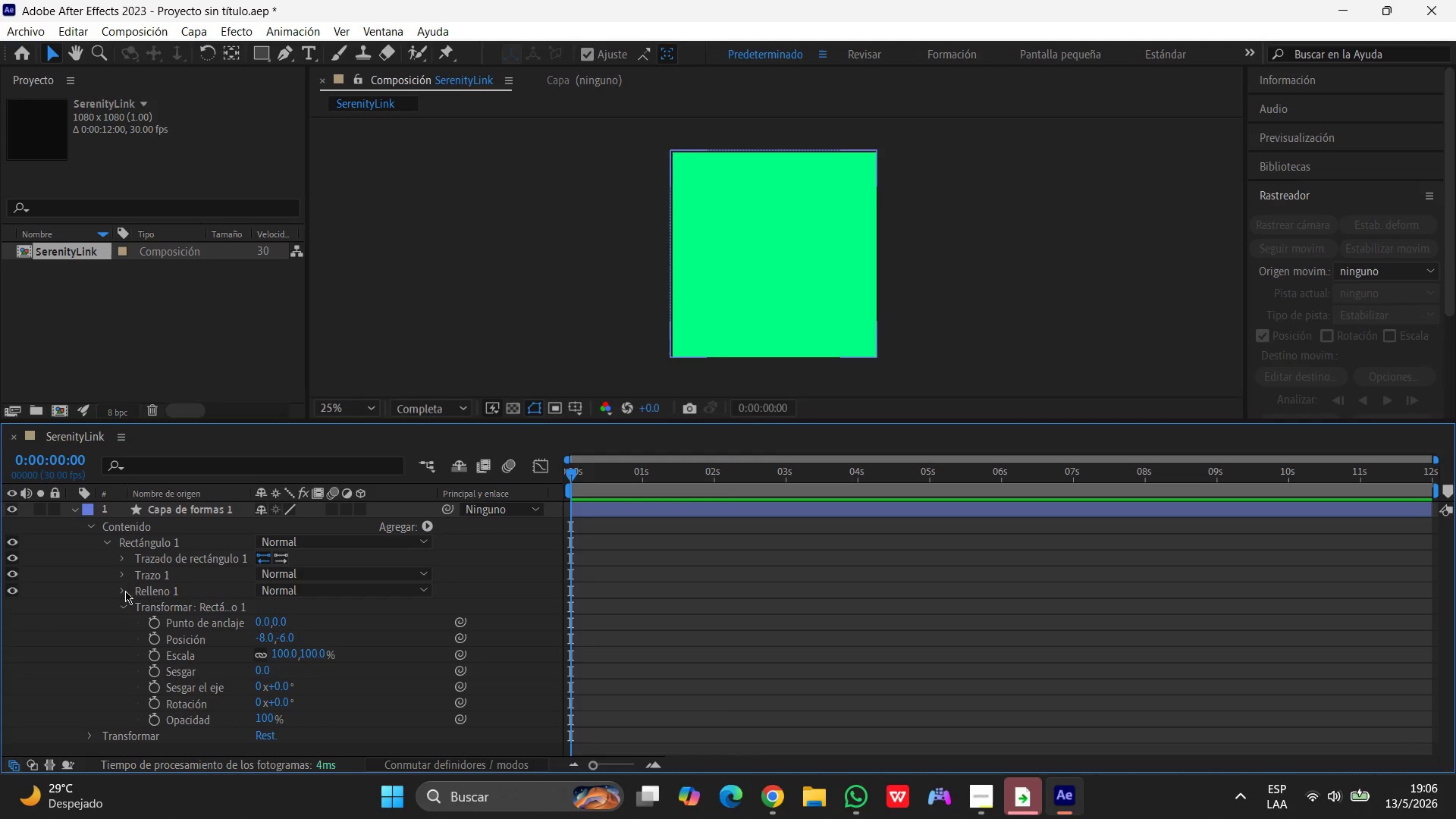 
left_click([122, 576])
 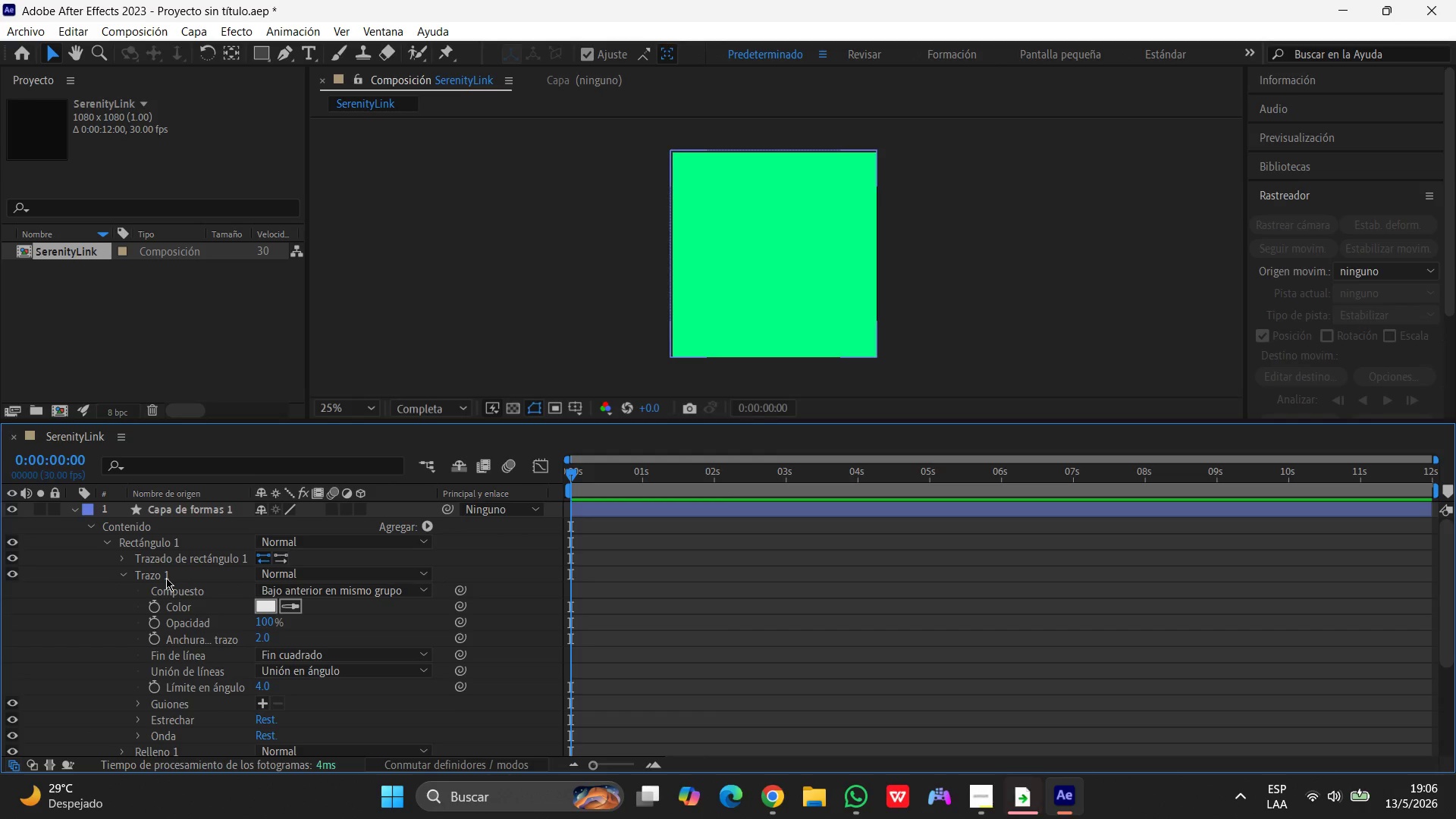 
wait(5.08)
 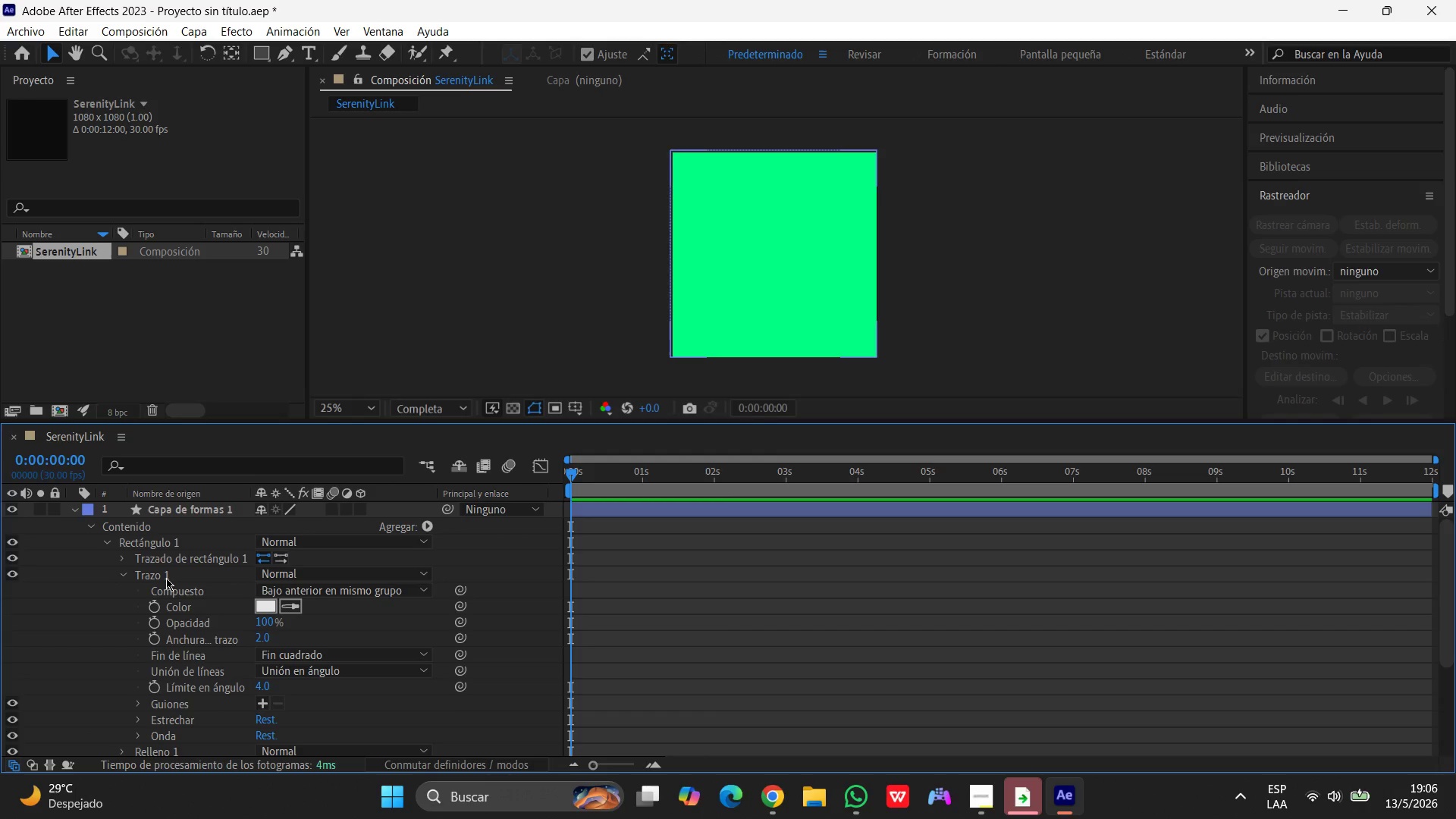 
left_click([122, 575])
 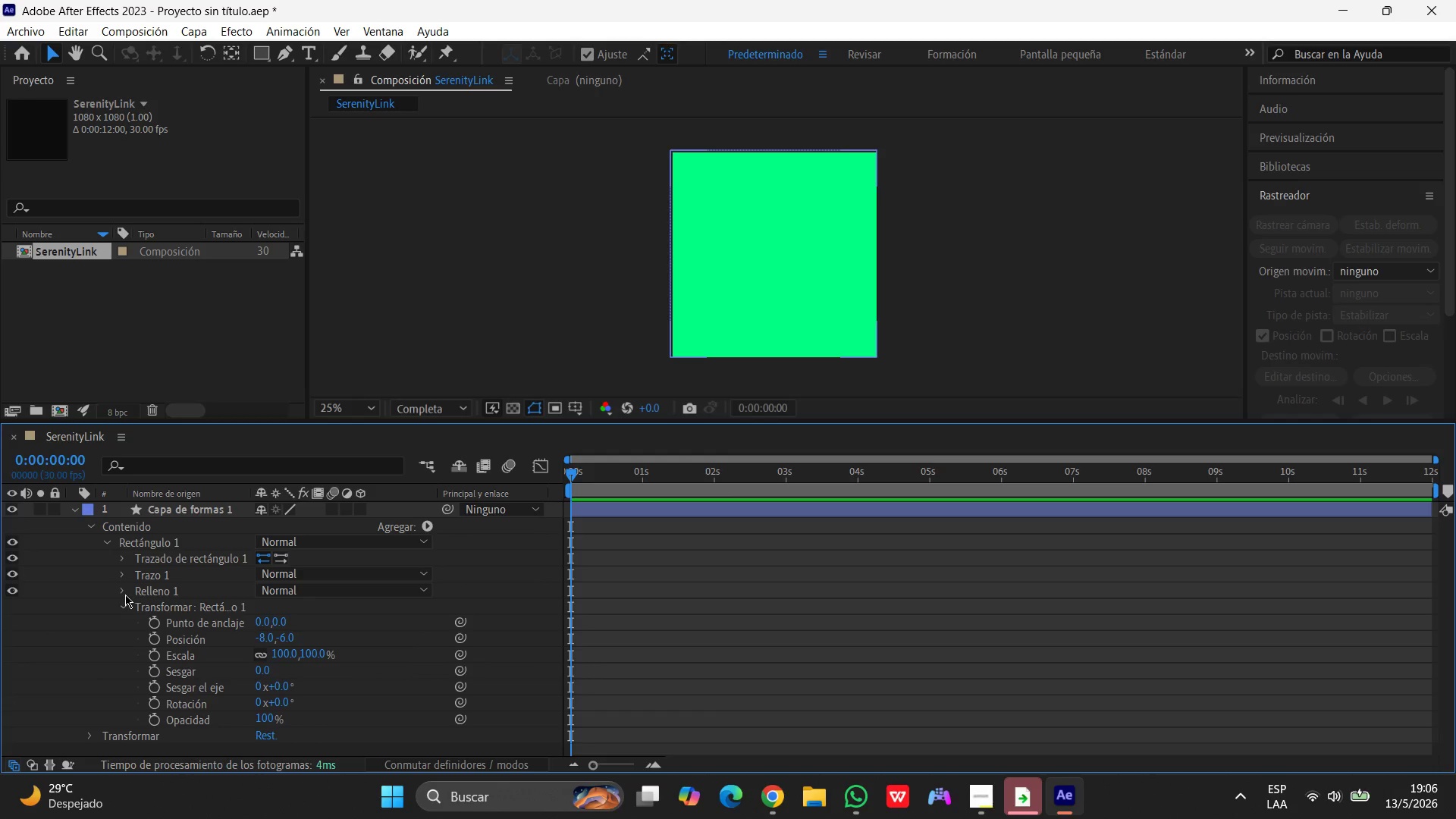 
left_click([121, 590])
 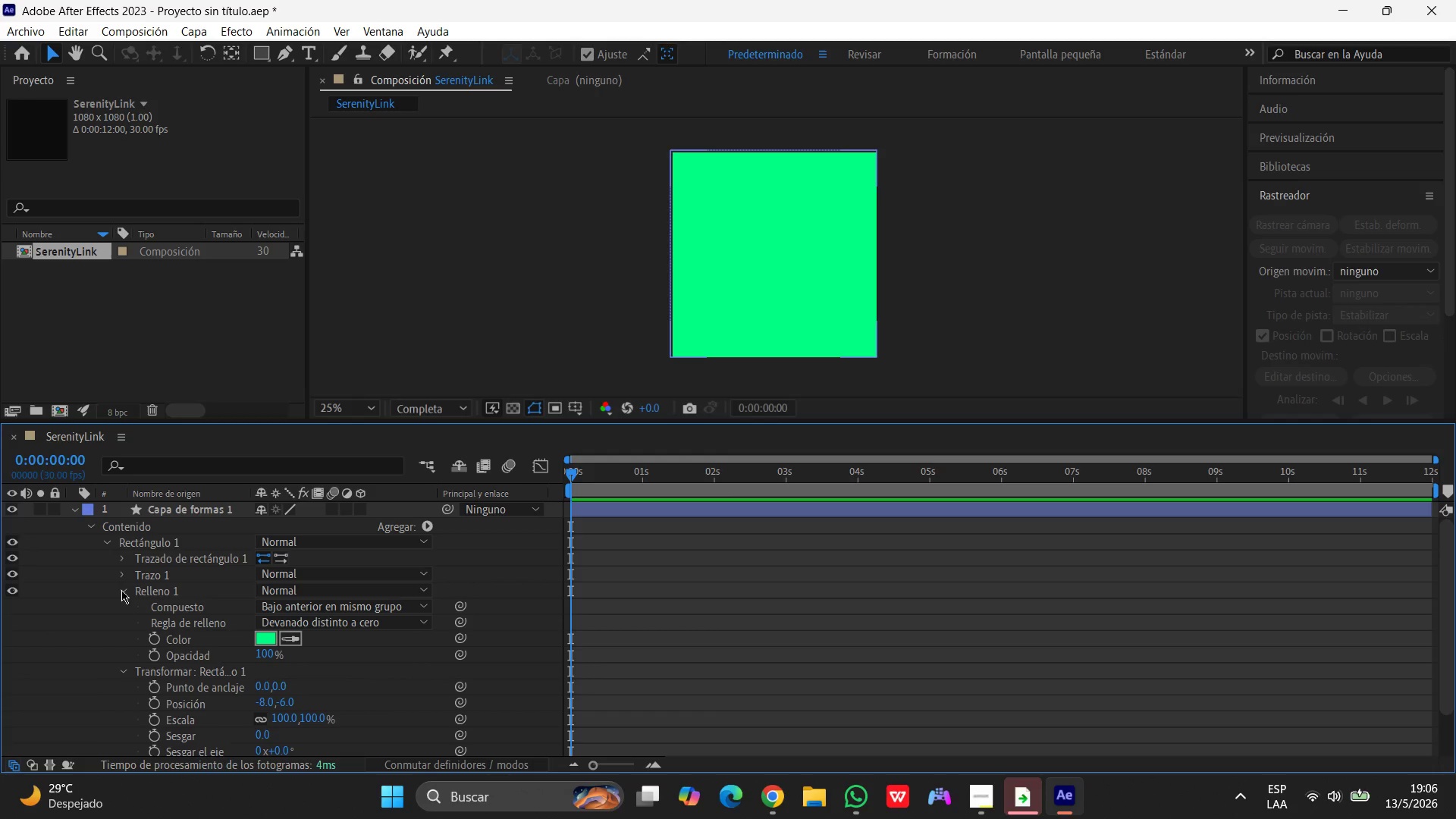 
wait(8.39)
 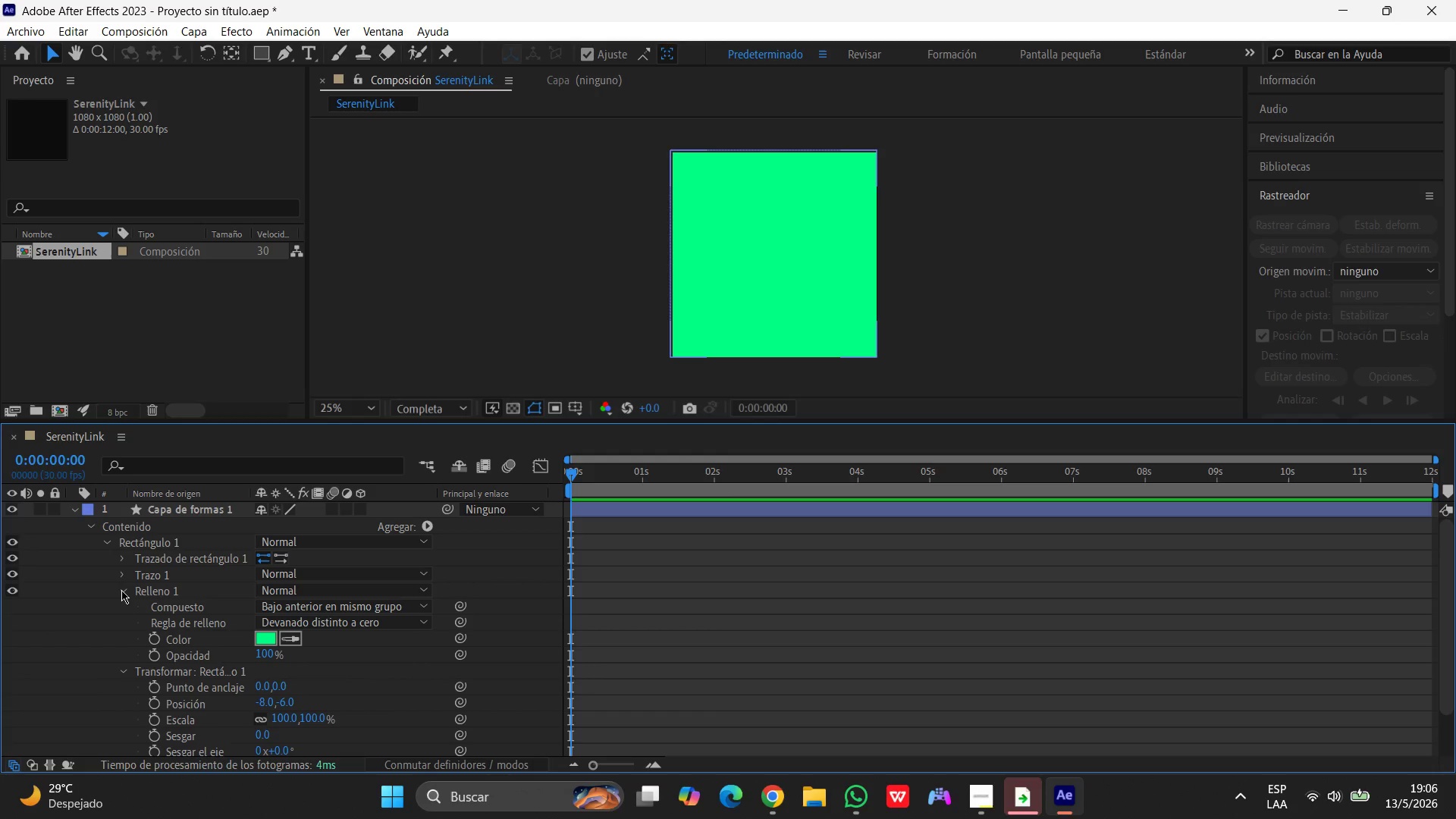 
left_click([168, 590])
 